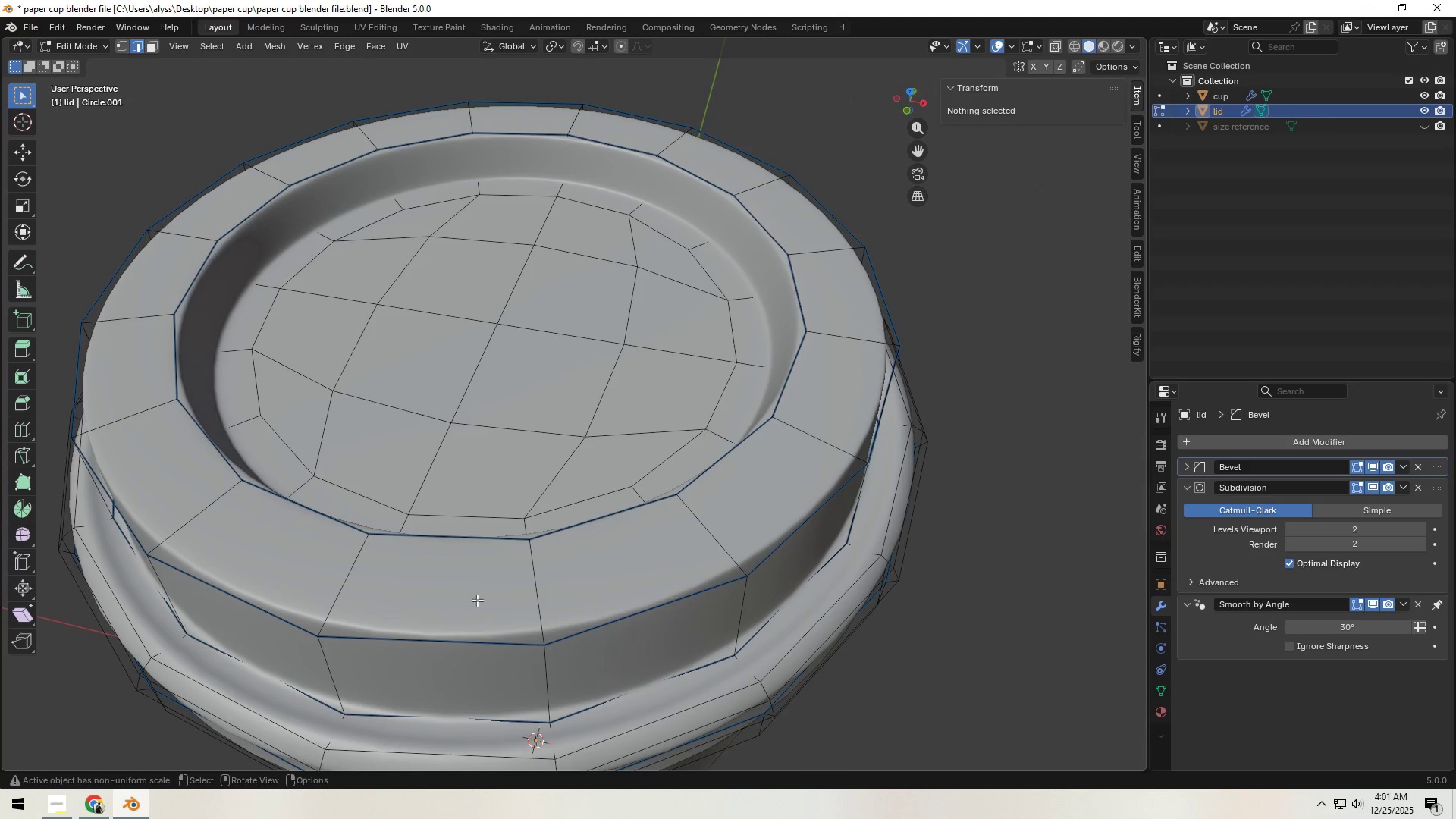 
left_click([466, 601])
 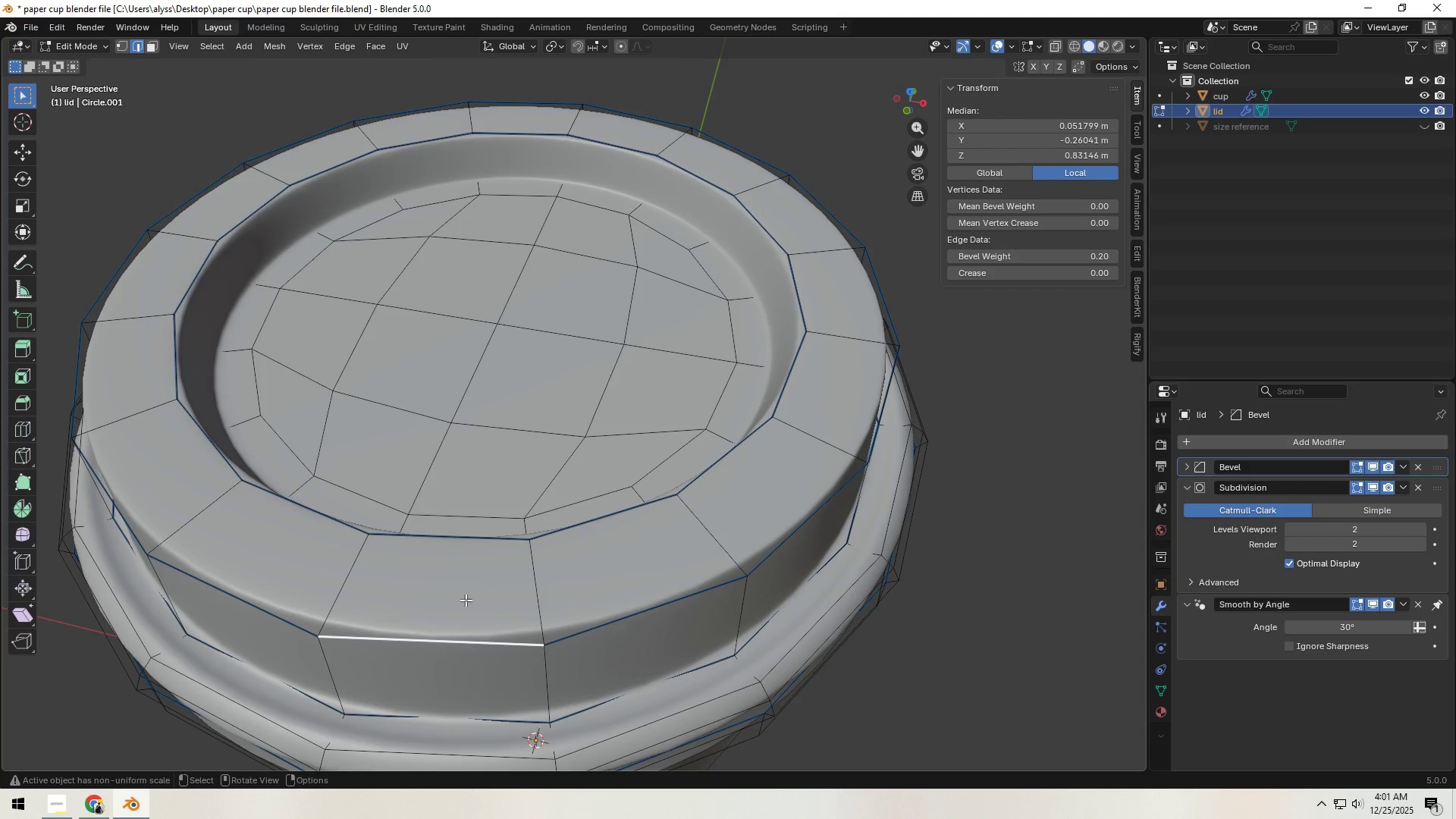 
scroll: coordinate [471, 595], scroll_direction: down, amount: 4.0
 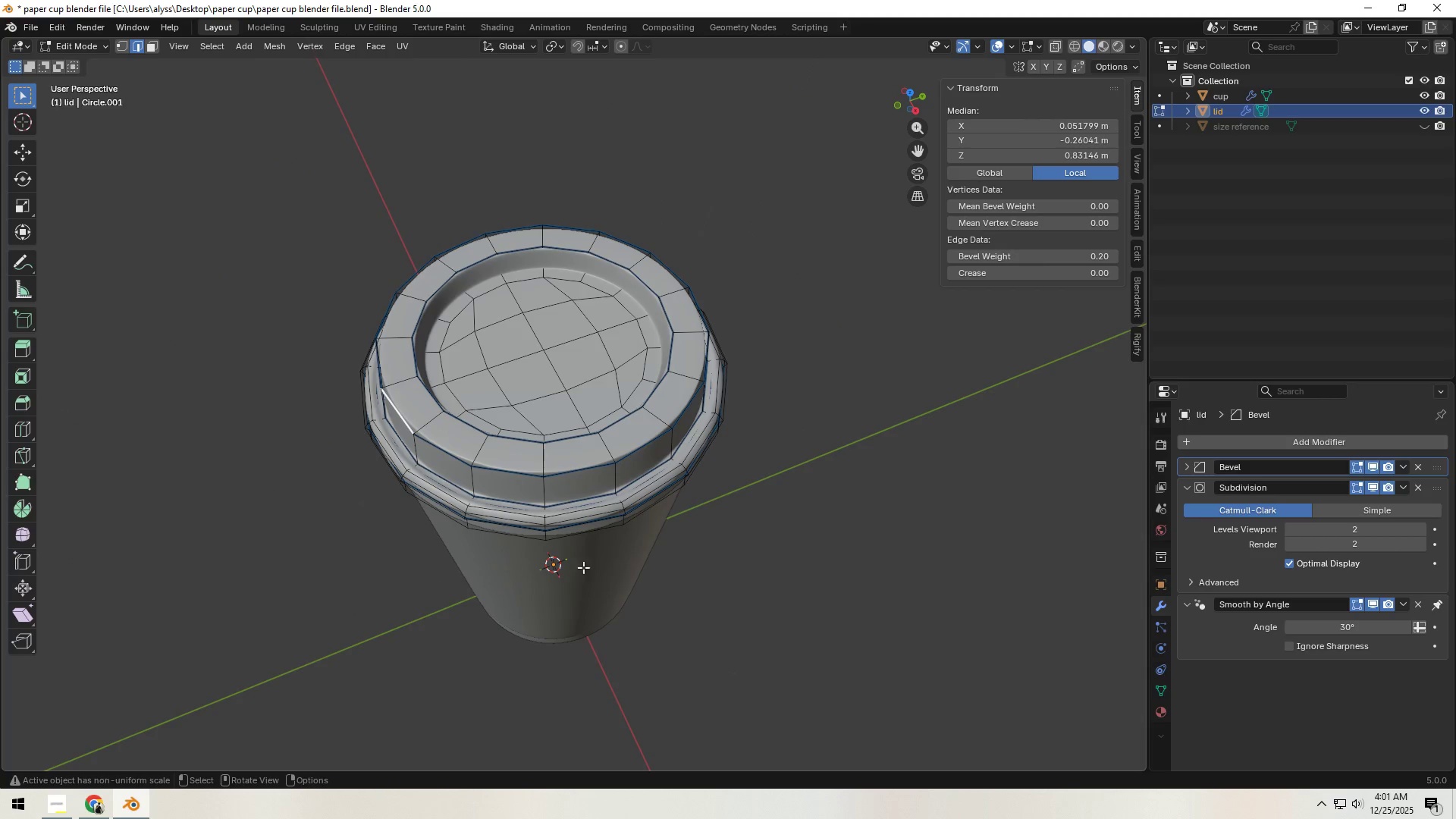 
scroll: coordinate [538, 566], scroll_direction: up, amount: 2.0
 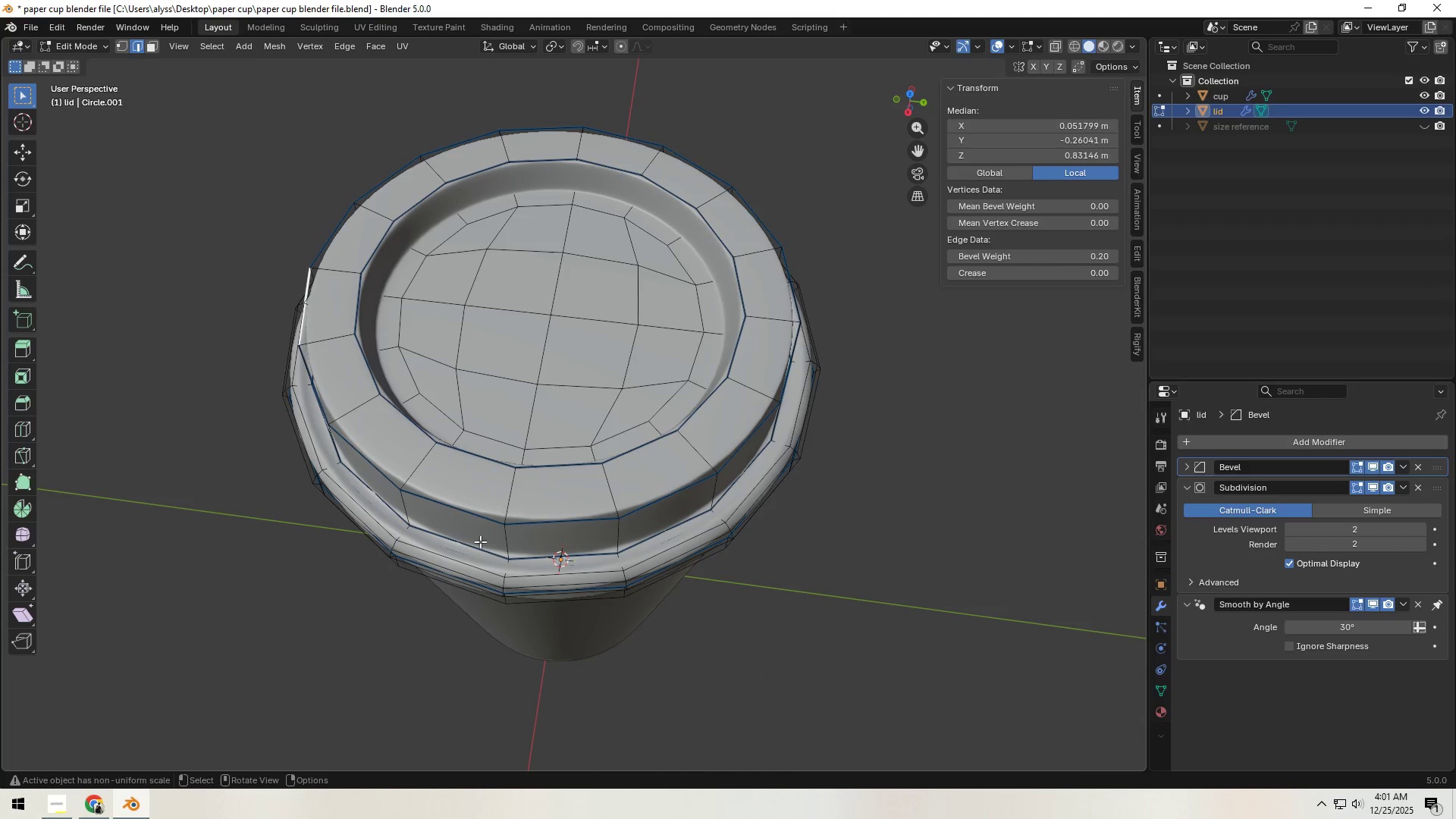 
key(3)
 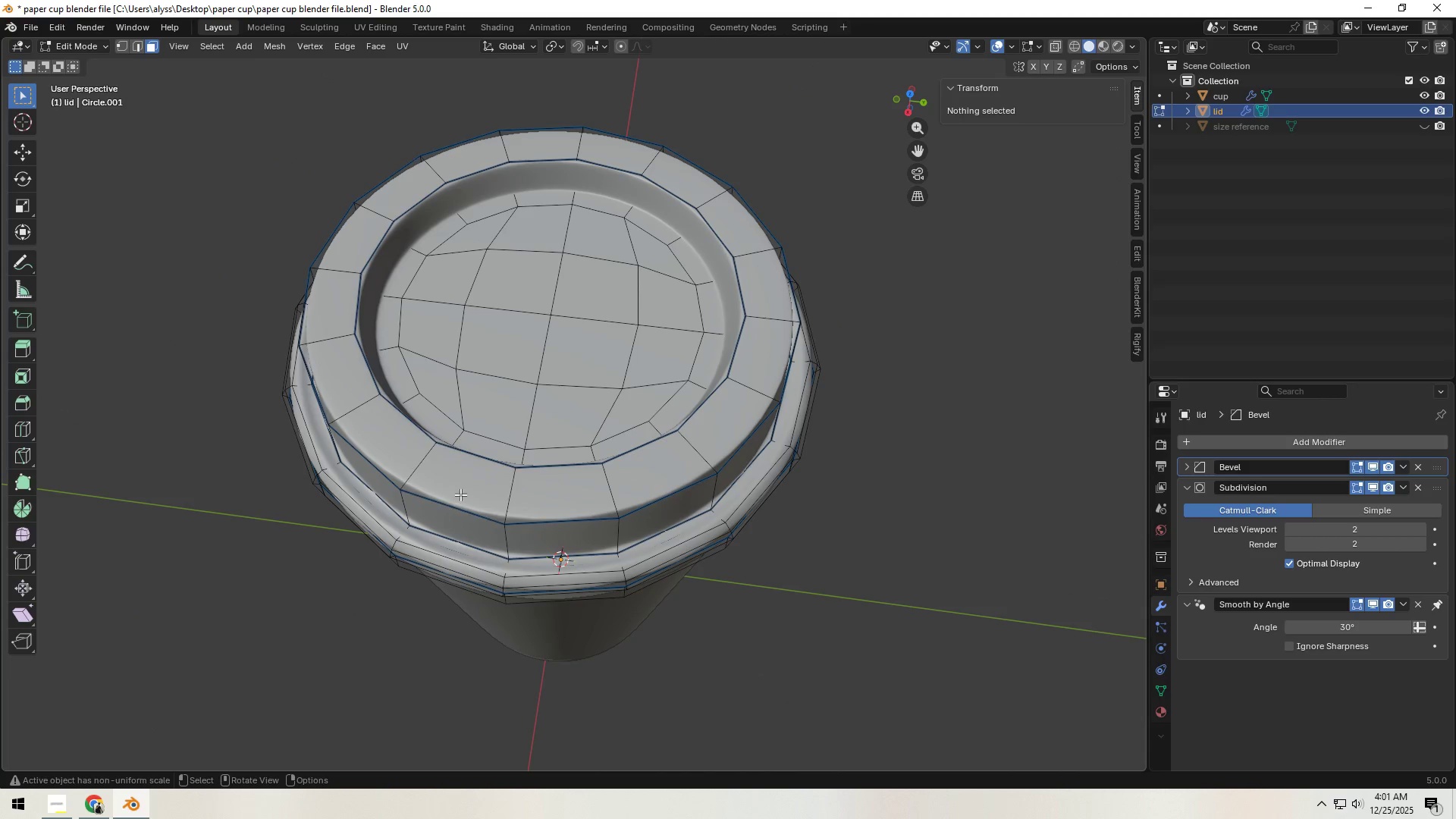 
left_click([460, 492])
 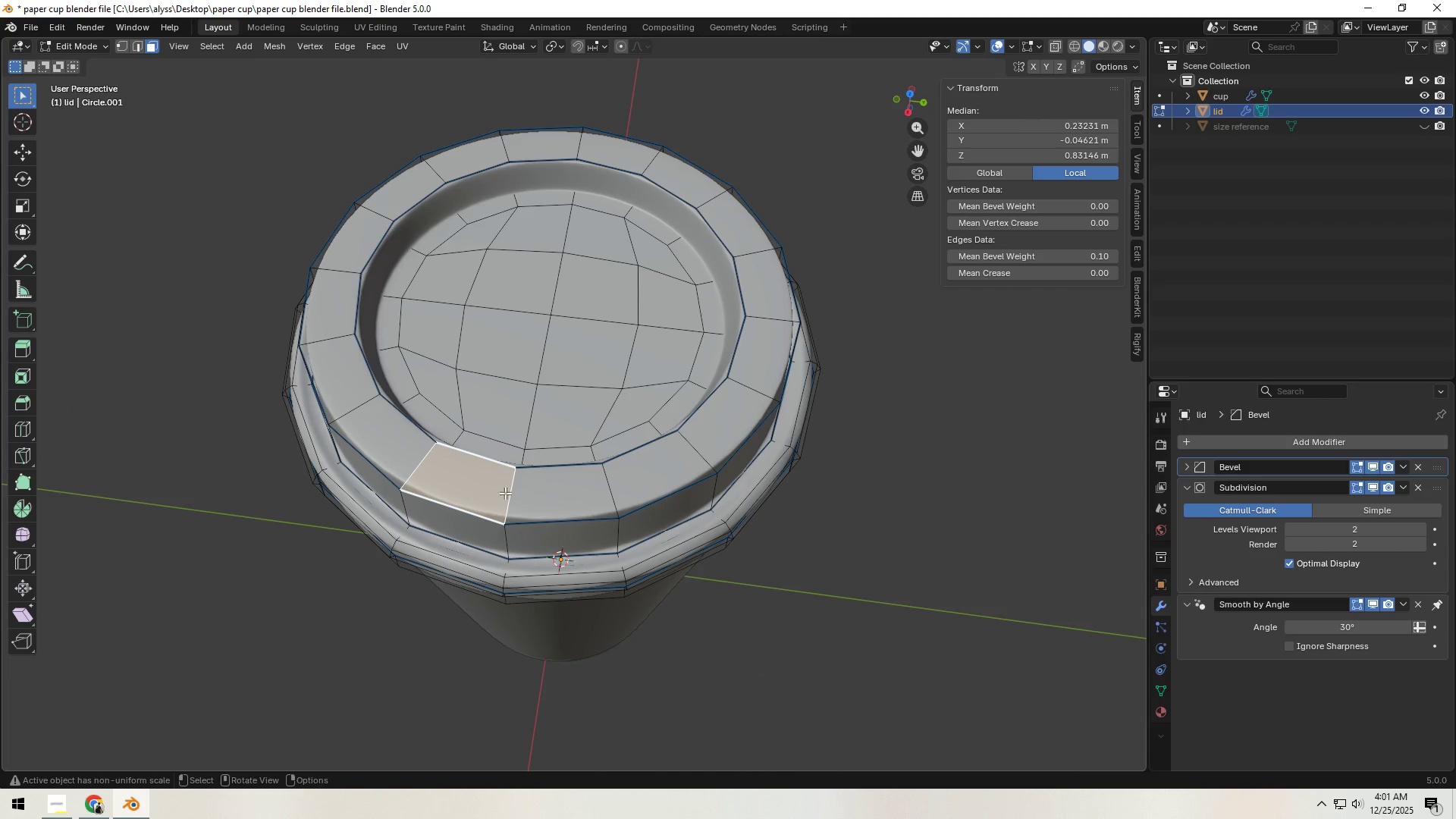 
hold_key(key=ShiftLeft, duration=0.34)
double_click([553, 493])
 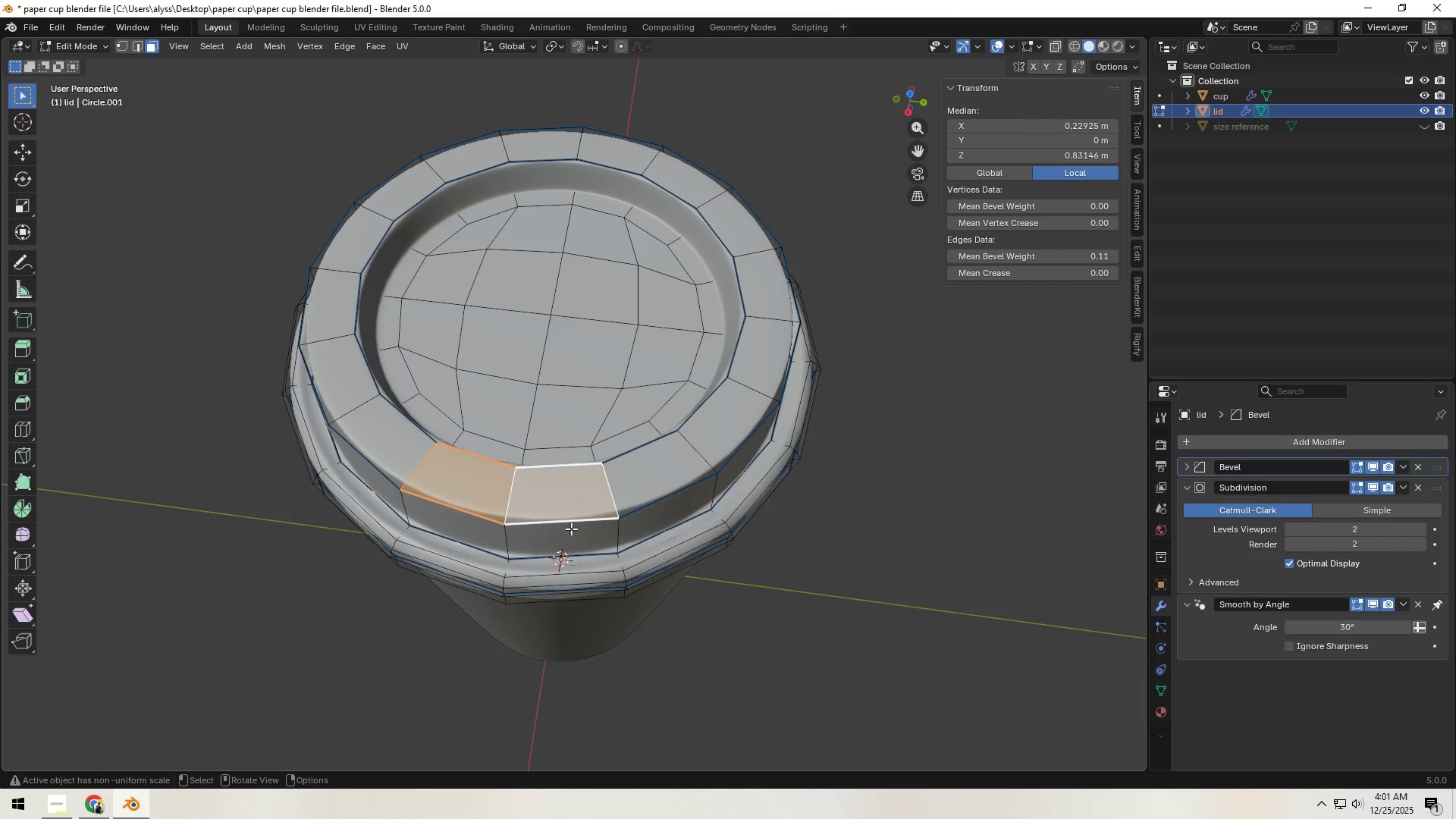 
scroll: coordinate [573, 529], scroll_direction: up, amount: 2.0
 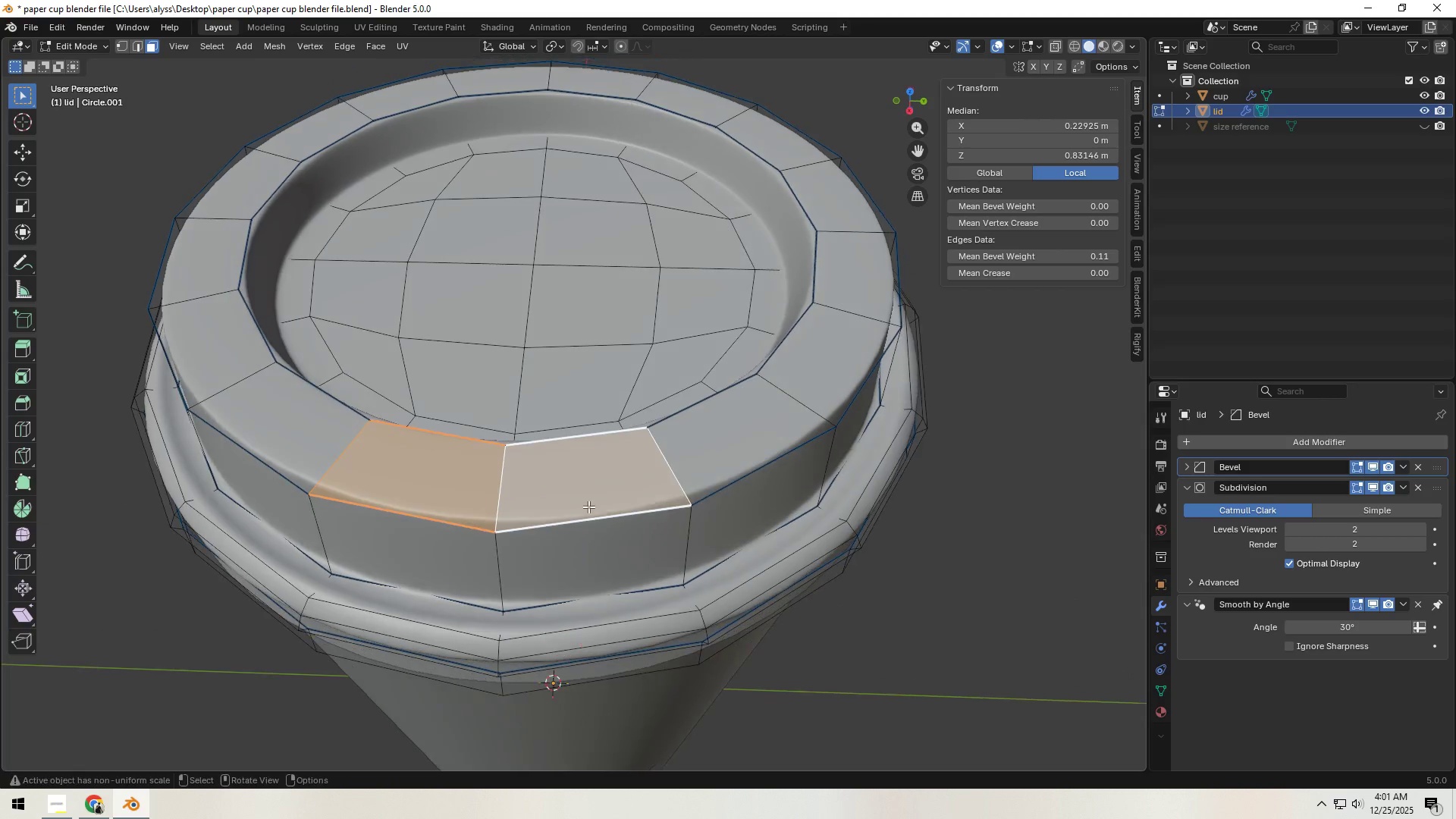 
hold_key(key=ShiftLeft, duration=0.36)
scroll: coordinate [675, 541], scroll_direction: up, amount: 3.0
 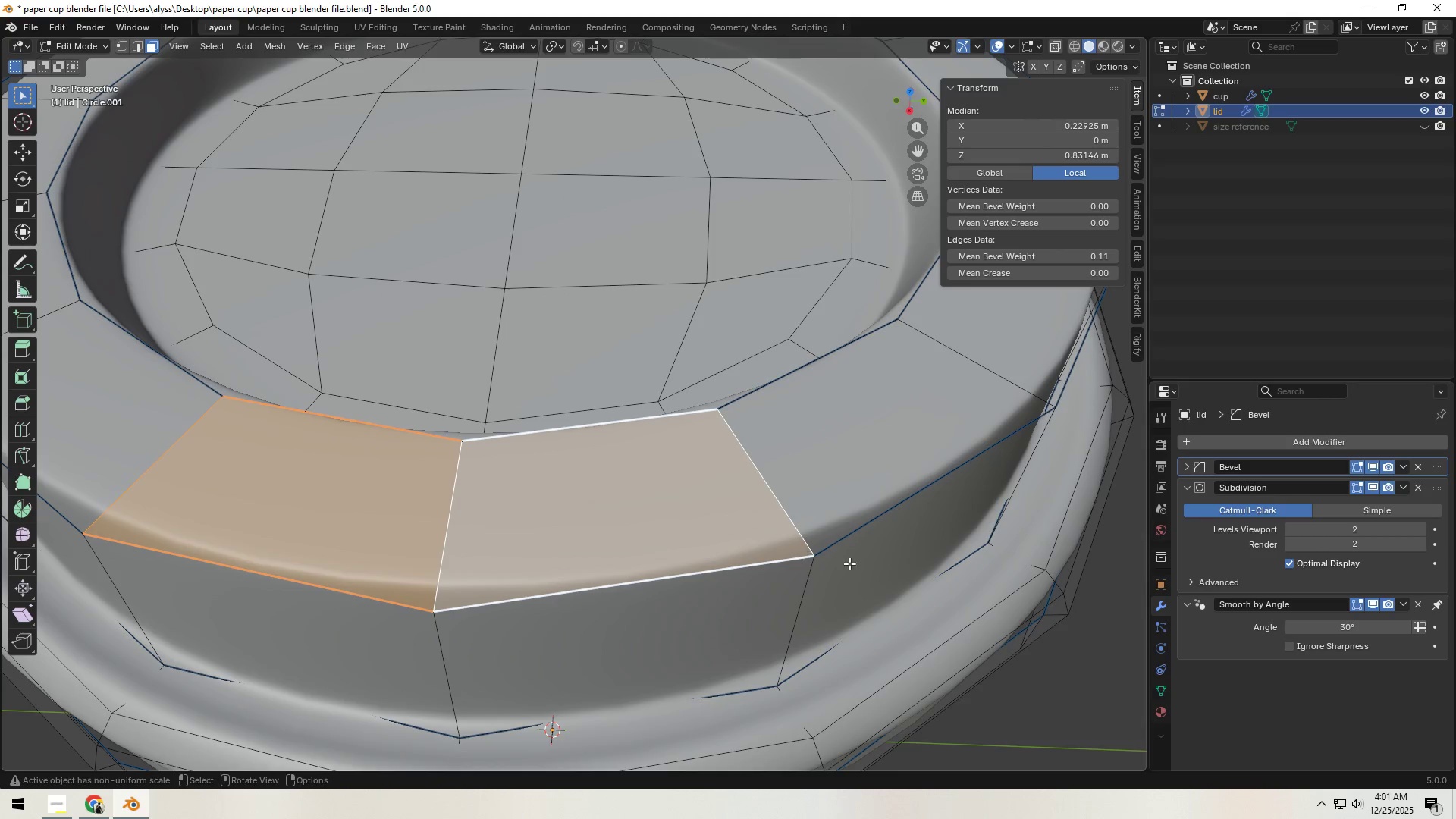 
key(Control+R)
 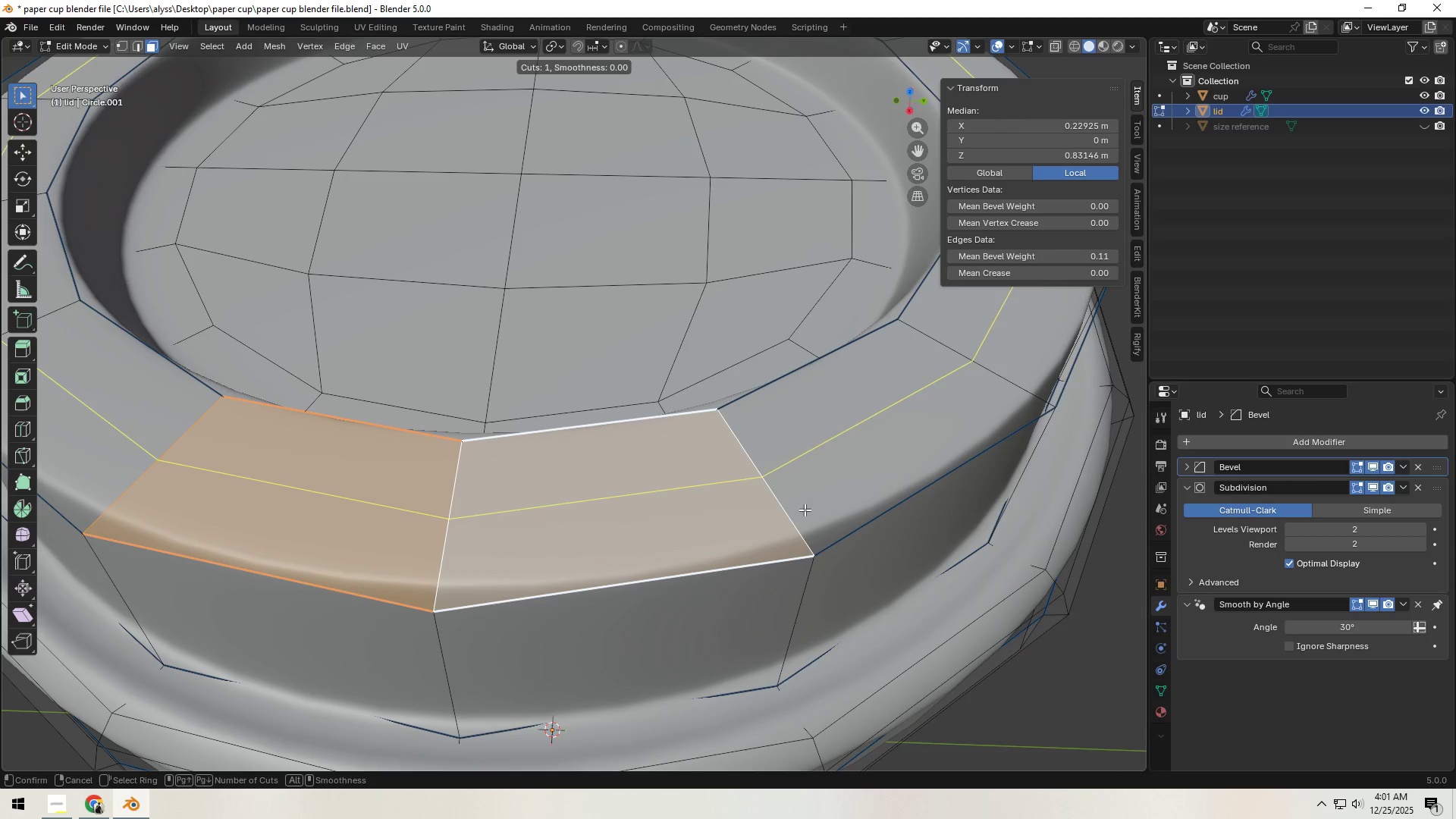 
scroll: coordinate [805, 510], scroll_direction: up, amount: 1.0
 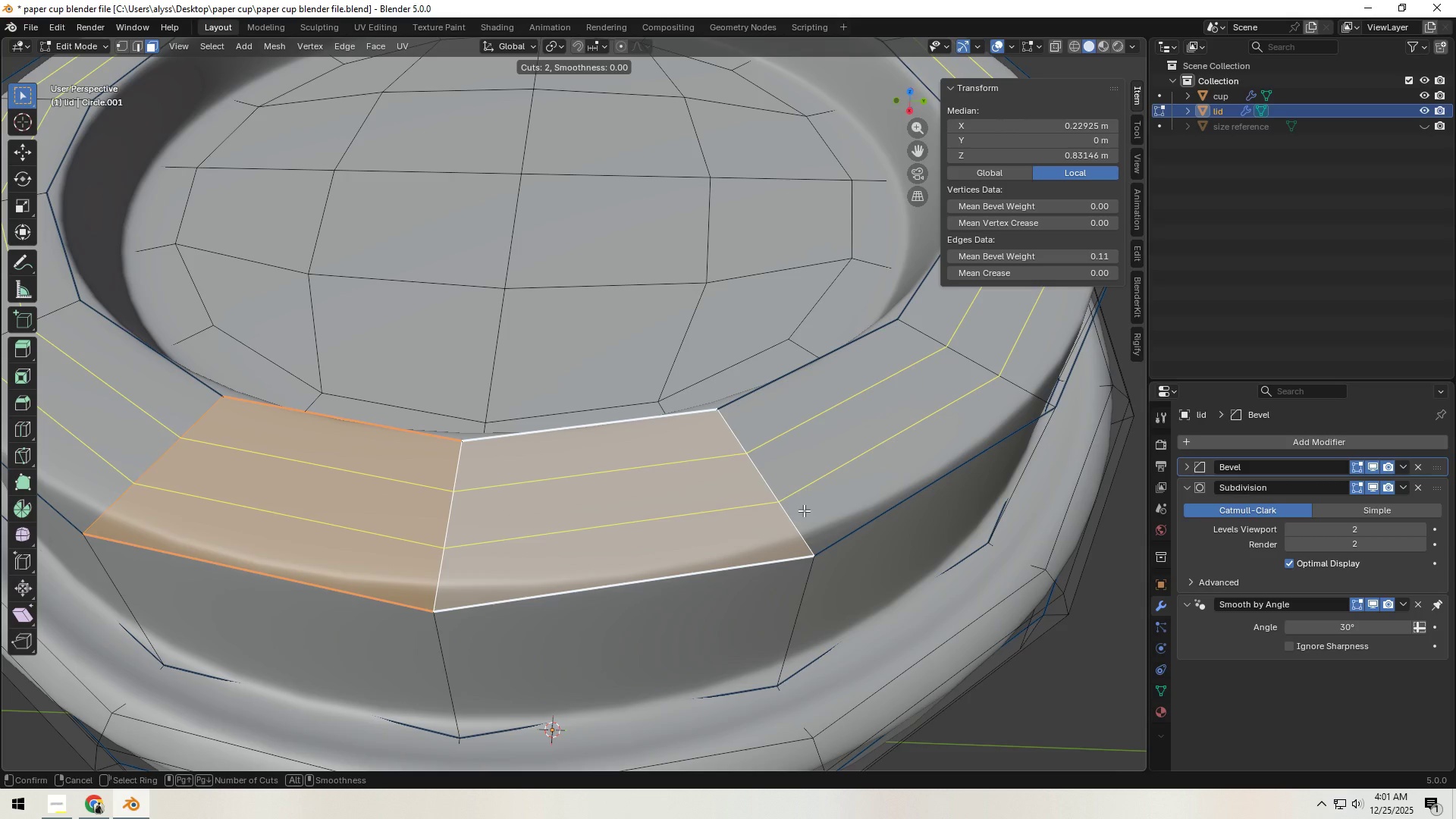 
right_click([804, 510])
 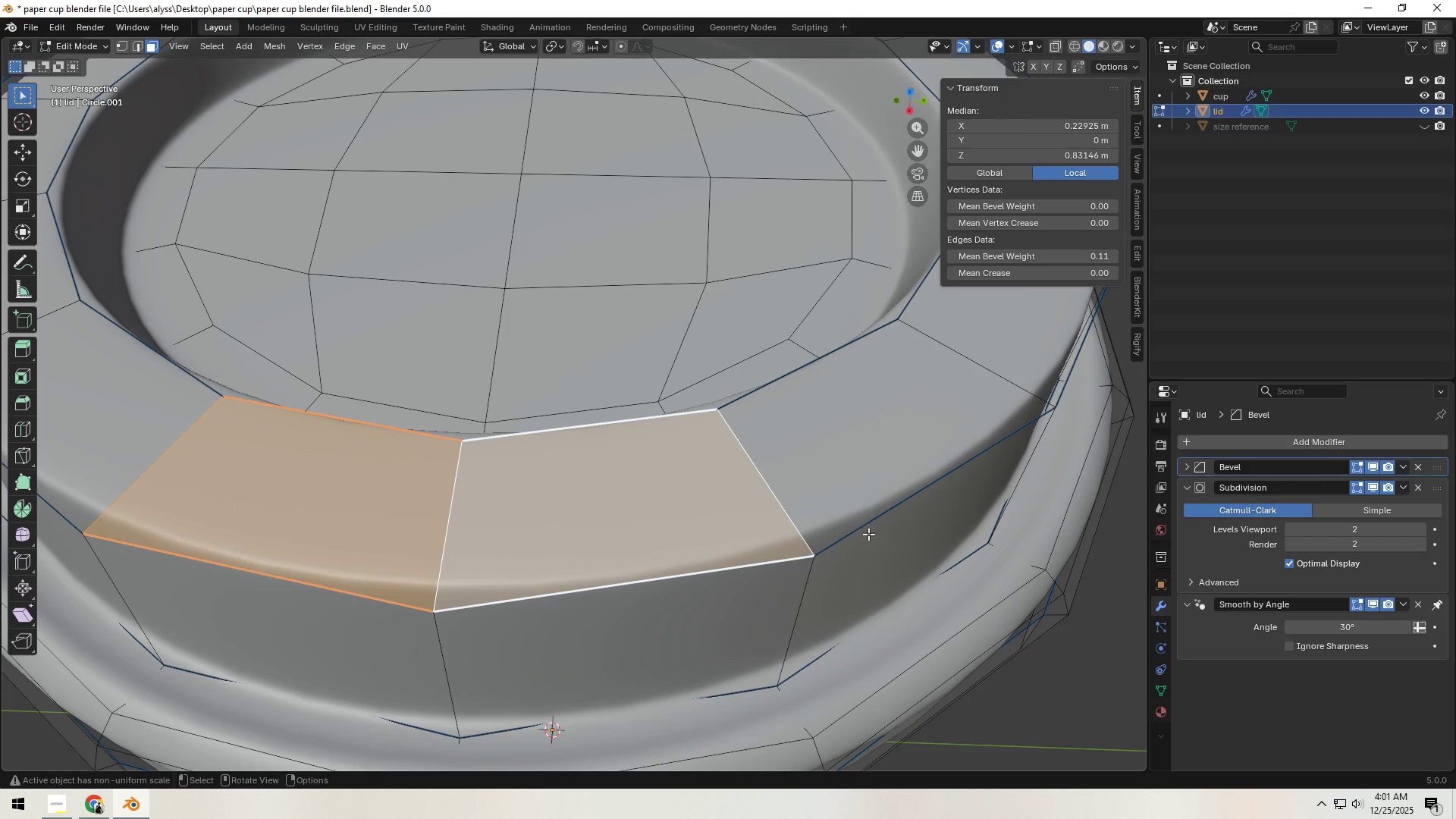 
key(Control+R)
 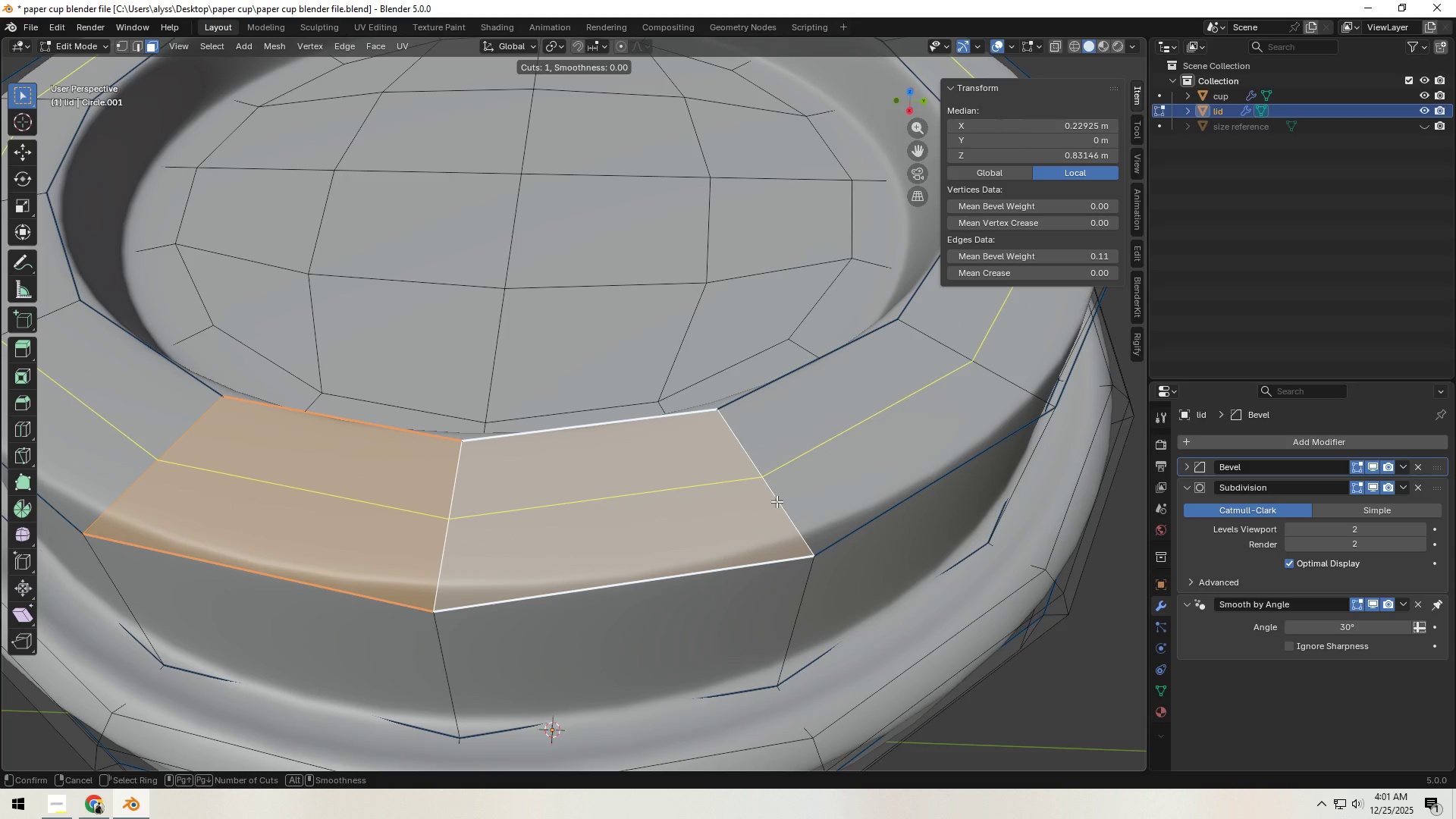 
scroll: coordinate [777, 501], scroll_direction: up, amount: 1.0
 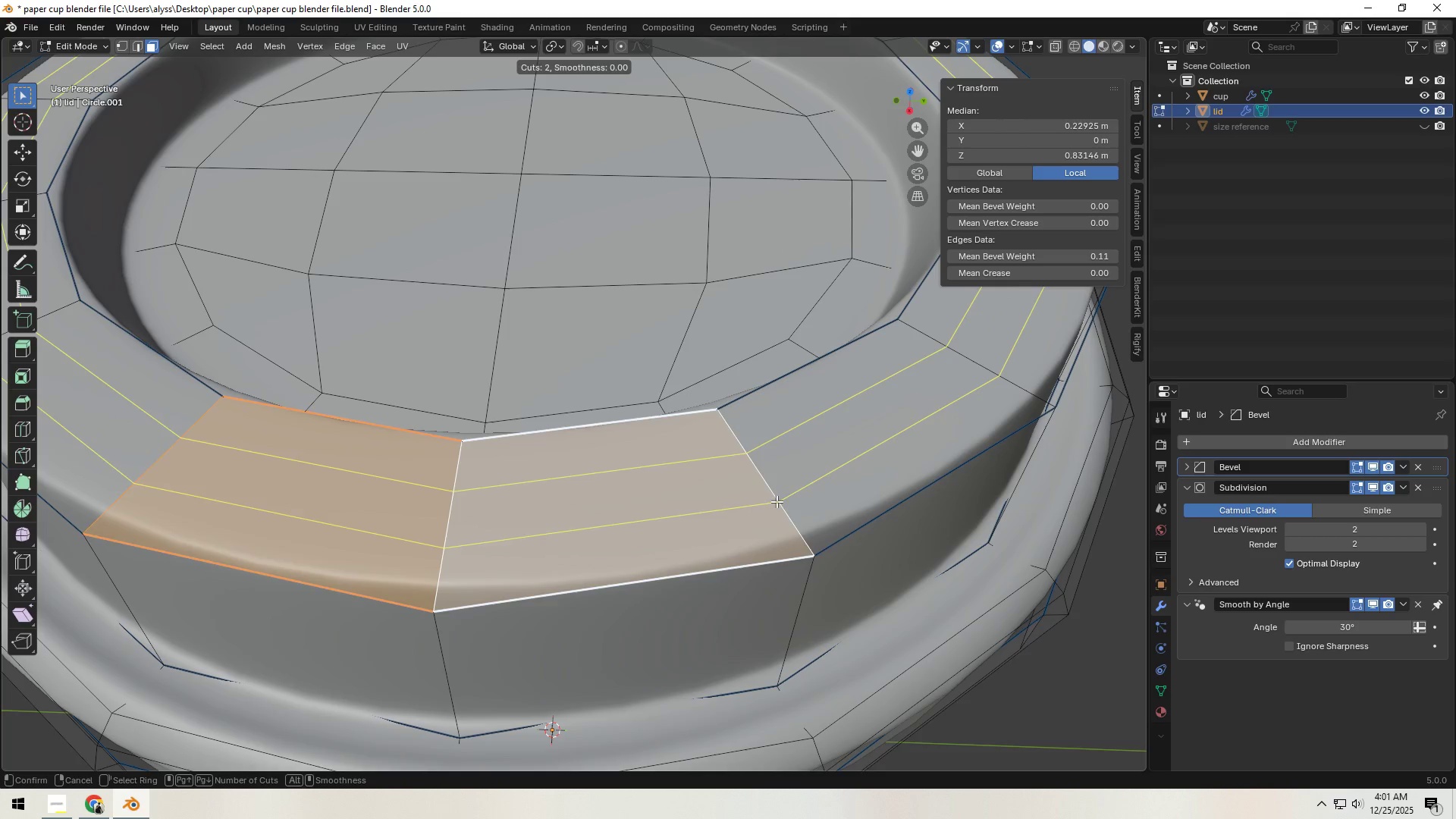 
right_click([777, 501])
 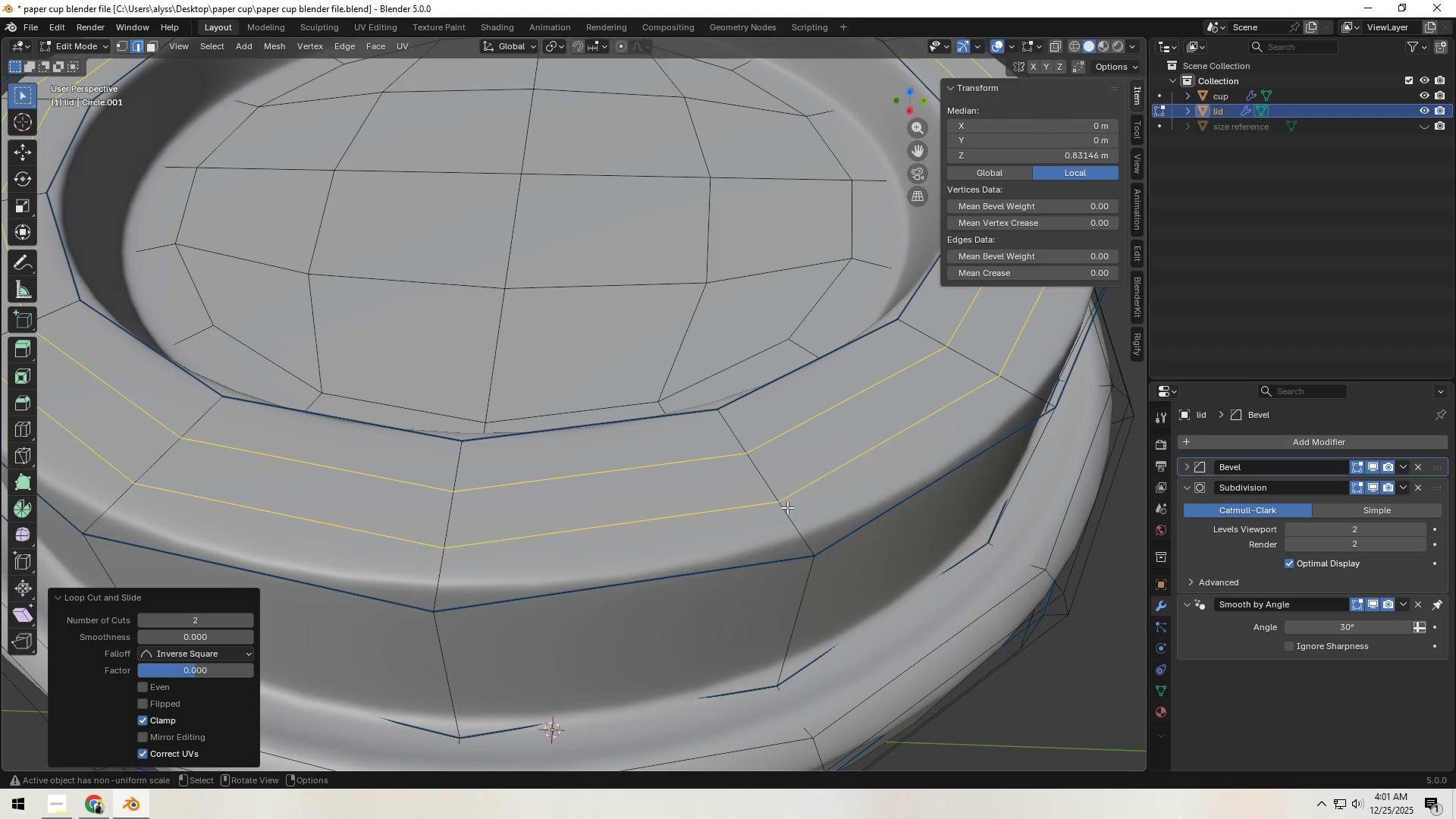 
left_click([777, 501])
 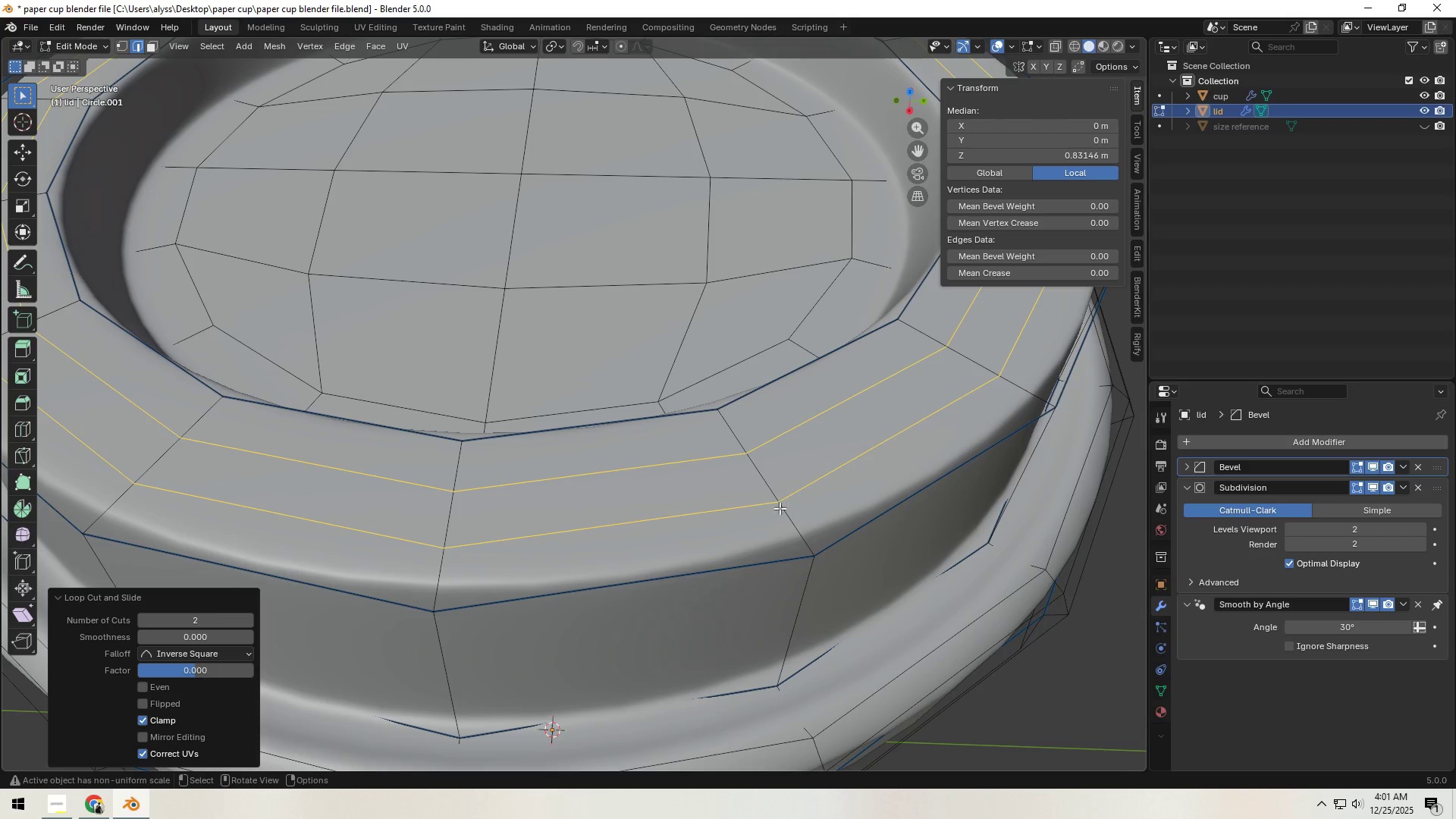 
hold_key(key=AltLeft, duration=0.56)
left_click([748, 510])
 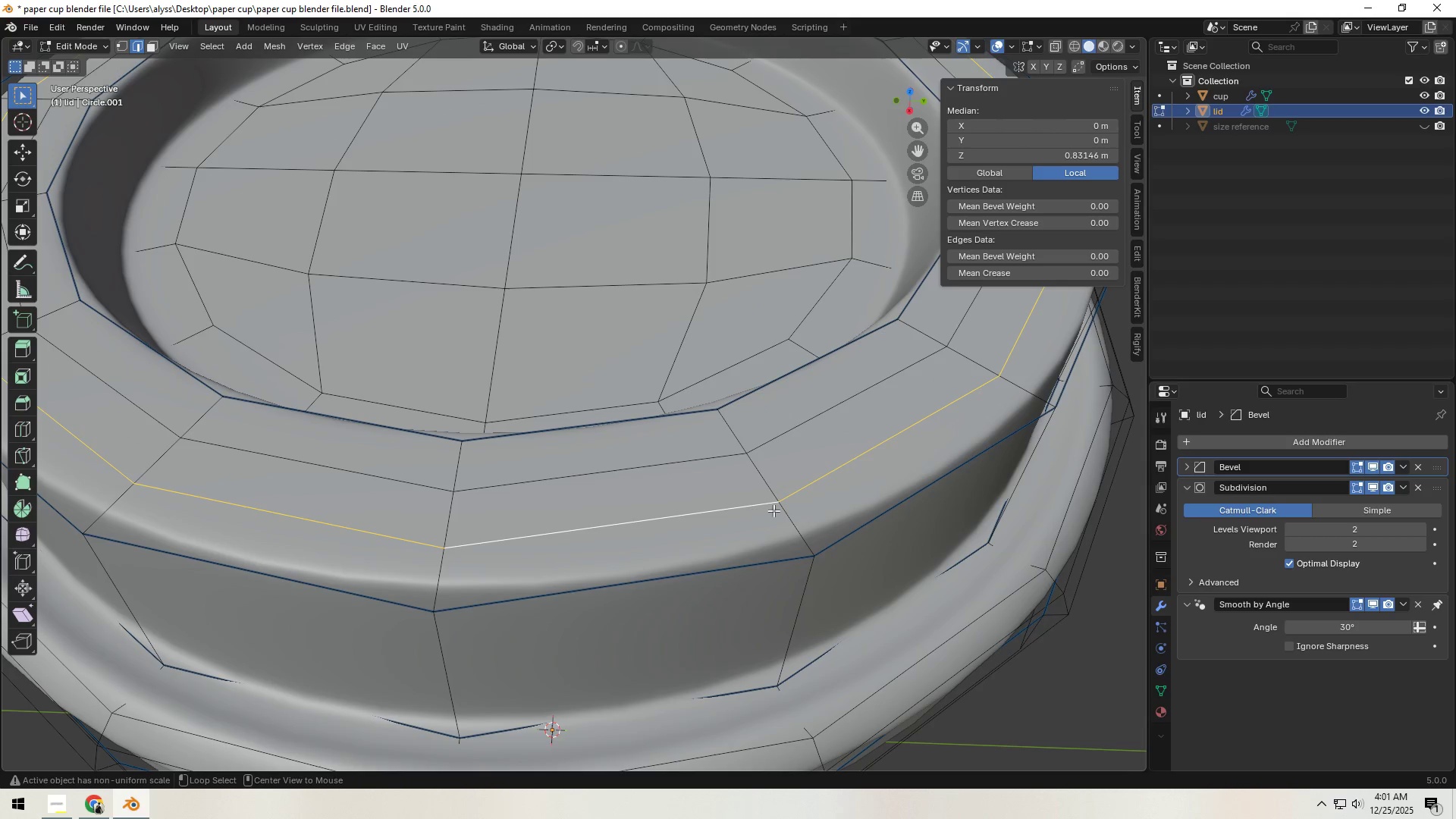 
hold_key(key=AltLeft, duration=3.48)
 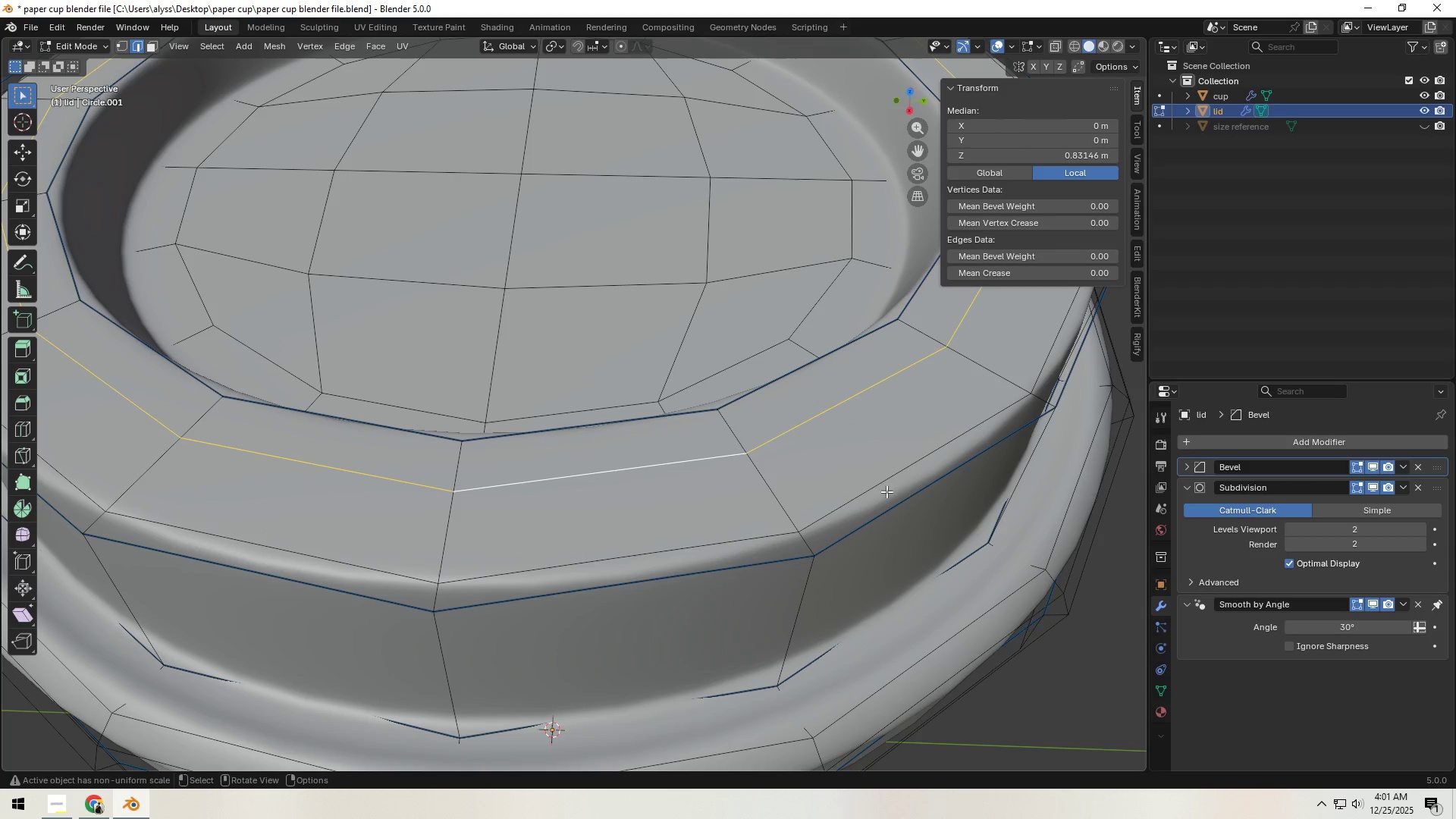 
type(gg)
 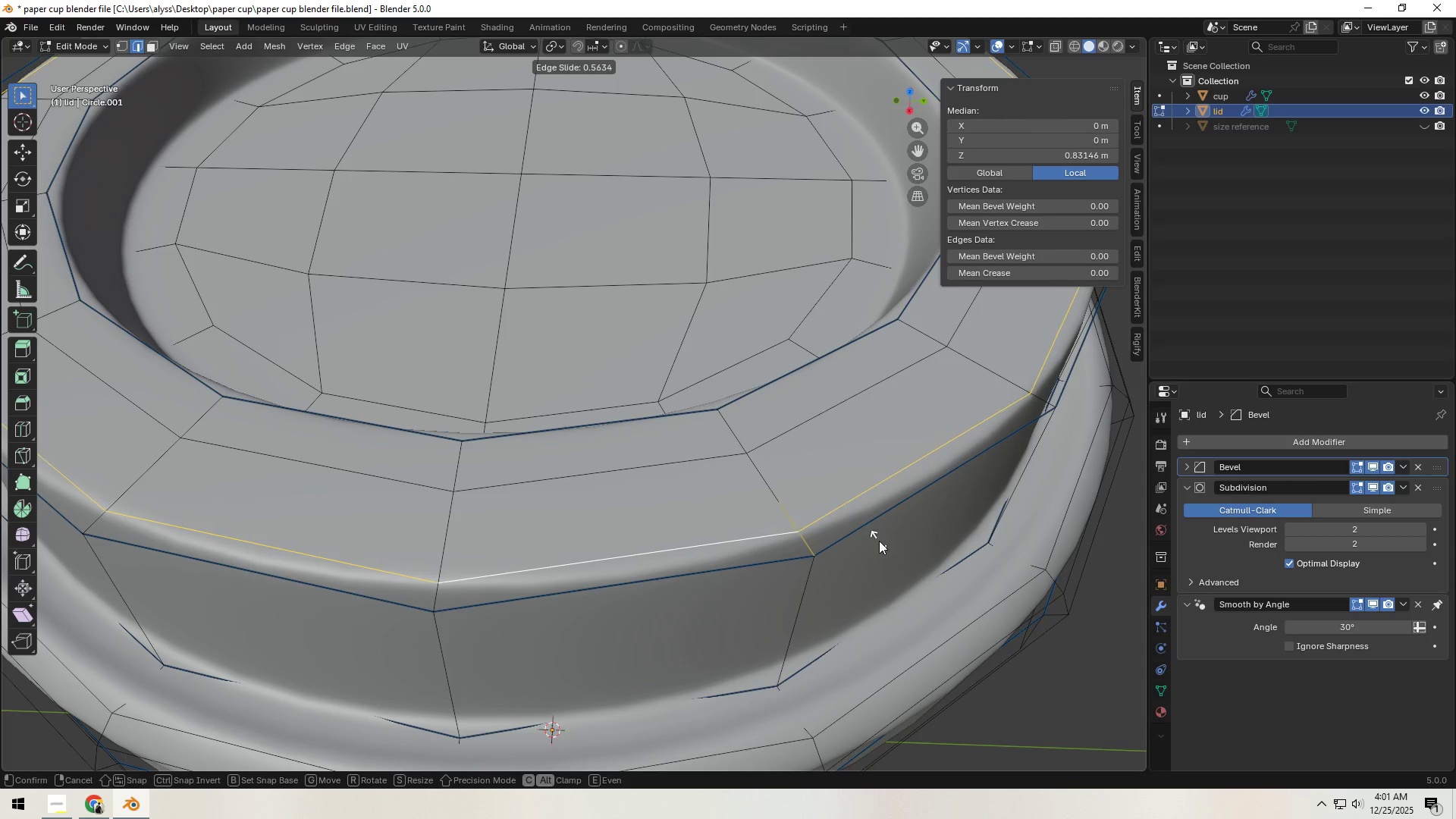 
left_click([879, 541])
 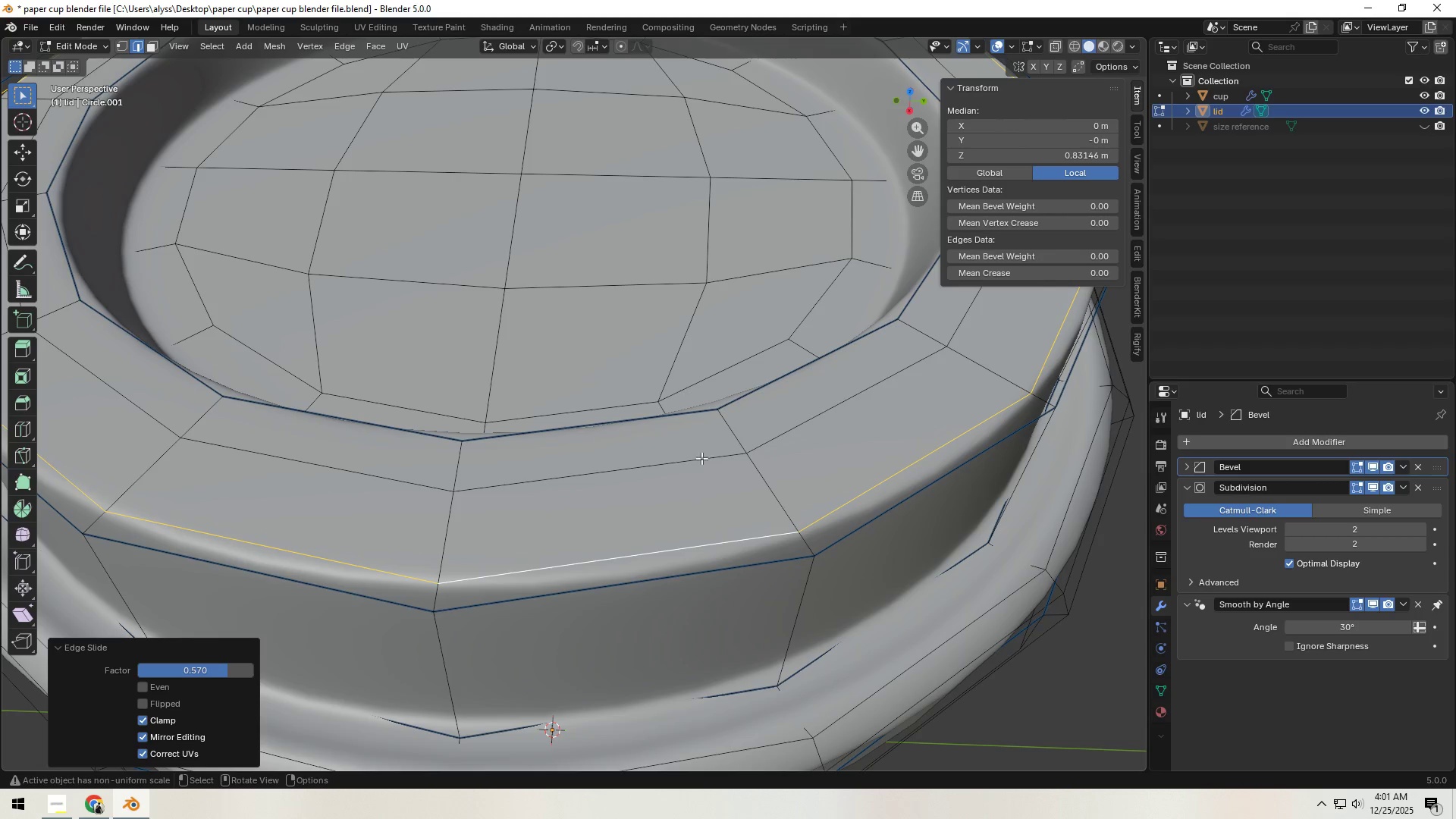 
hold_key(key=AltLeft, duration=0.5)
left_click([699, 460])
 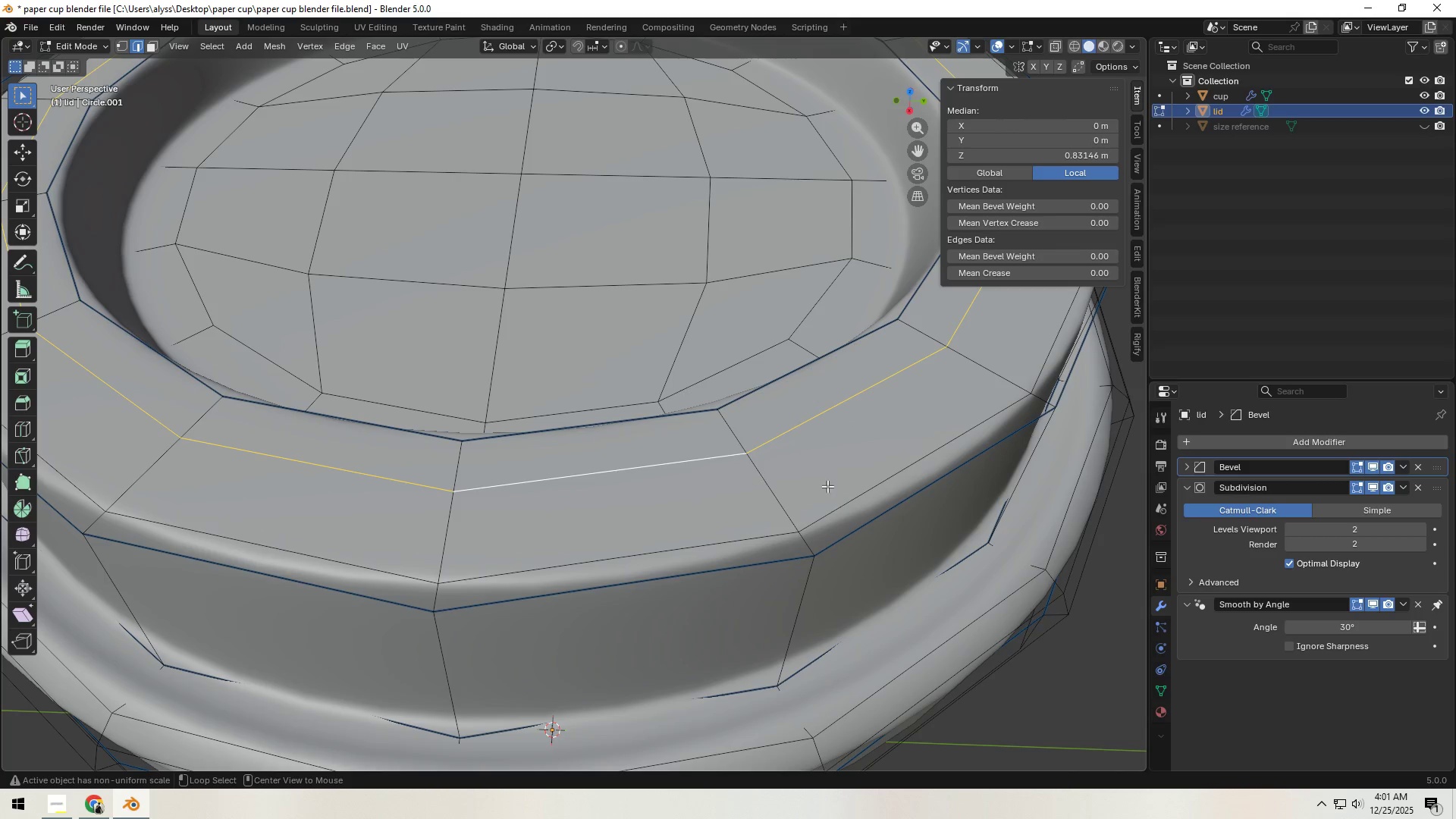 
type(gg)
 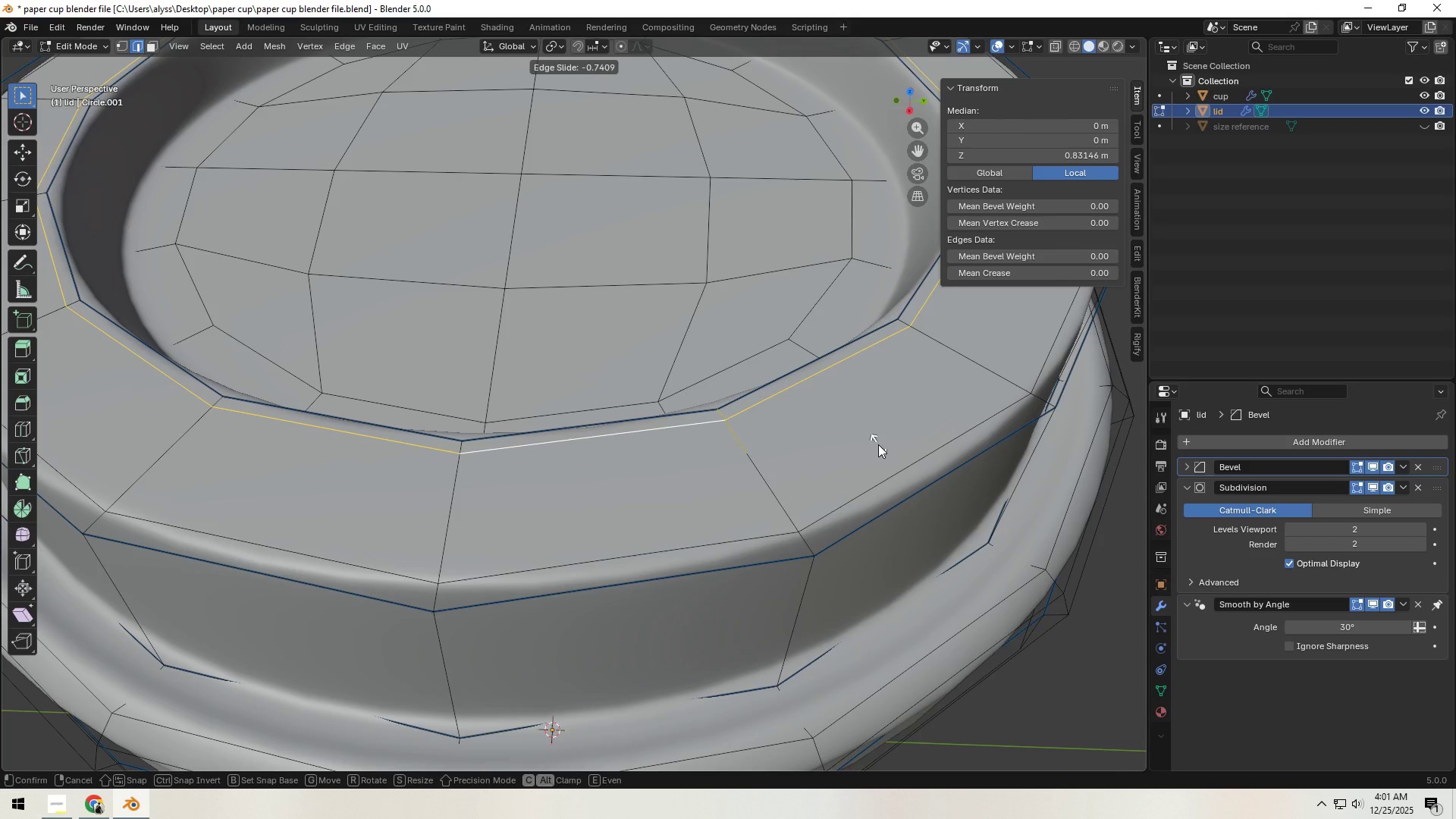 
left_click([878, 448])
 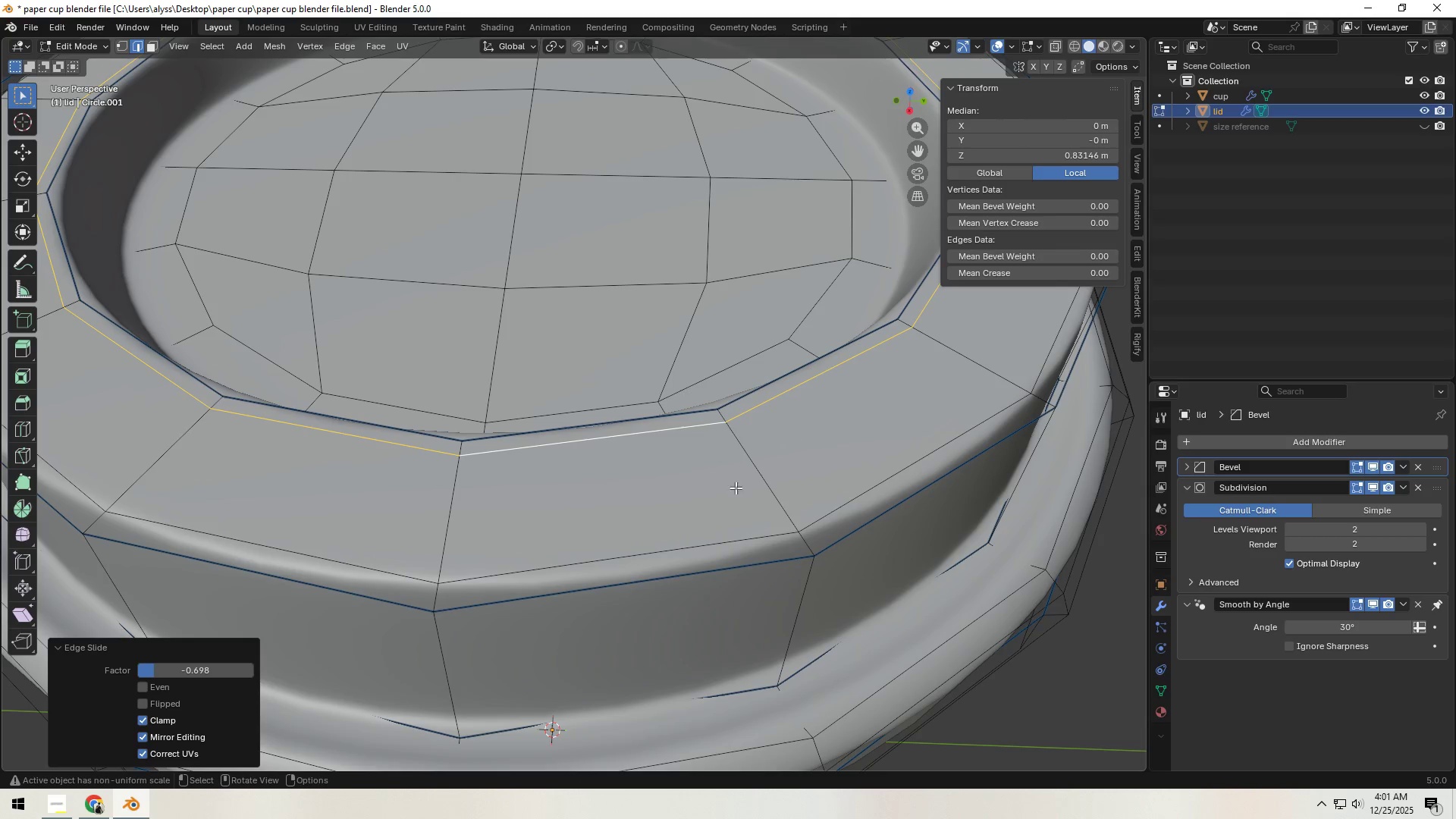 
hold_key(key=ShiftLeft, duration=0.36)
 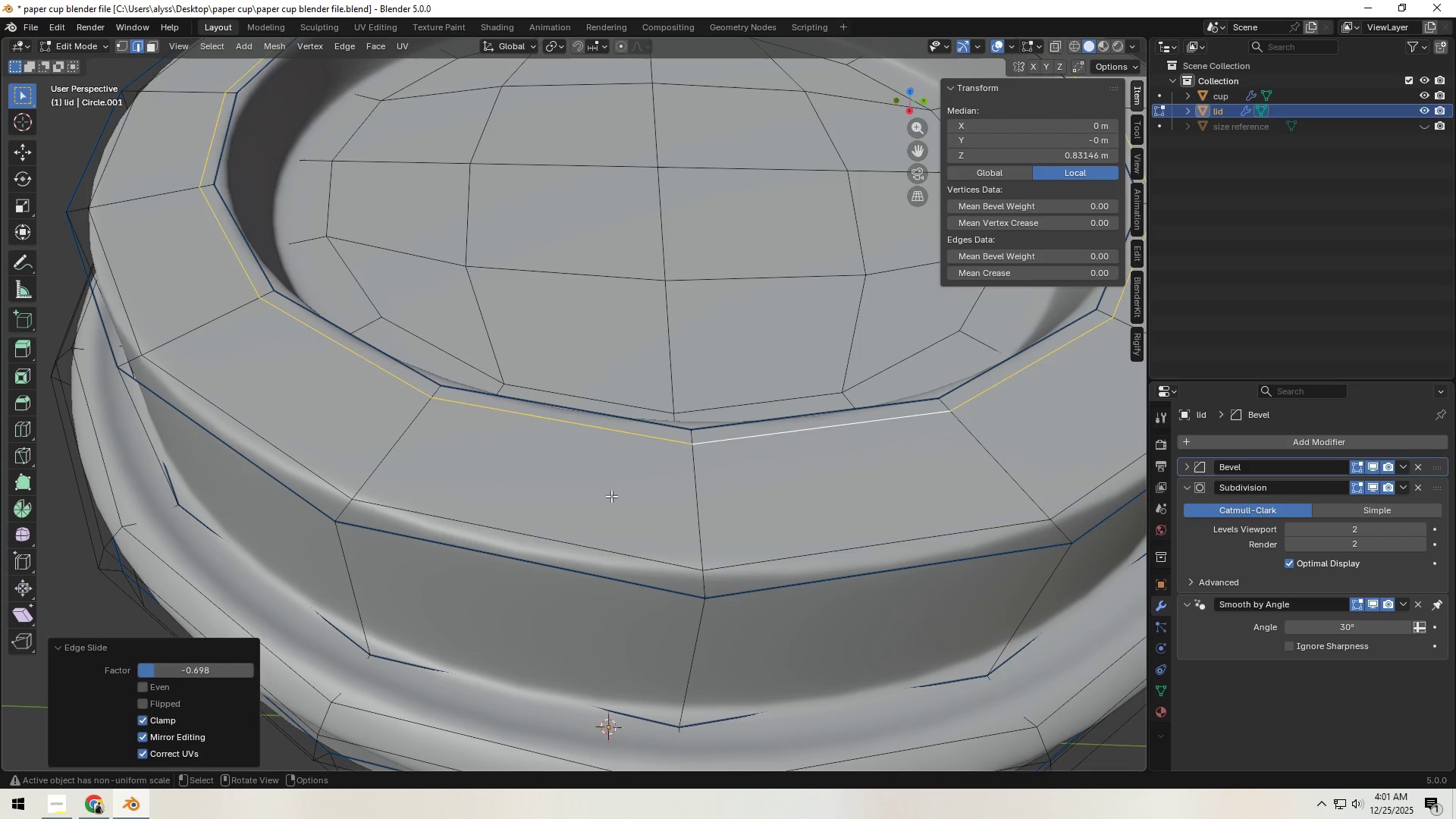 
left_click([611, 496])
 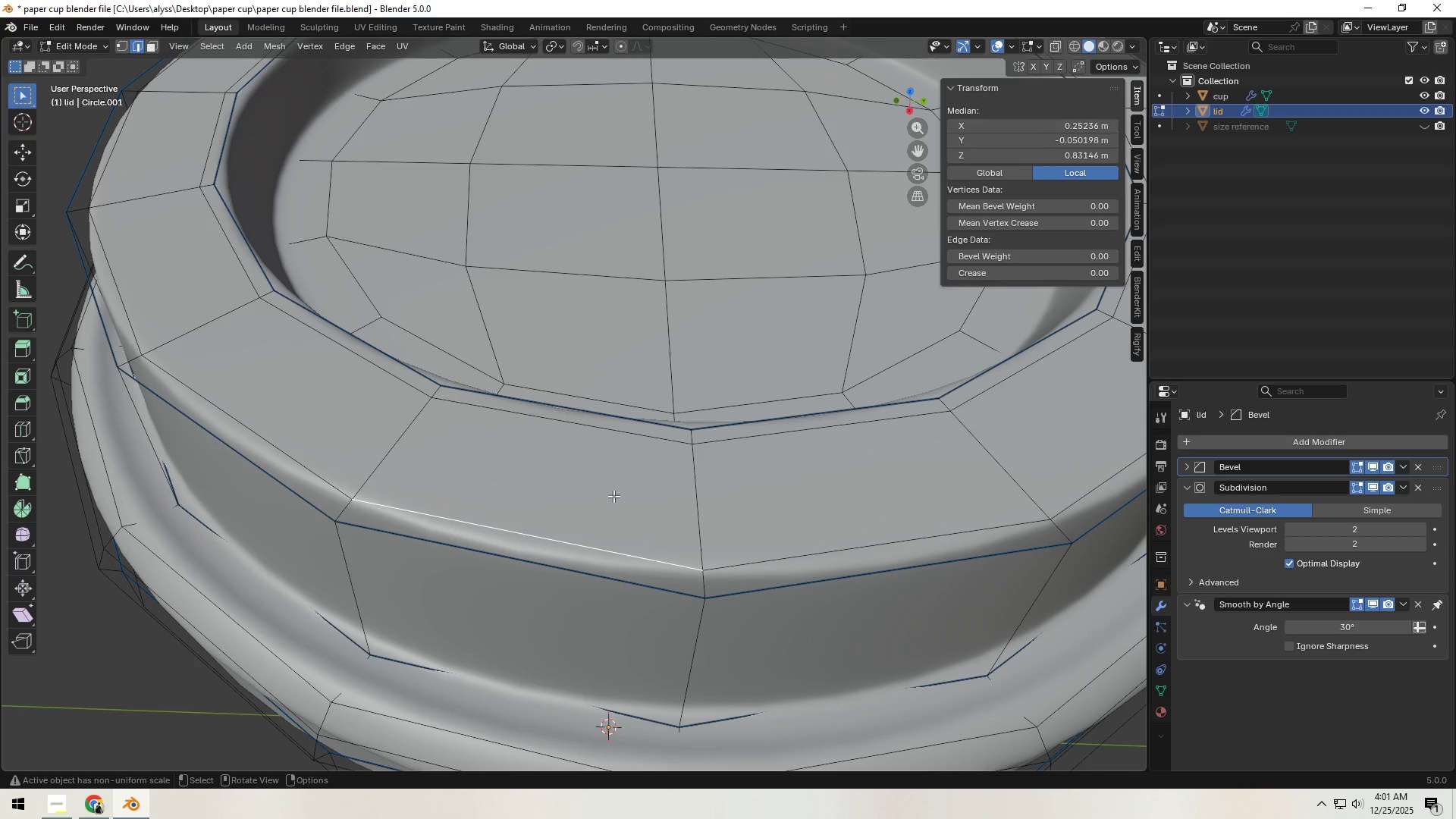 
key(3)
 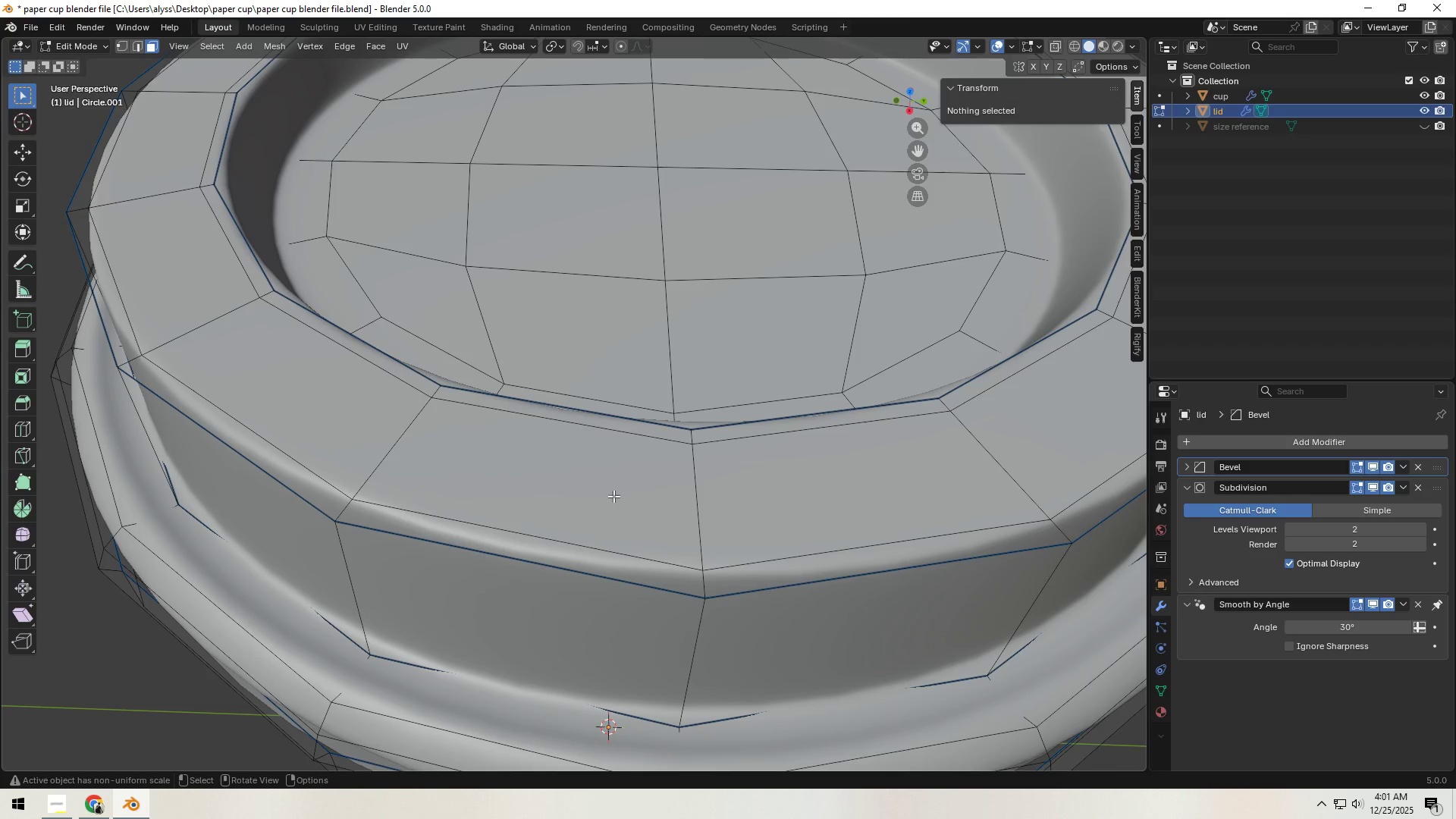 
double_click([613, 496])
 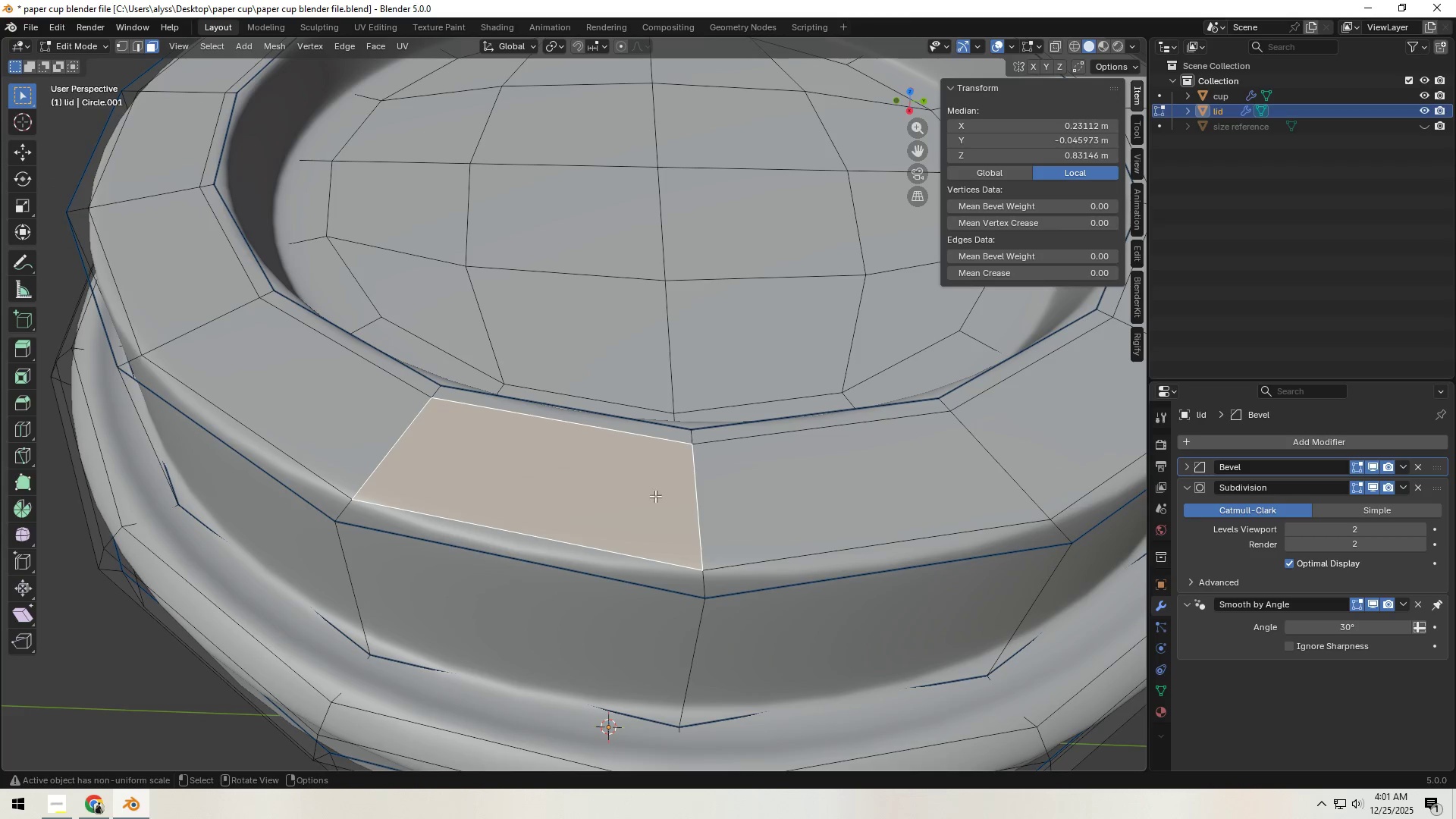 
triple_click([786, 499])
 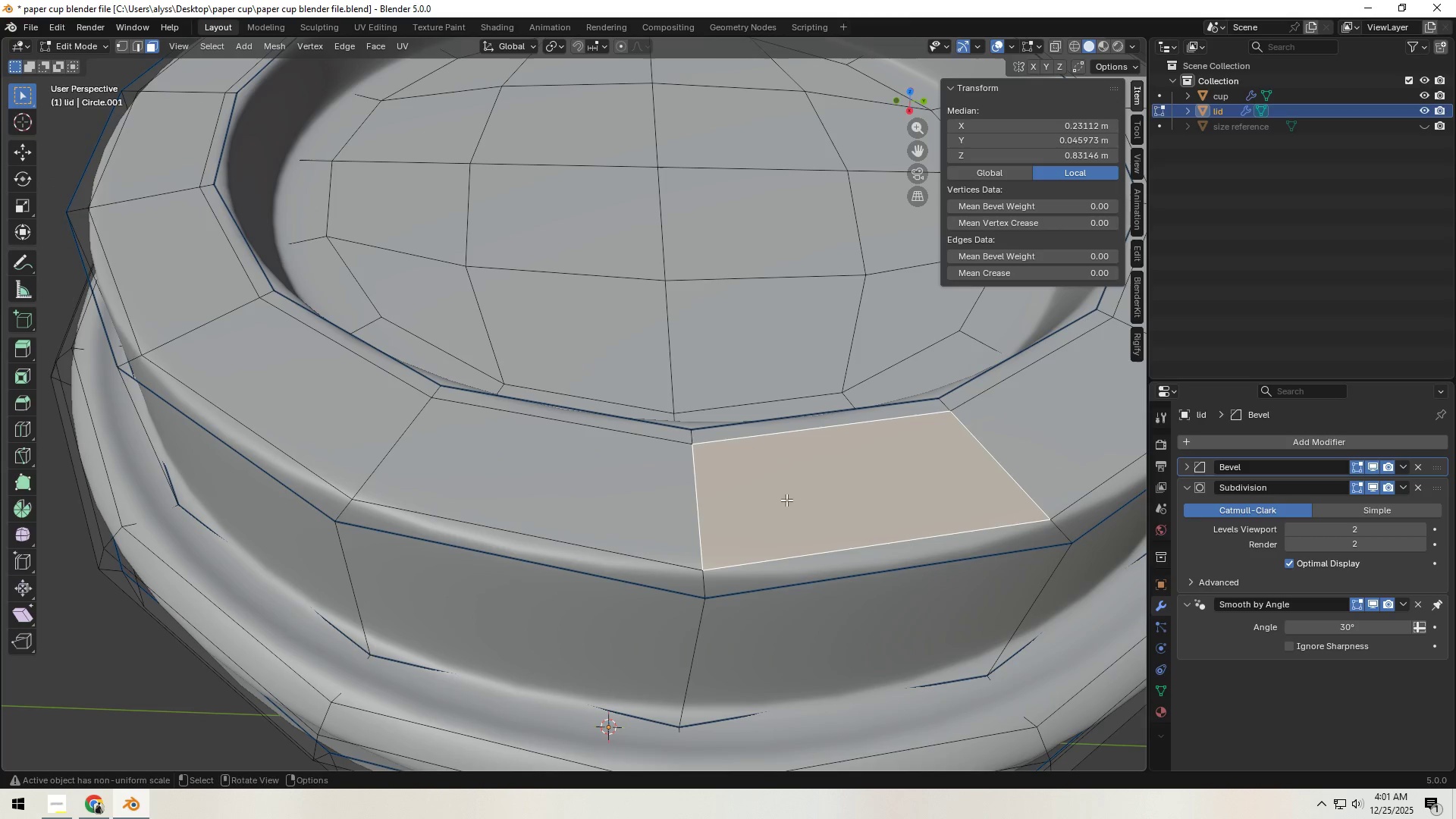 
hold_key(key=ShiftLeft, duration=0.44)
 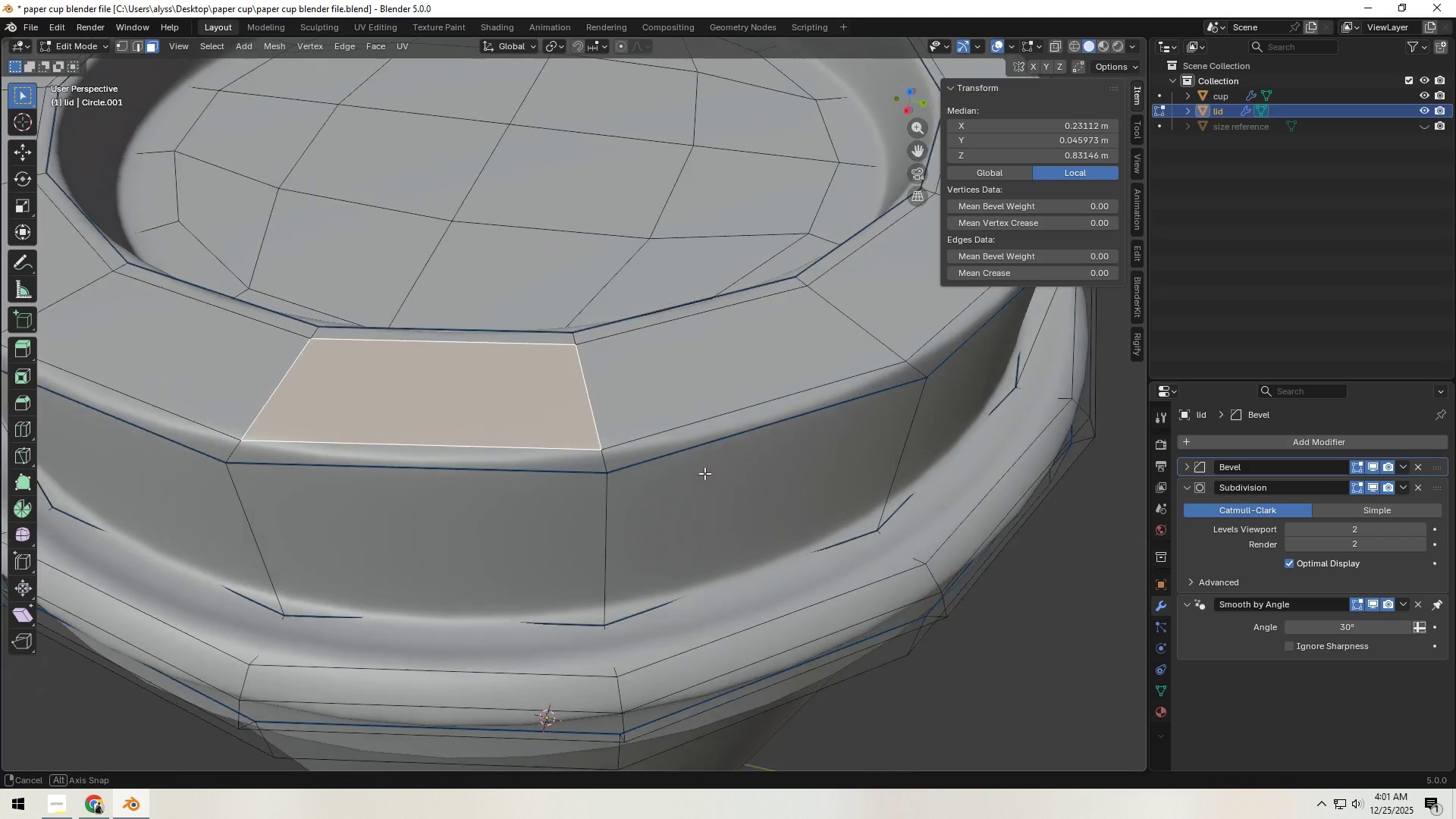 
hold_key(key=ShiftLeft, duration=0.33)
 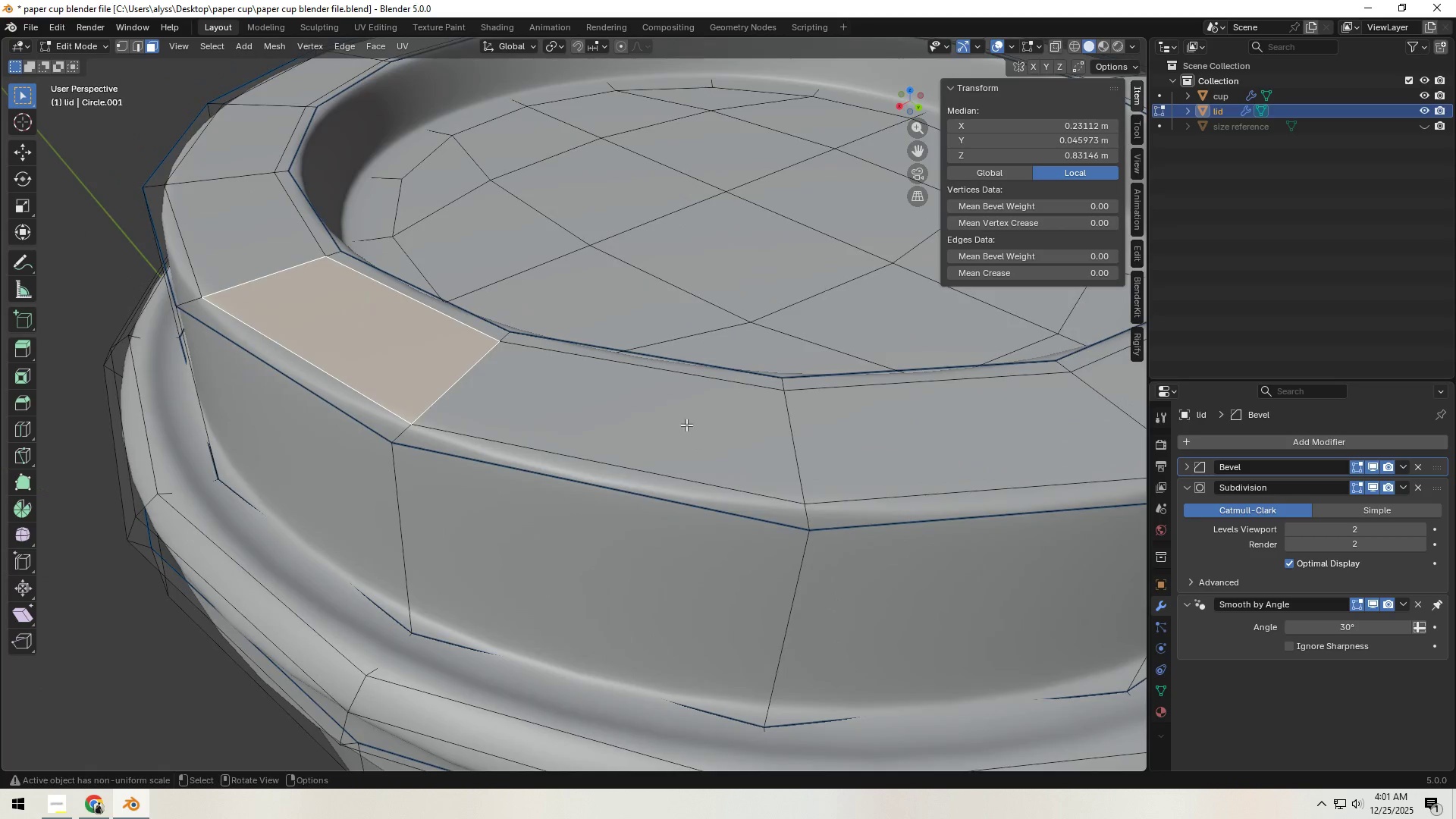 
key(E)
 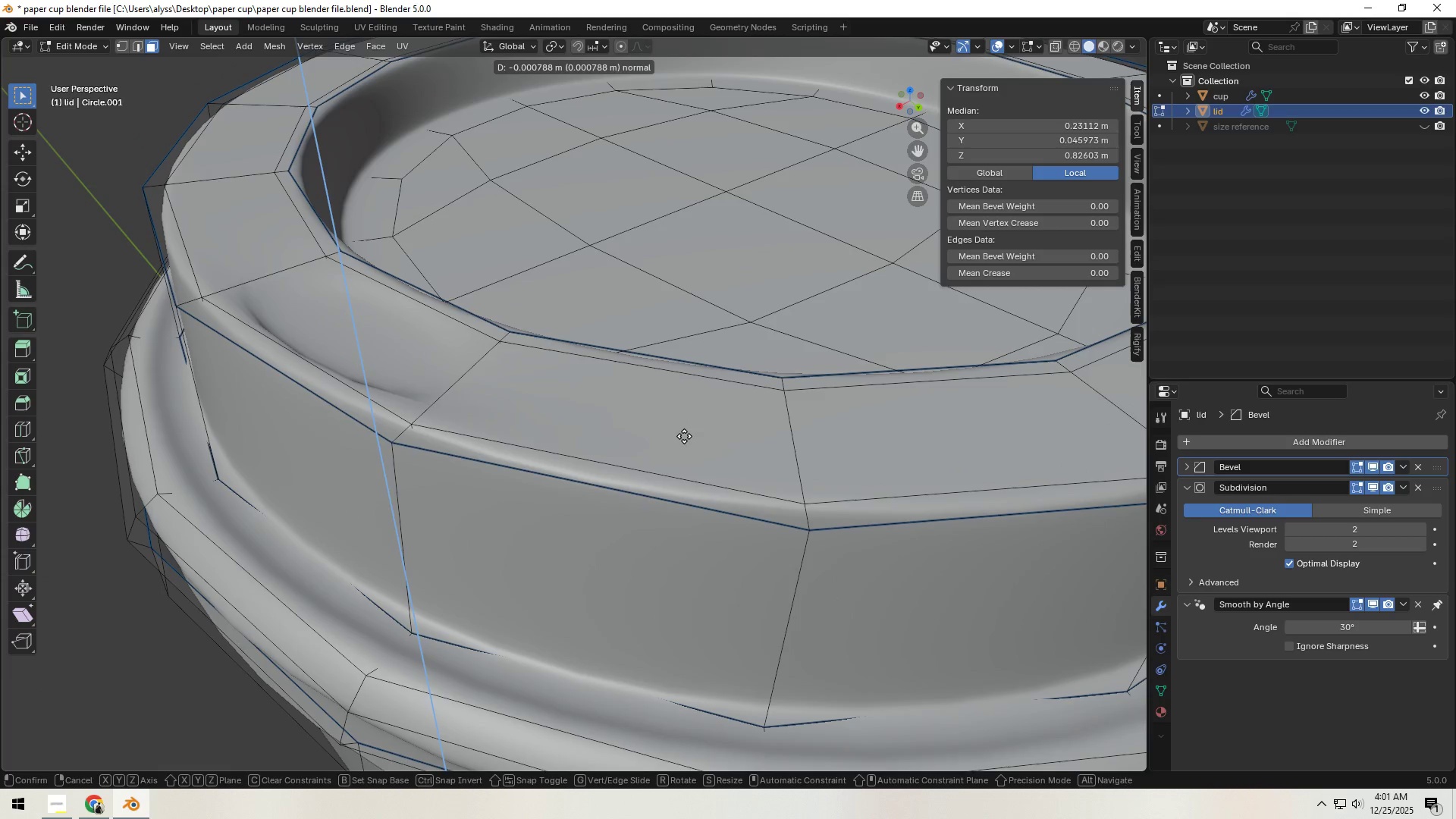 
right_click([684, 436])
 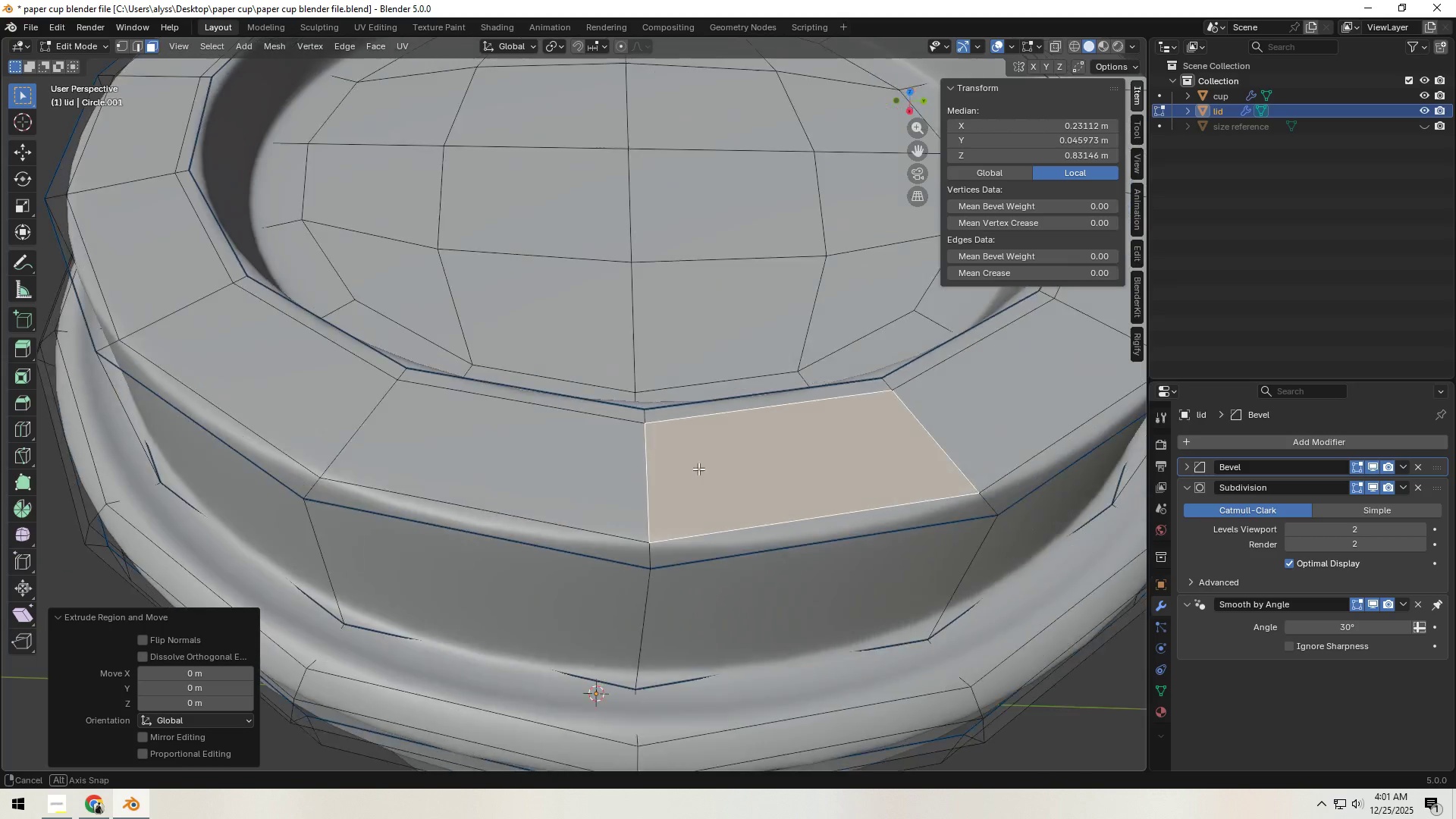 
key(G)
 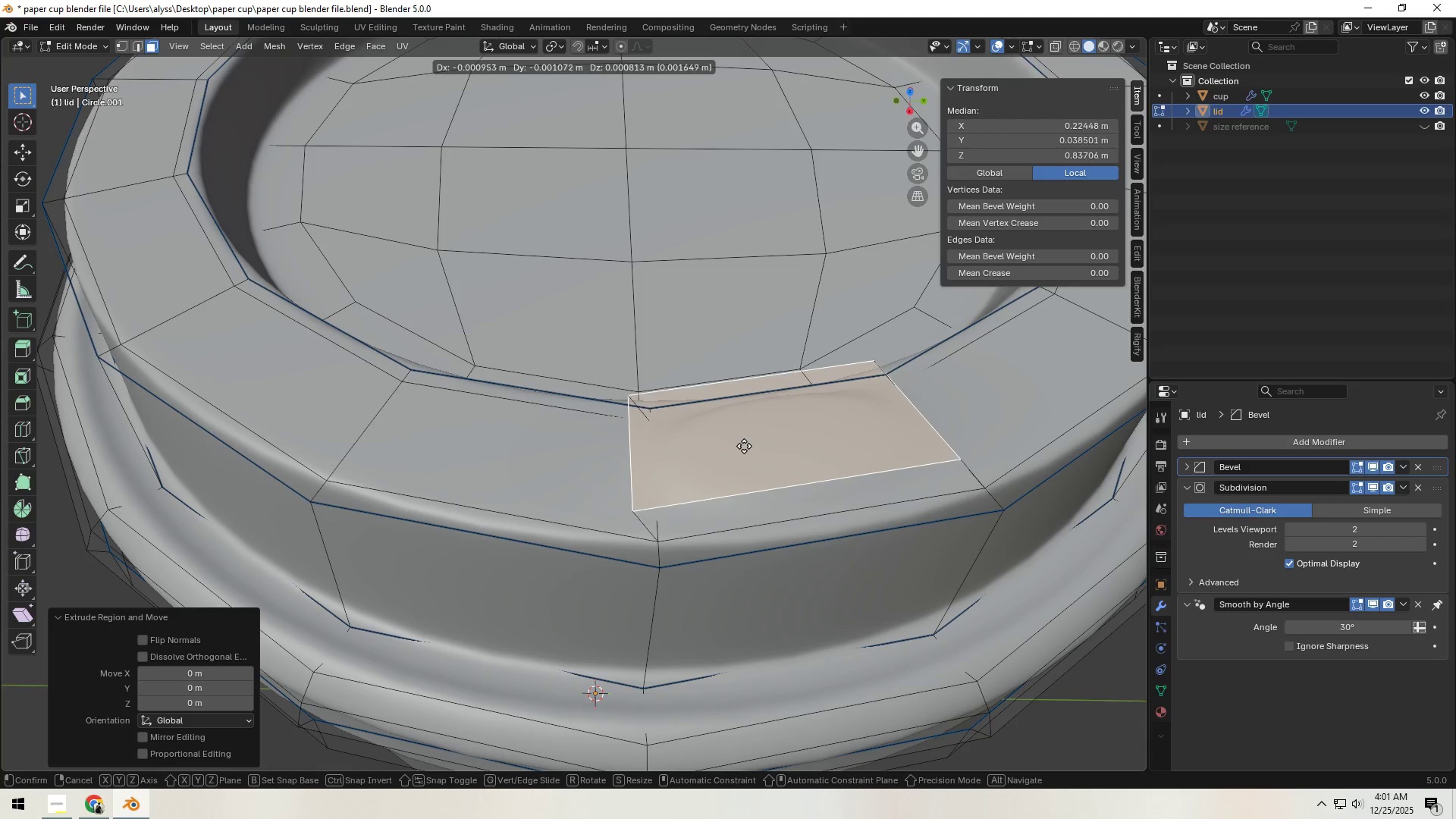 
right_click([761, 446])
 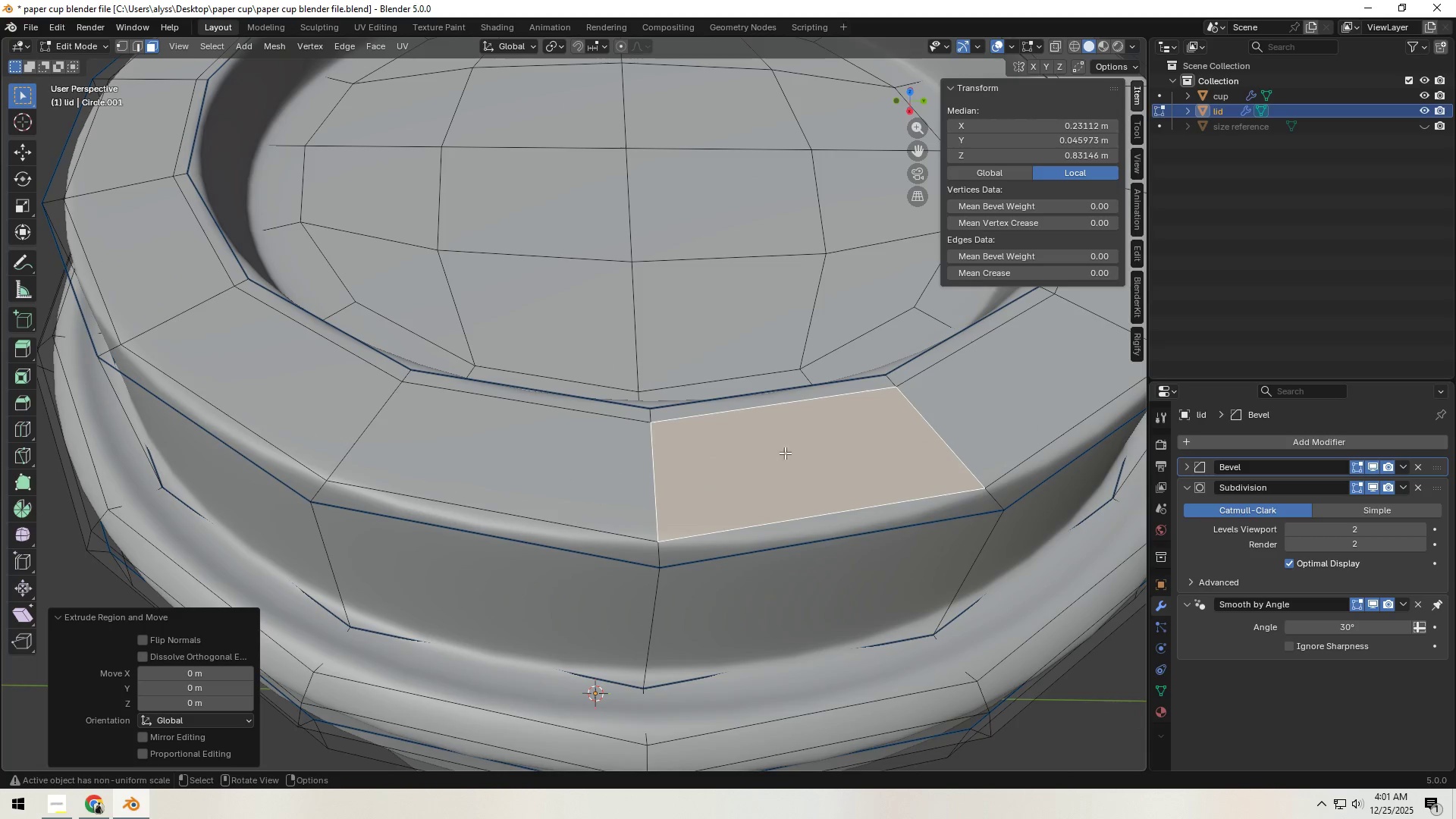 
key(Control+Z)
 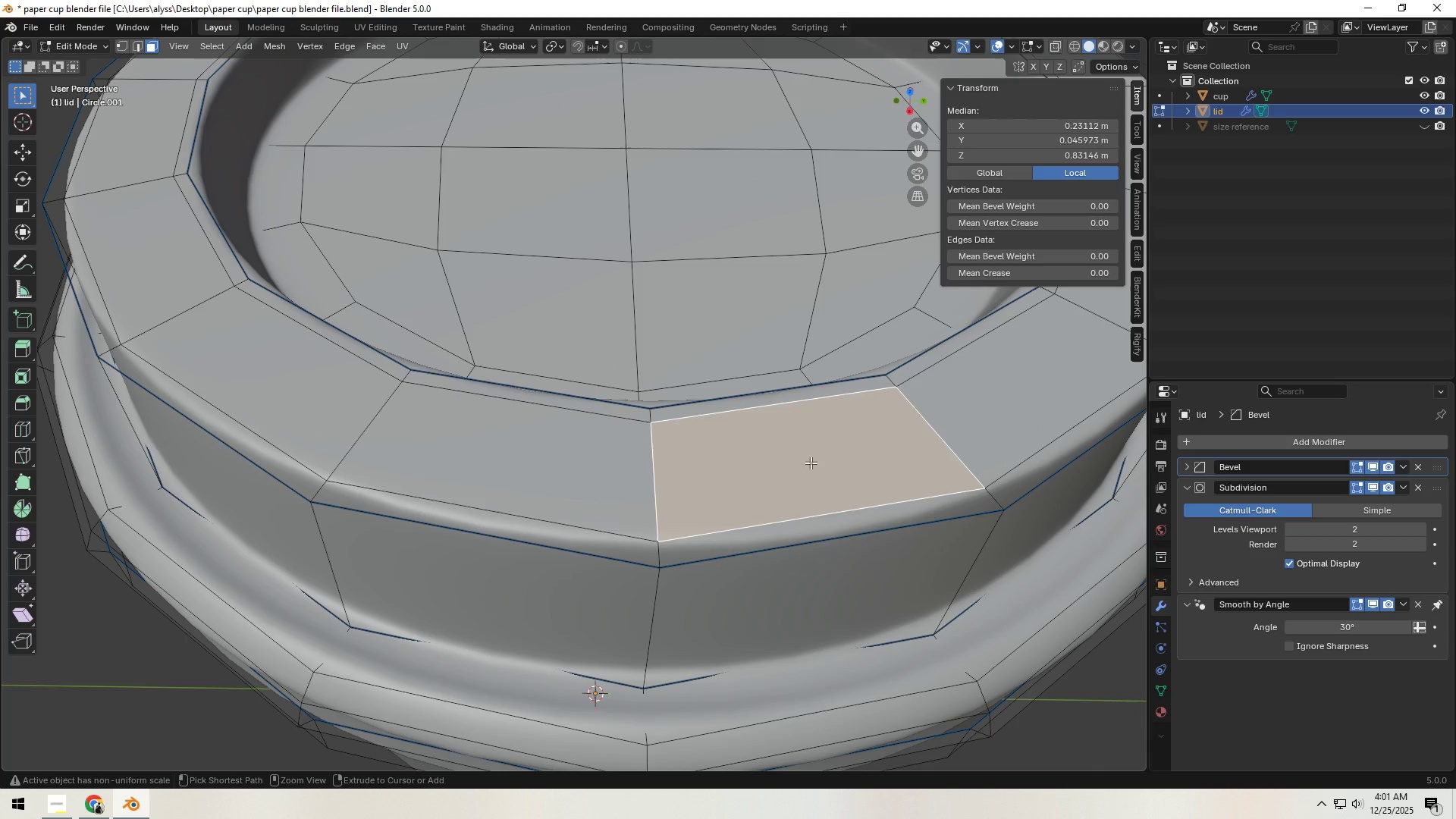 
key(Control+Z)
 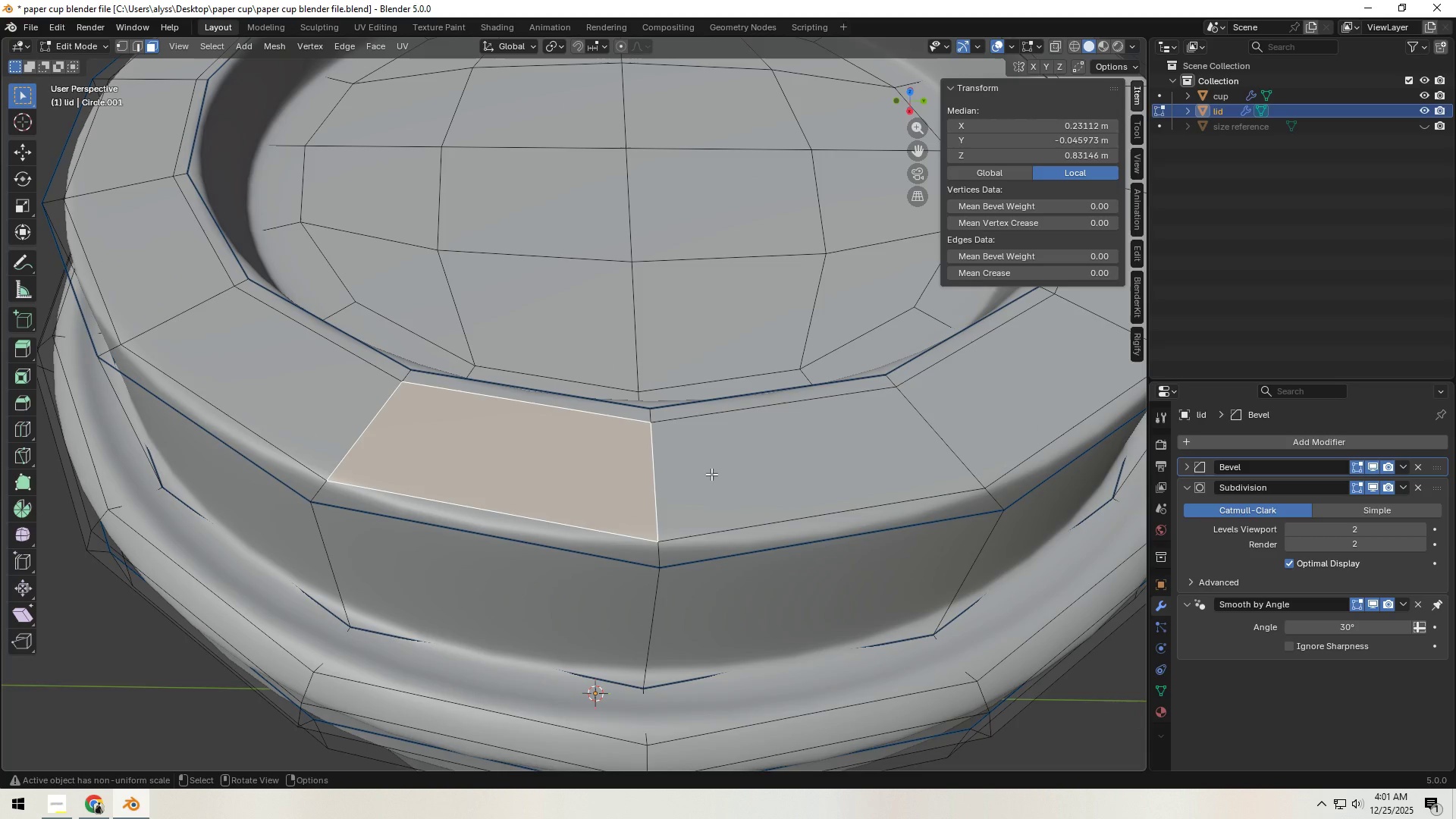 
left_click([711, 474])
 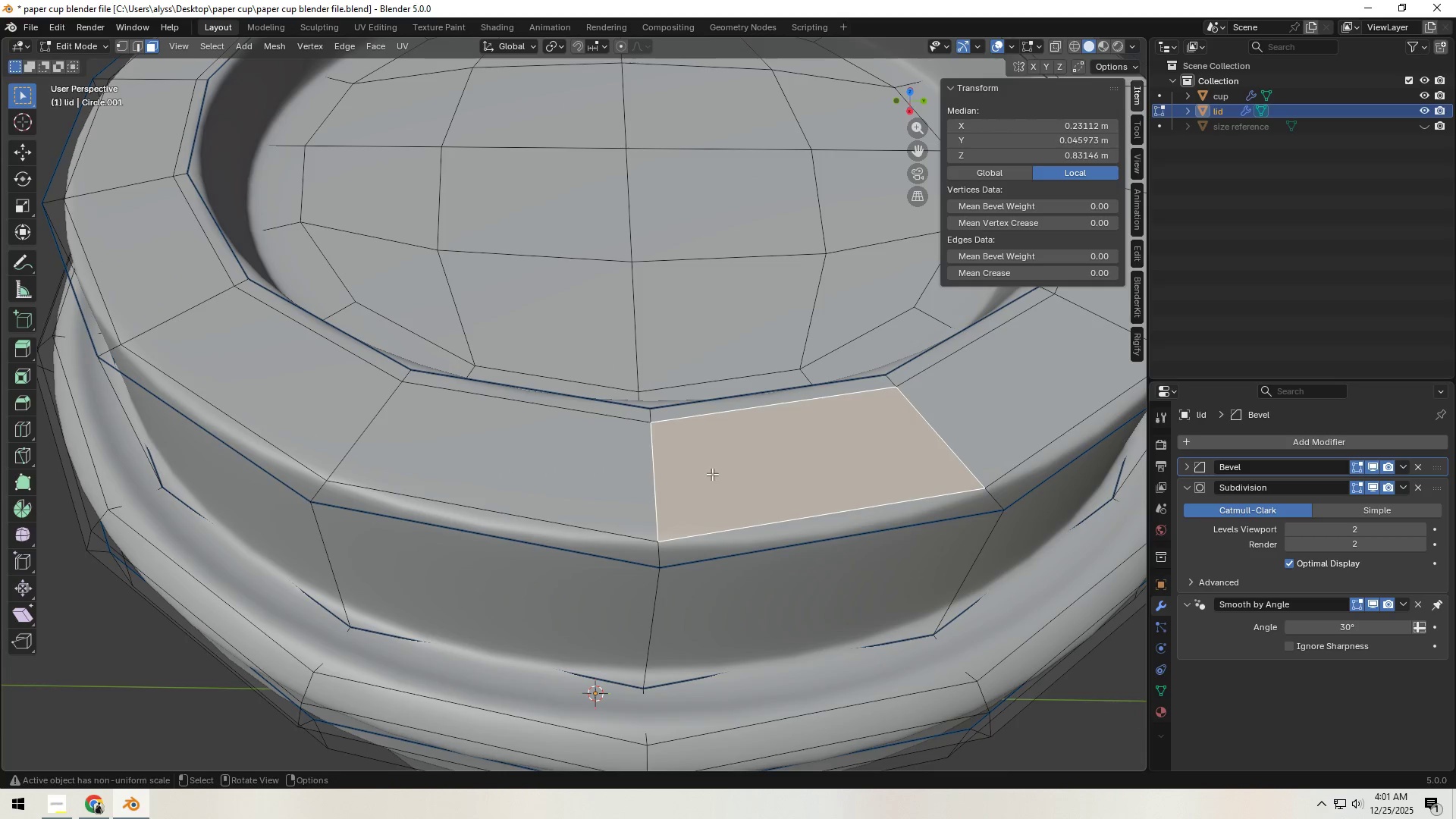 
key(G)
 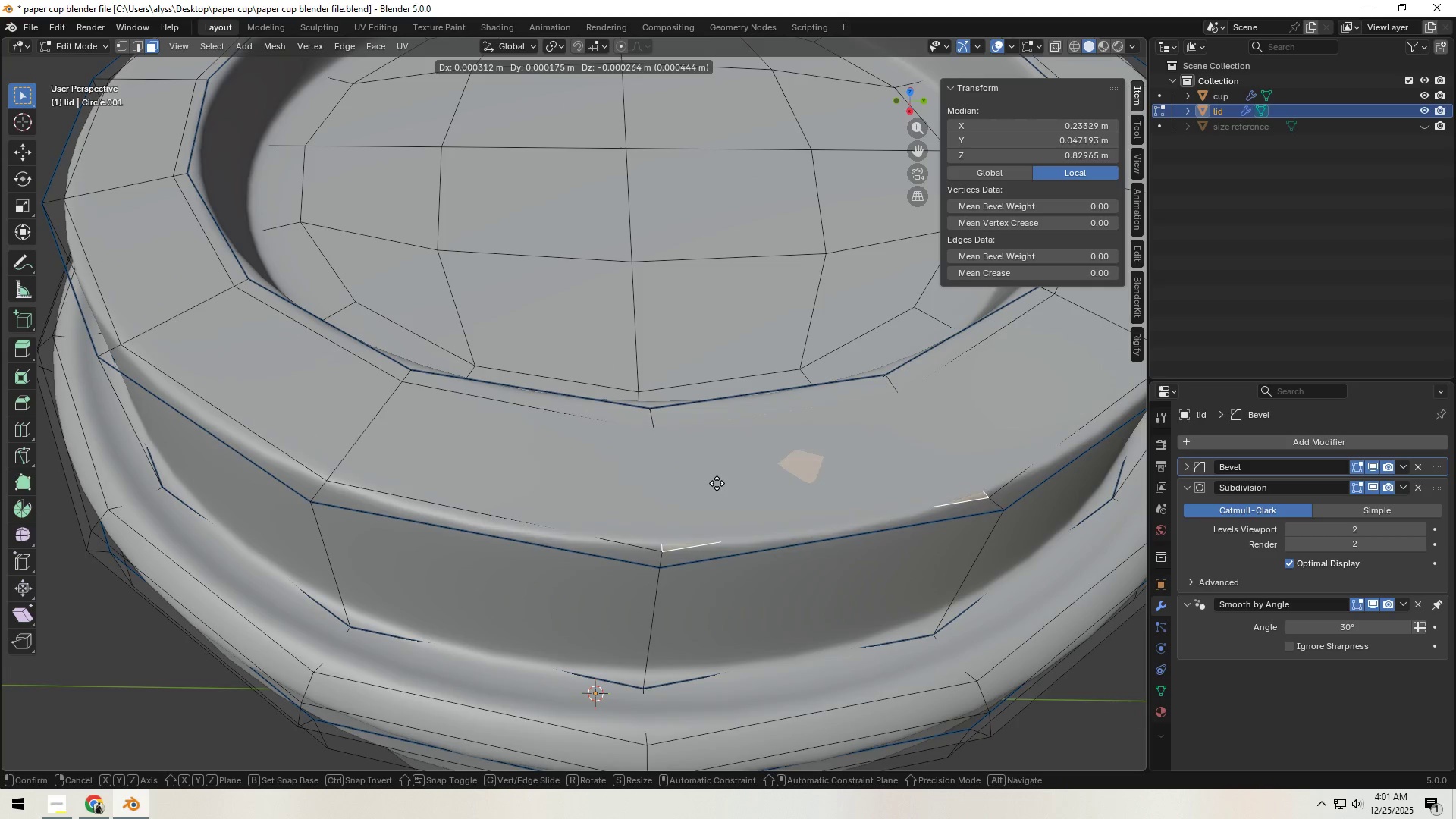 
right_click([717, 483])
 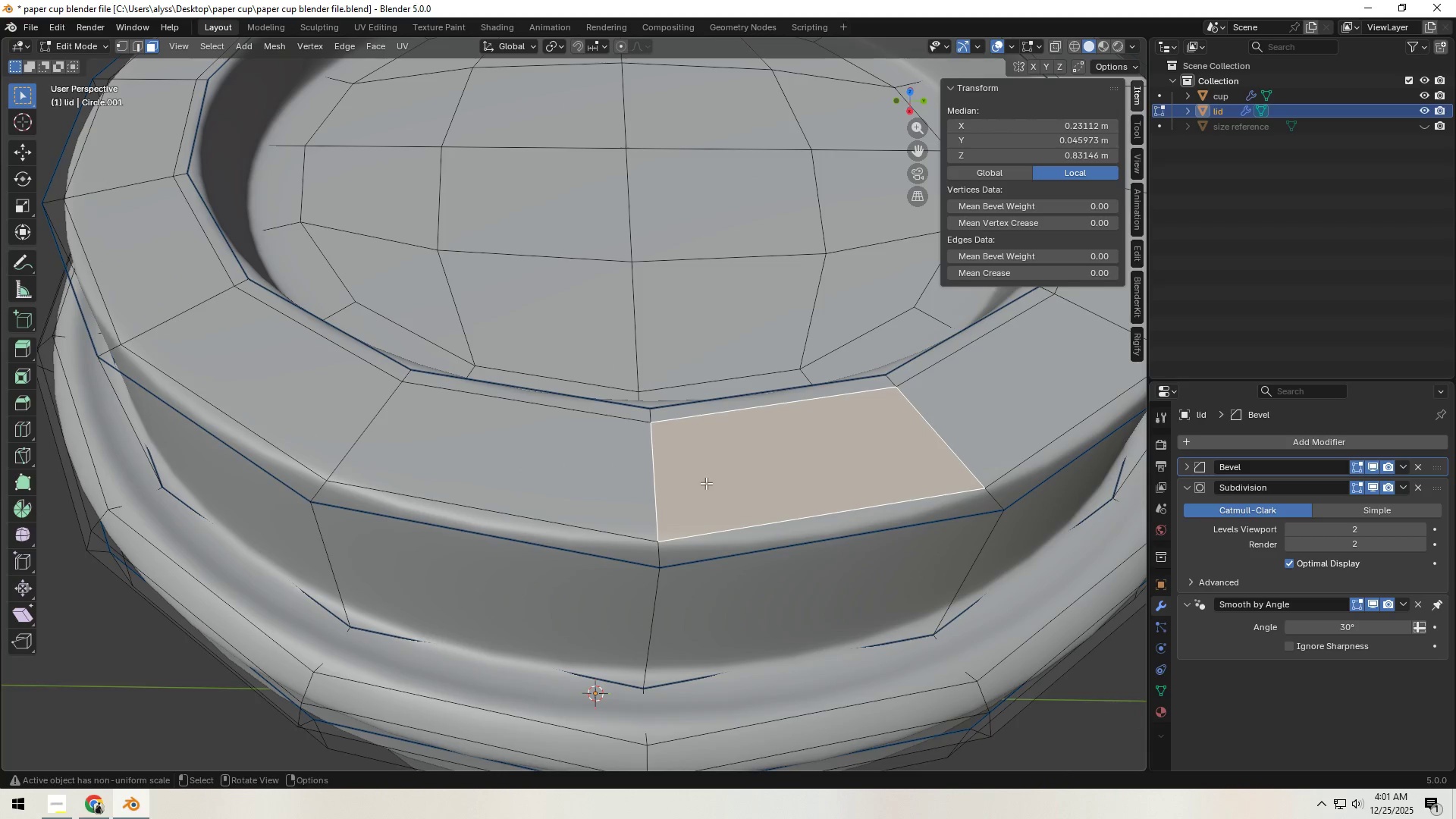 
hold_key(key=ShiftLeft, duration=0.42)
left_click([600, 478])
 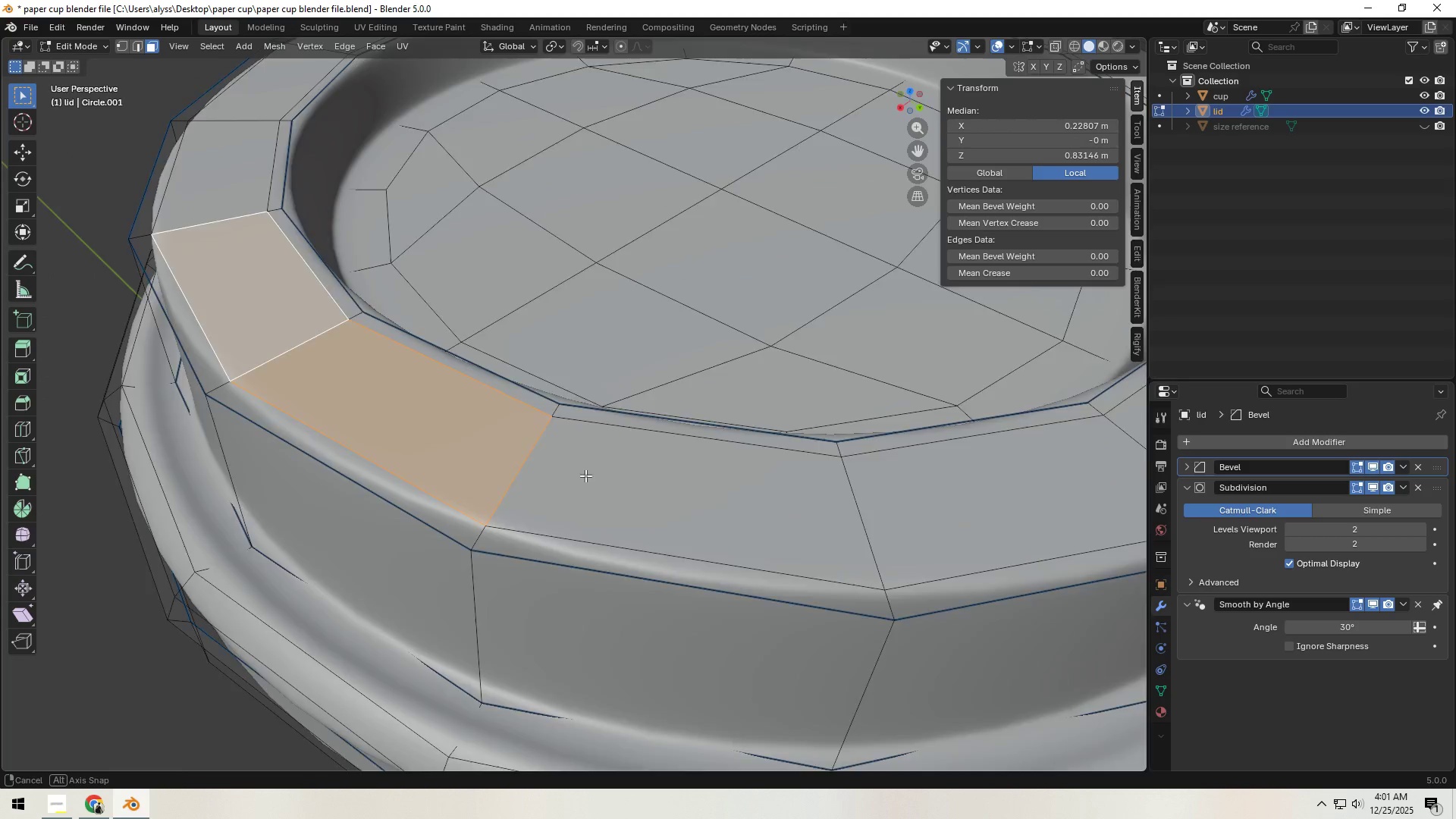 
hold_key(key=ShiftLeft, duration=0.61)
 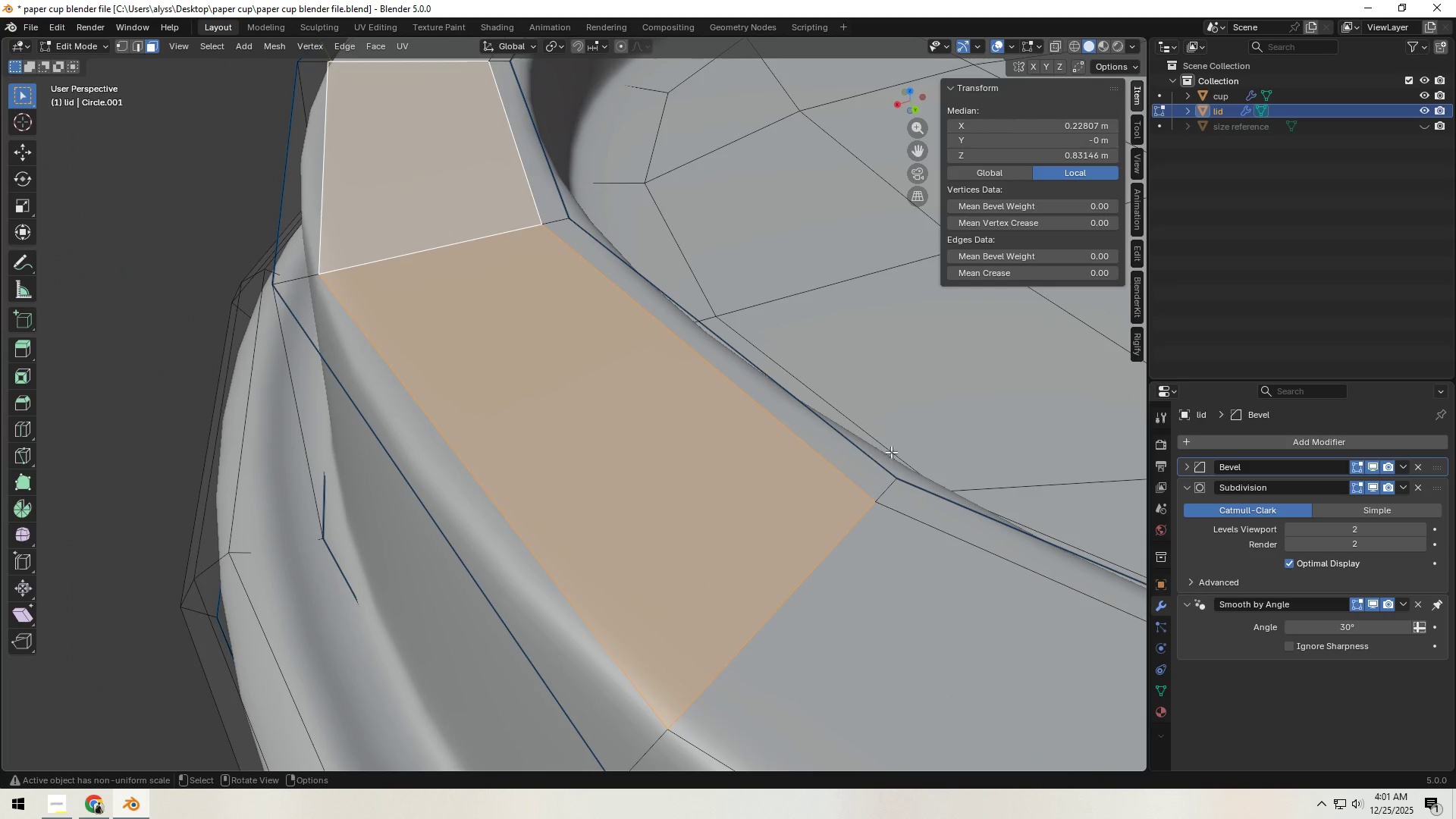 
scroll: coordinate [504, 475], scroll_direction: up, amount: 2.0
 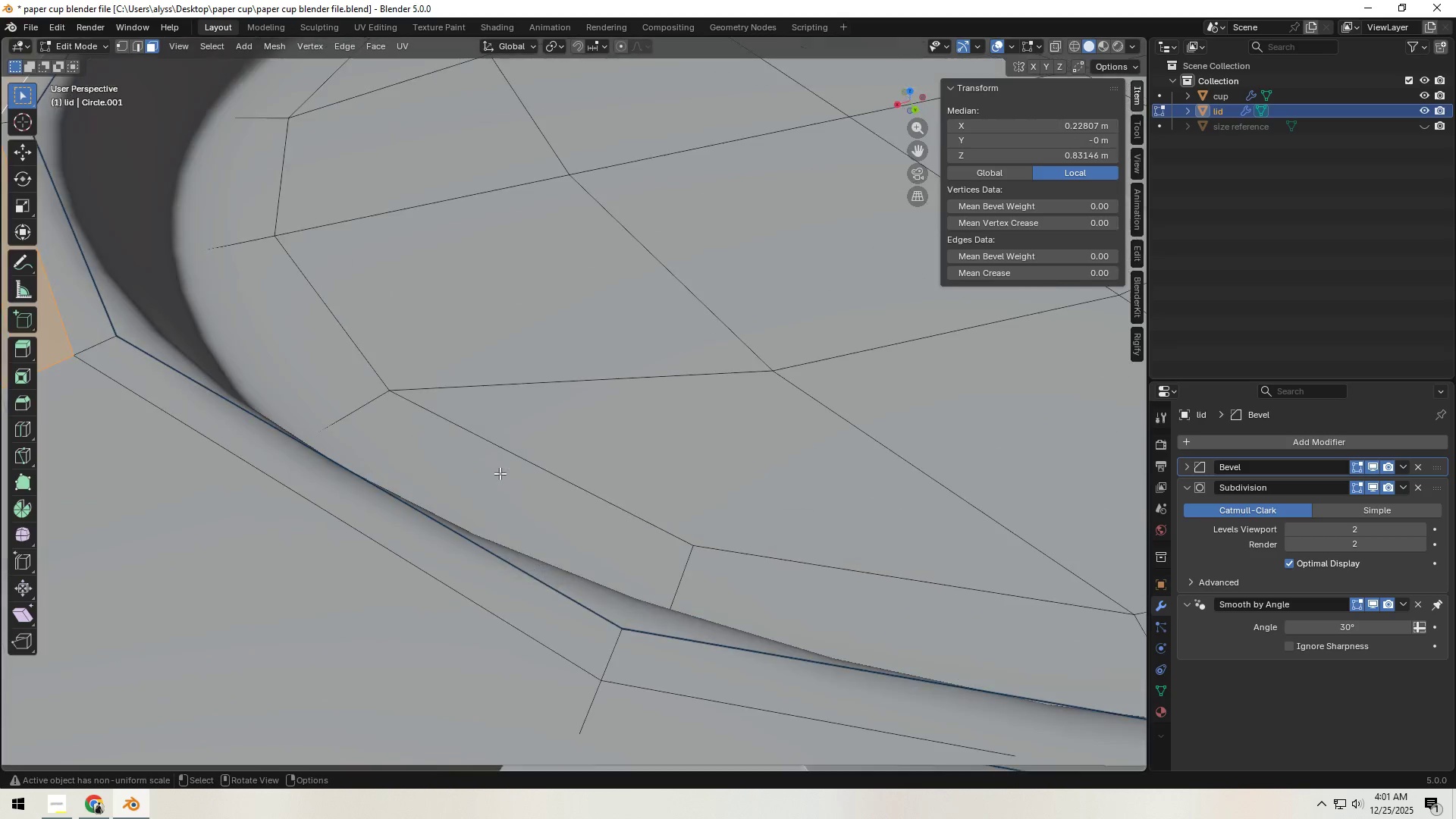 
key(E)
 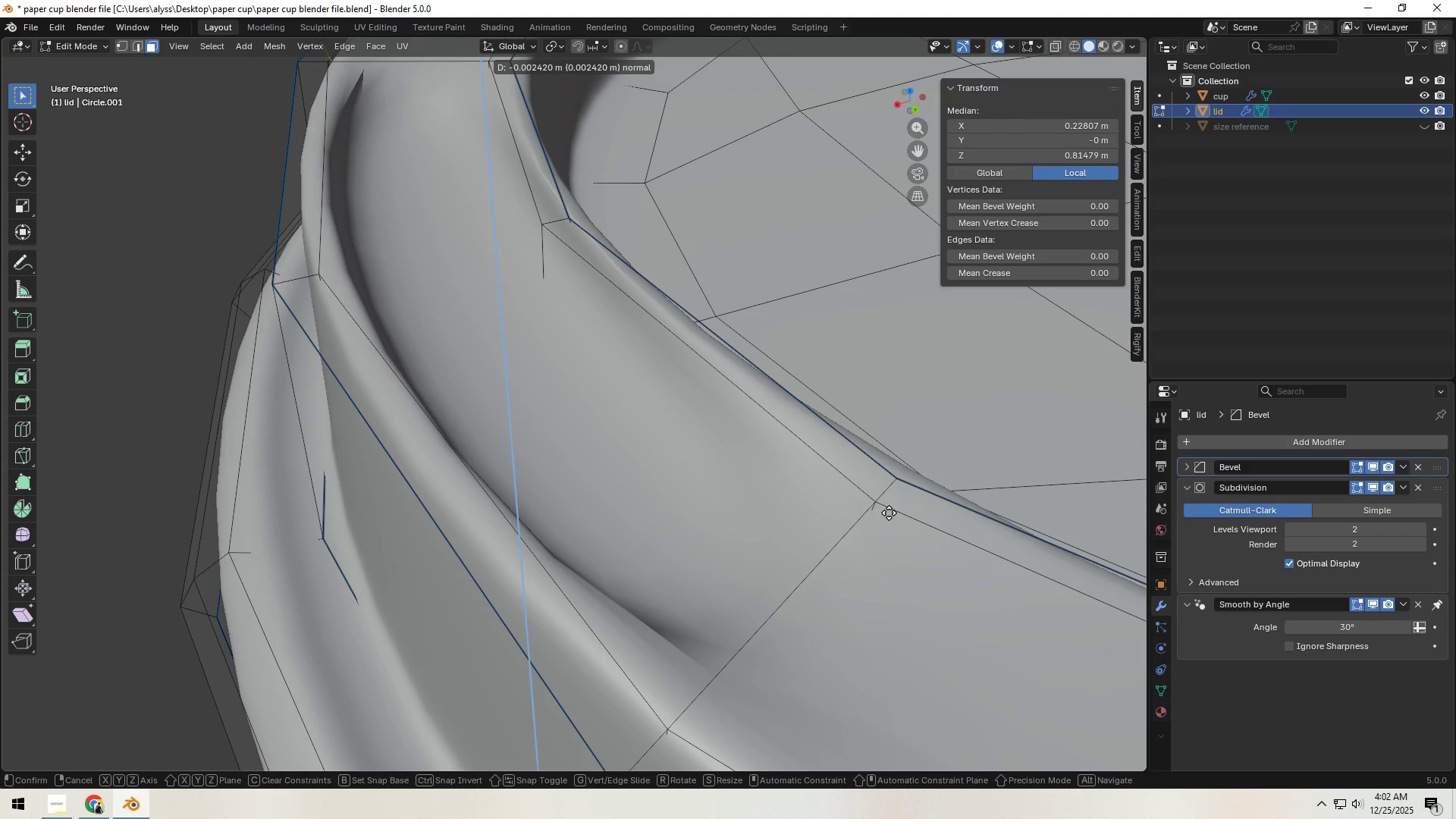 
wait(5.19)
 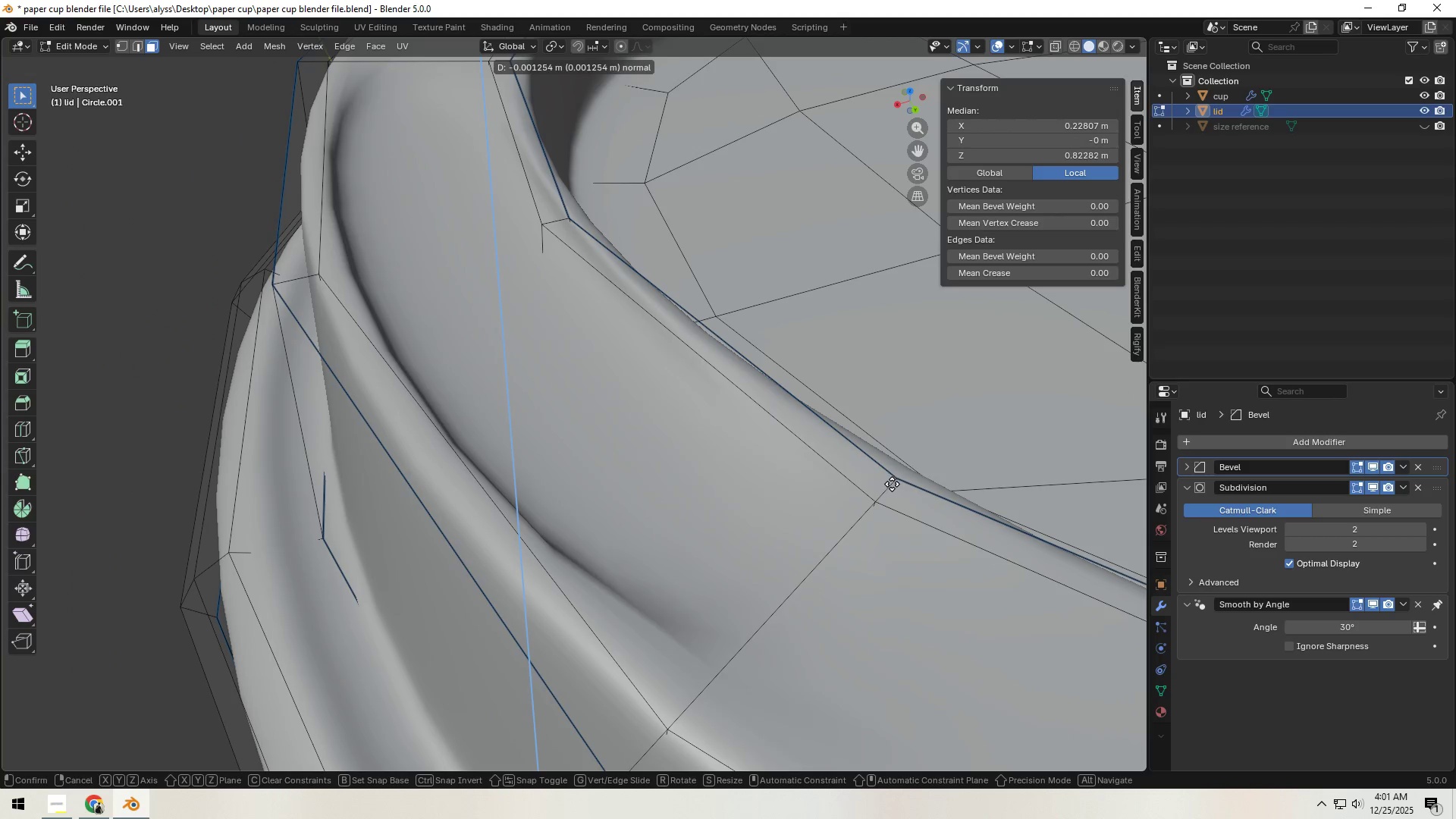 
left_click([889, 513])
 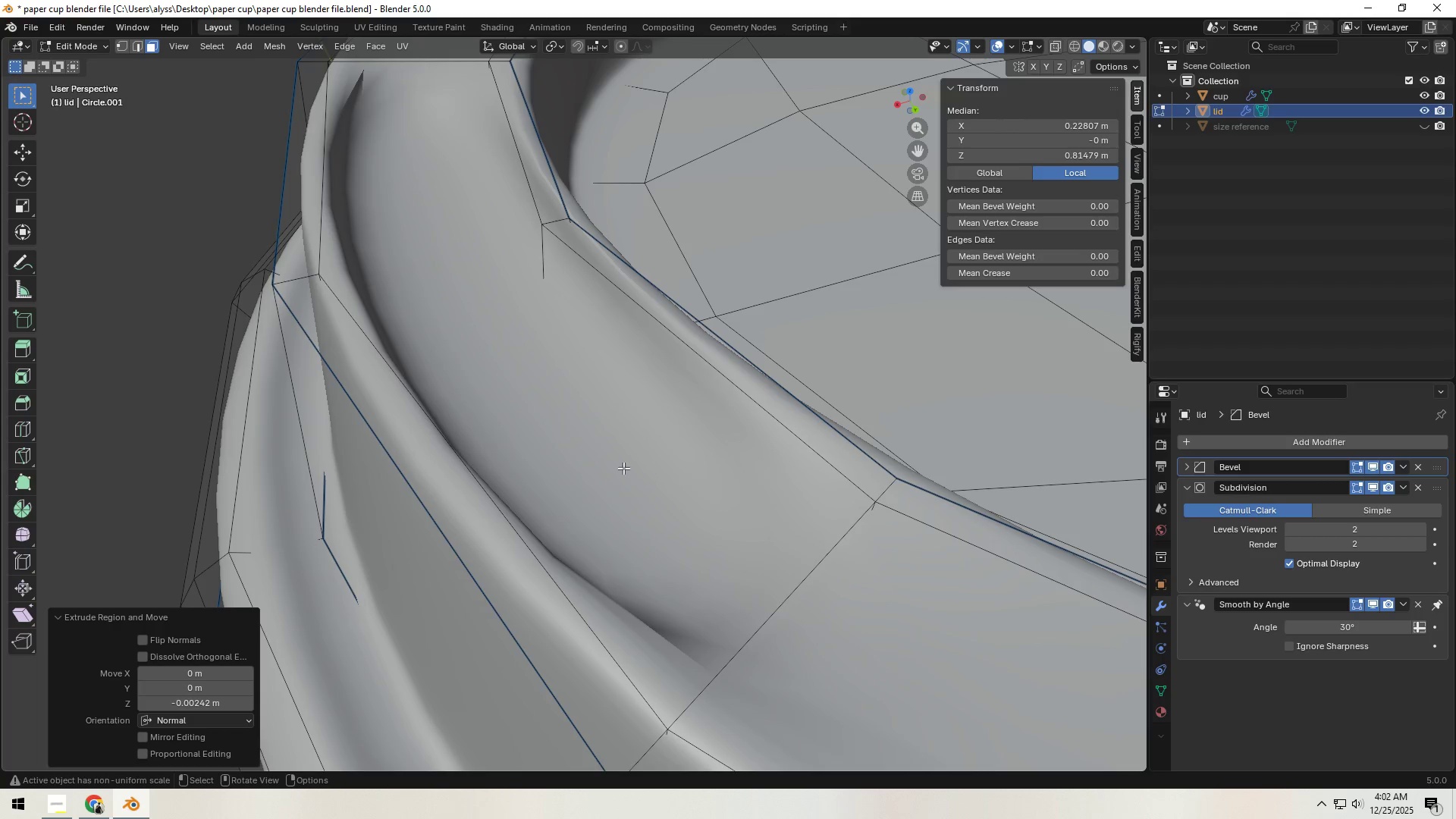 
hold_key(key=Z, duration=0.7)
 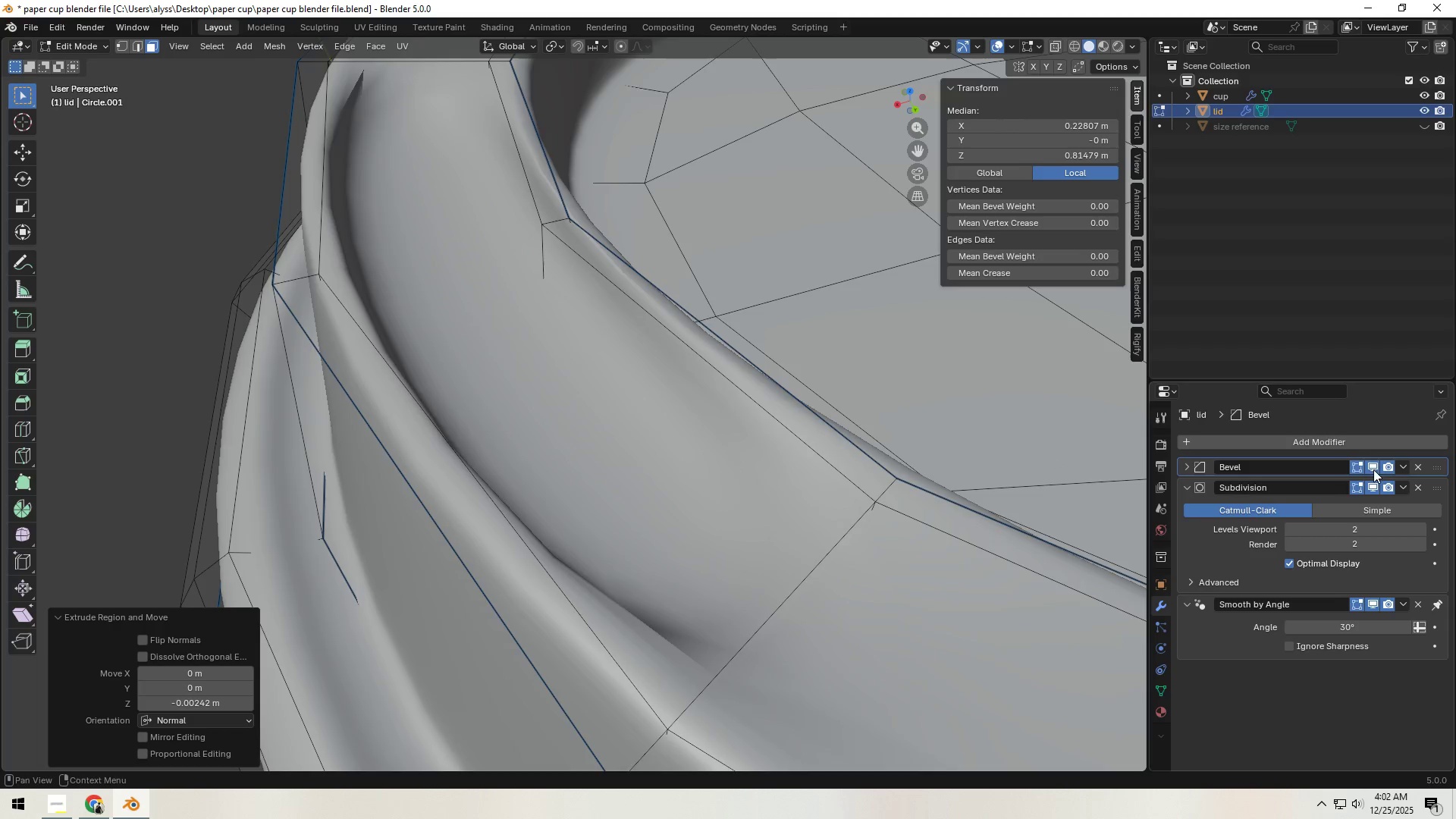 
right_click([604, 463])
 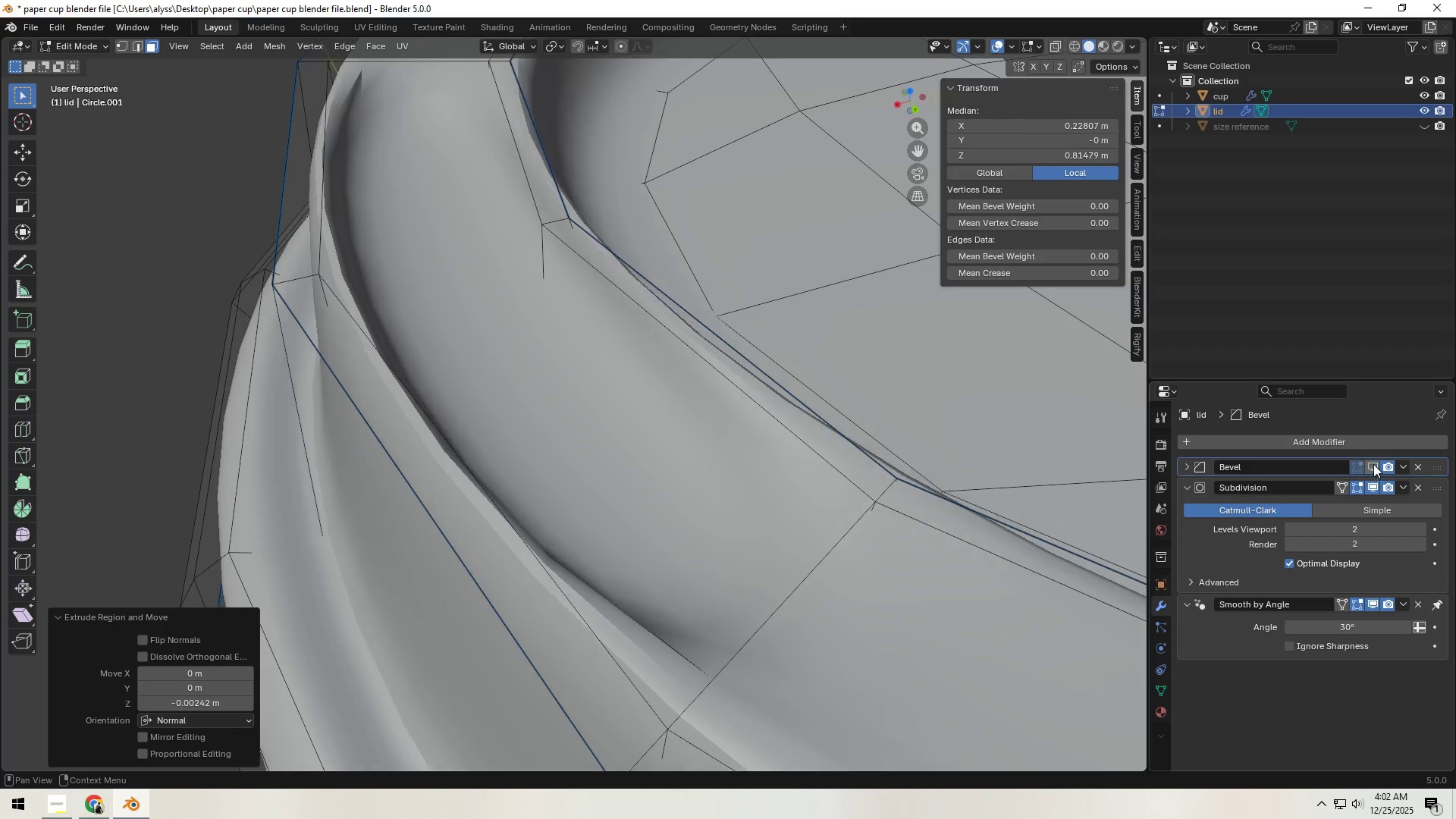 
double_click([1373, 484])
 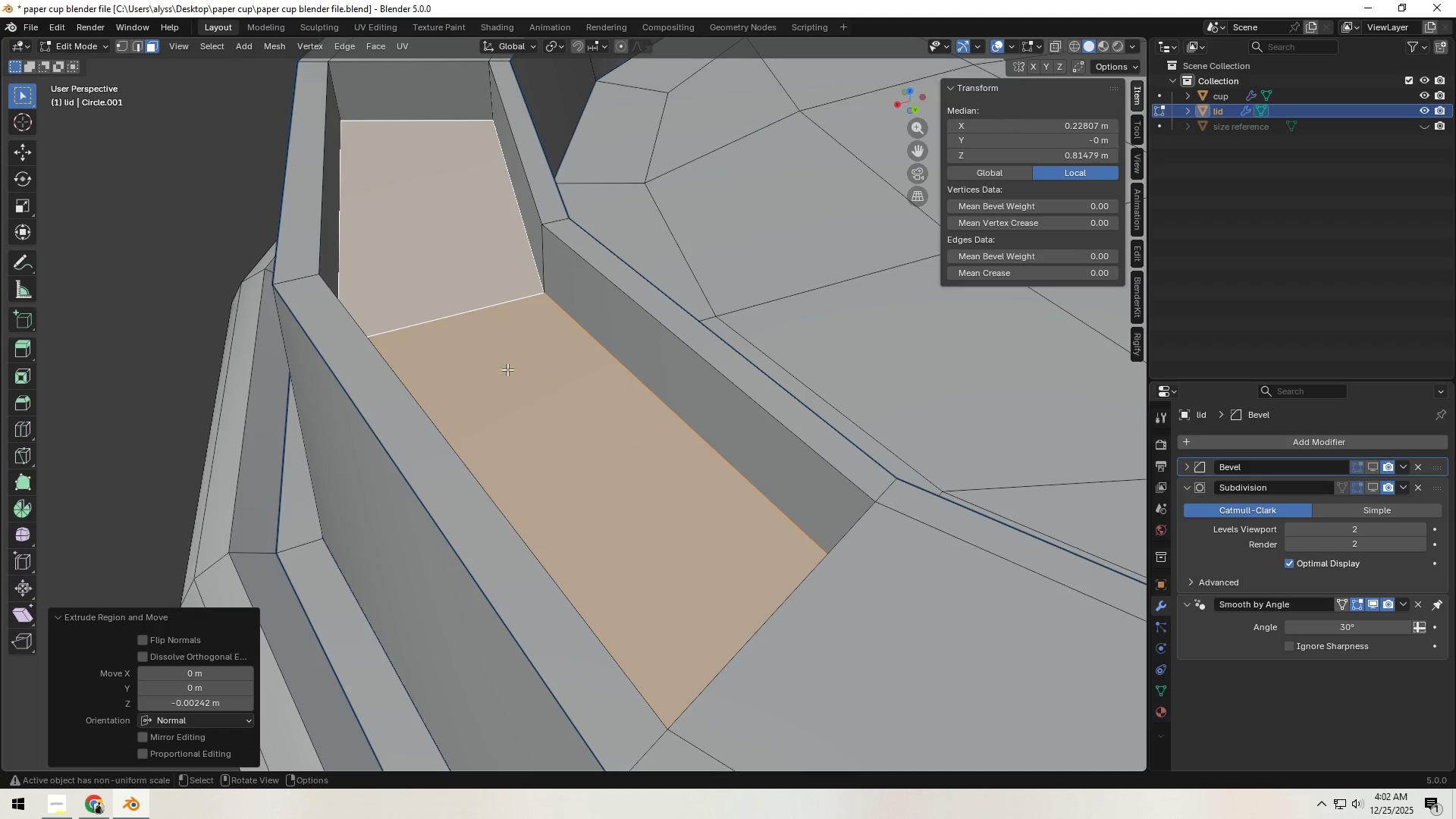 
key(2)
 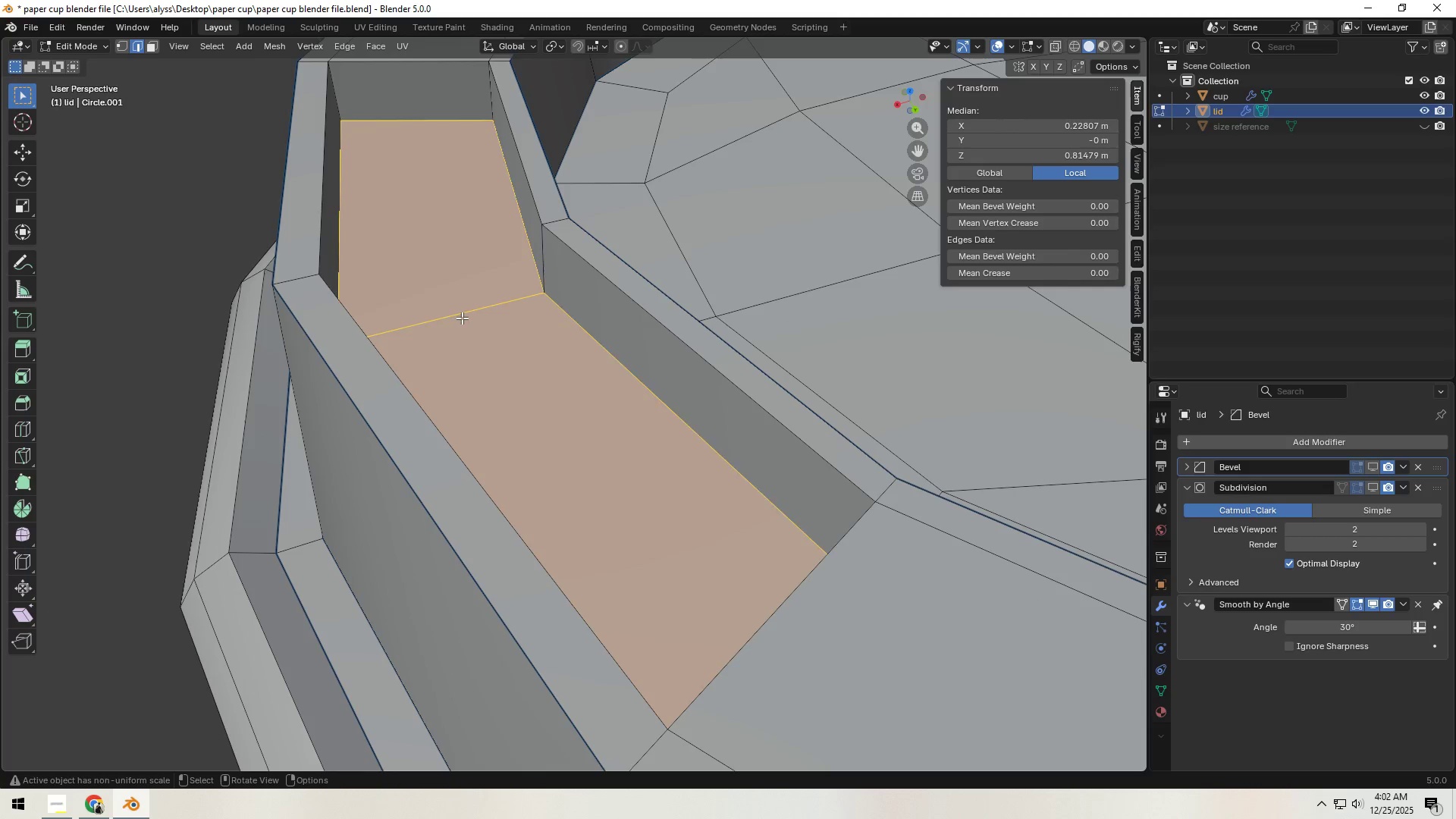 
left_click([462, 318])
 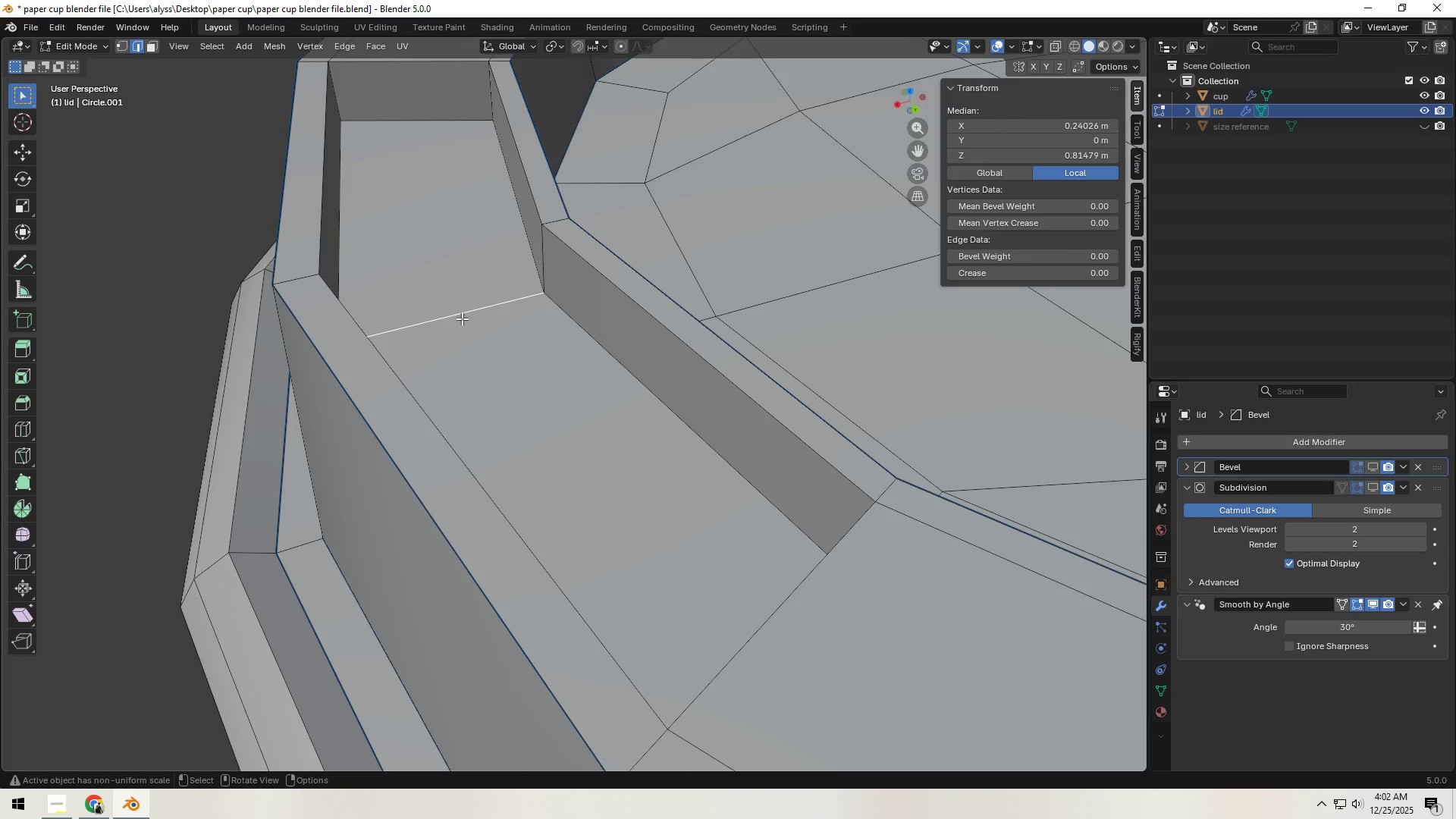 
key(X)
 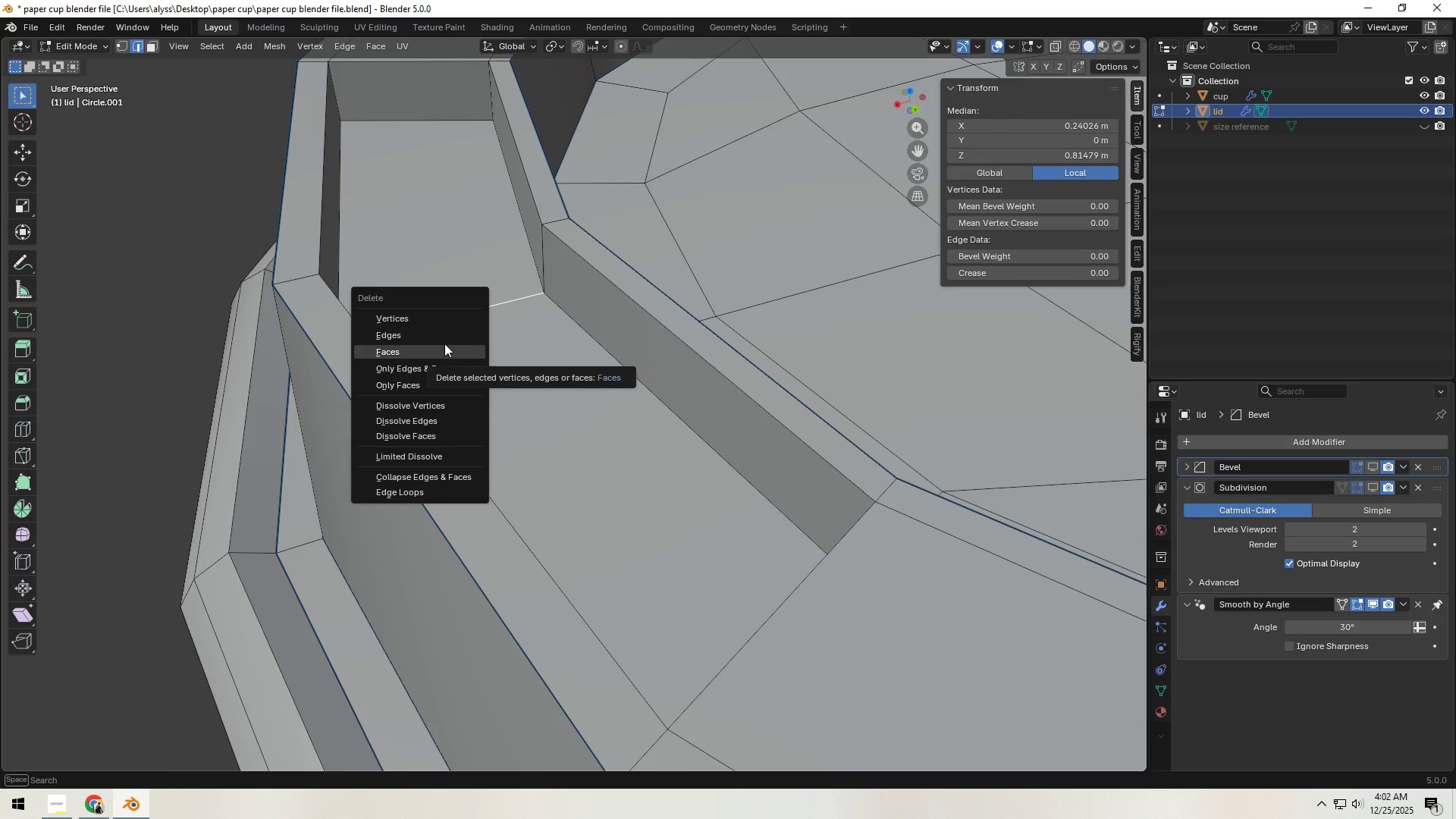 
left_click([444, 341])
 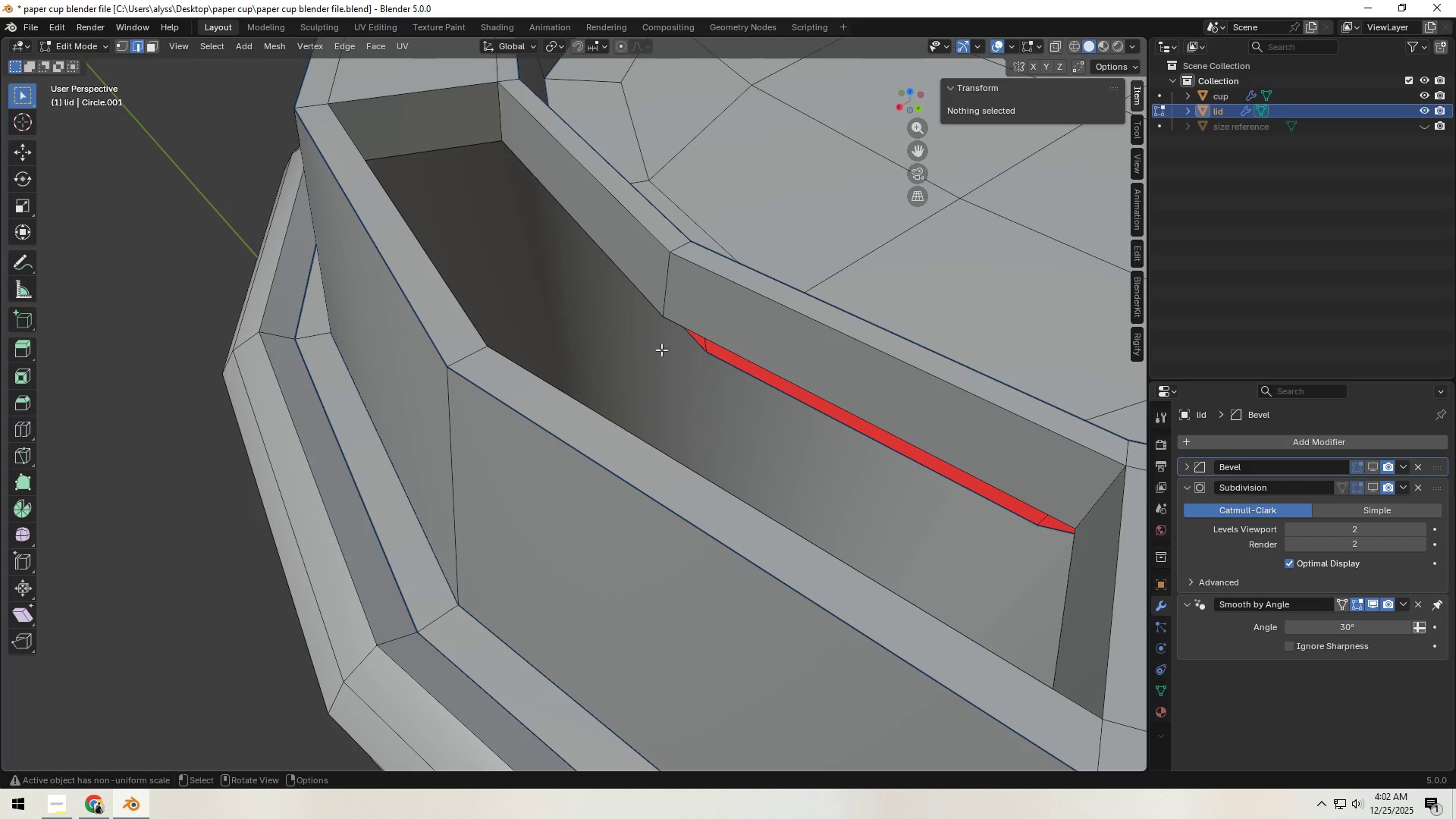 
key(2)
 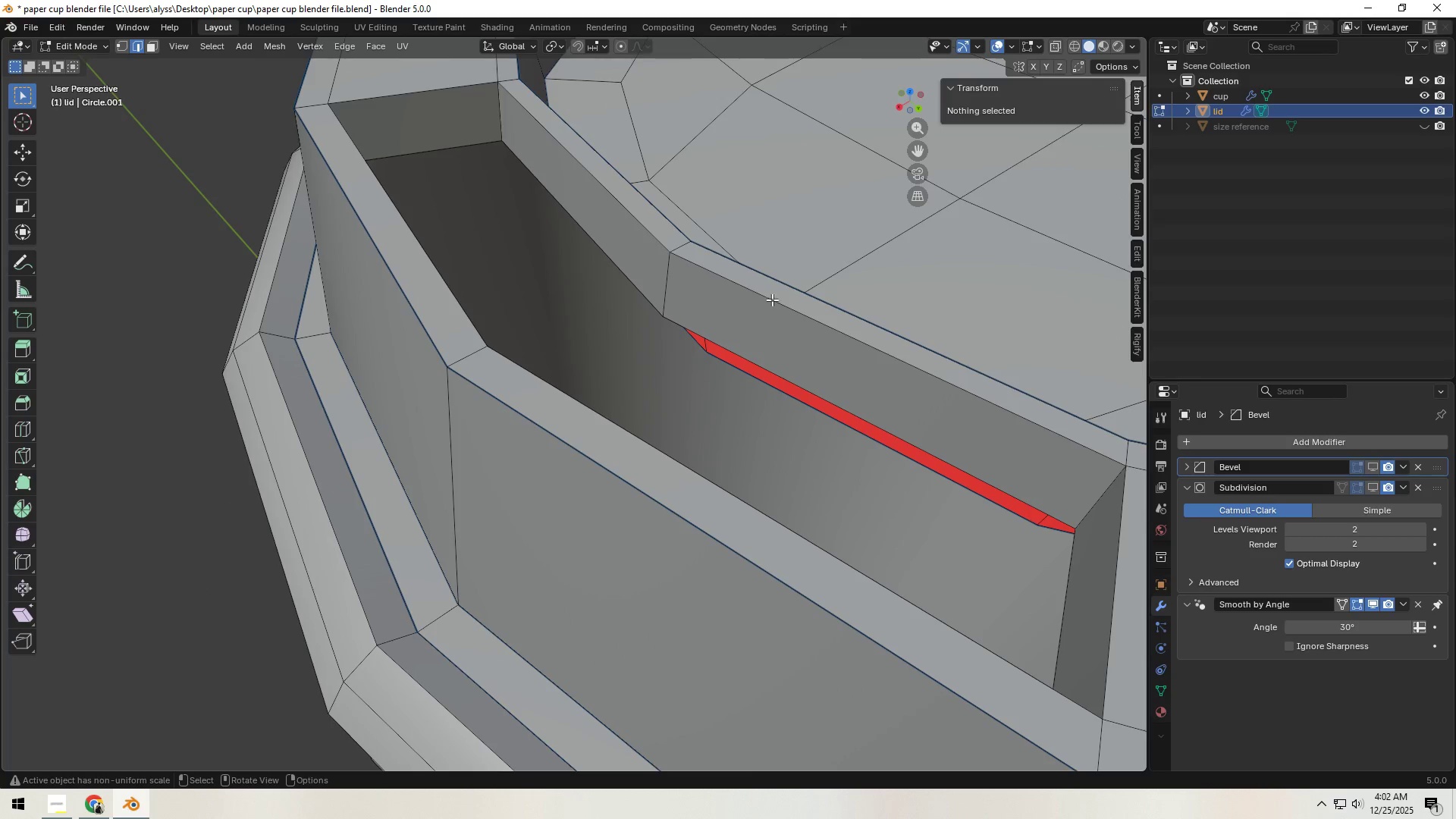 
left_click([772, 300])
 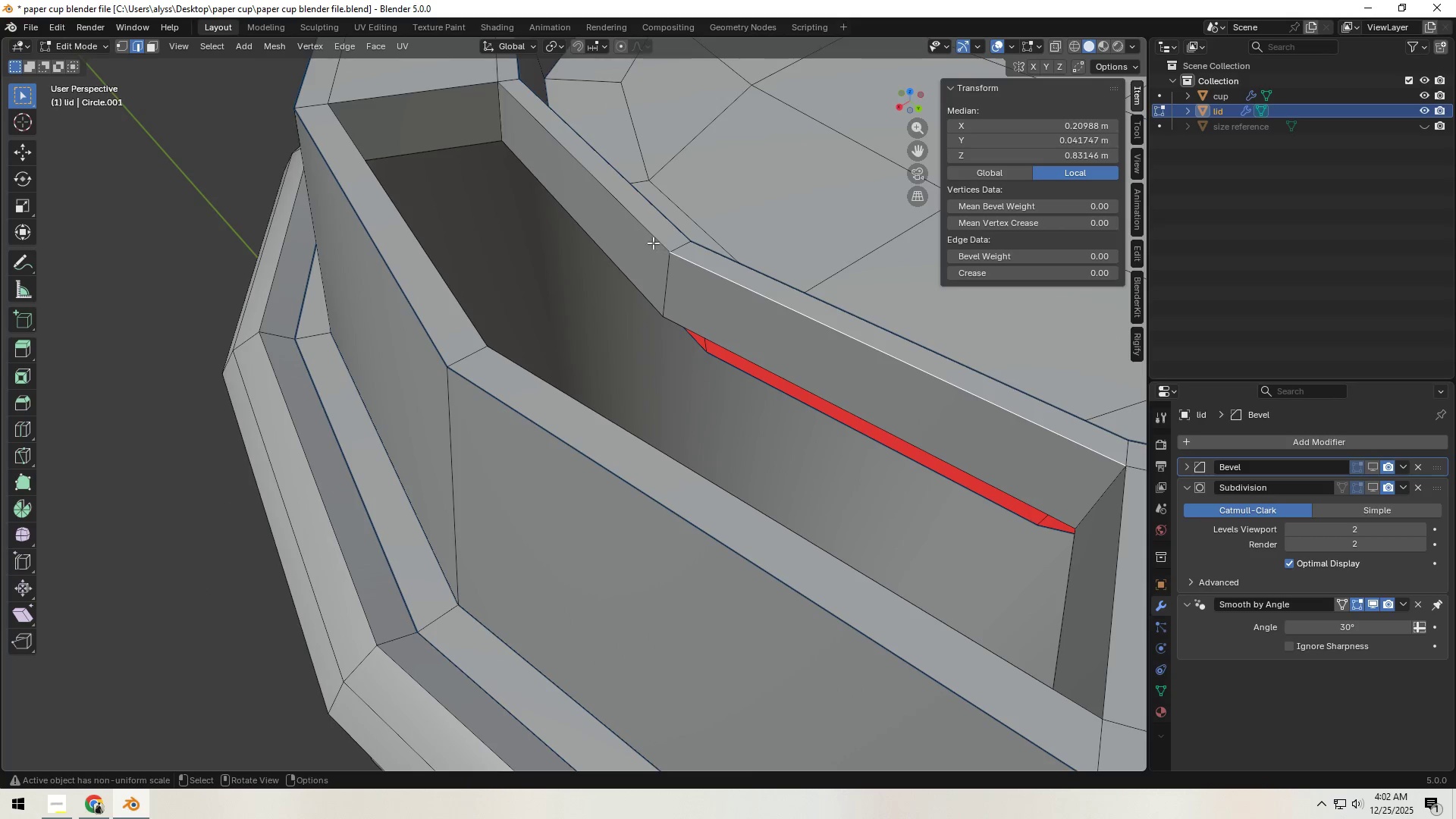 
hold_key(key=AltLeft, duration=2.33)
left_click([651, 237])
 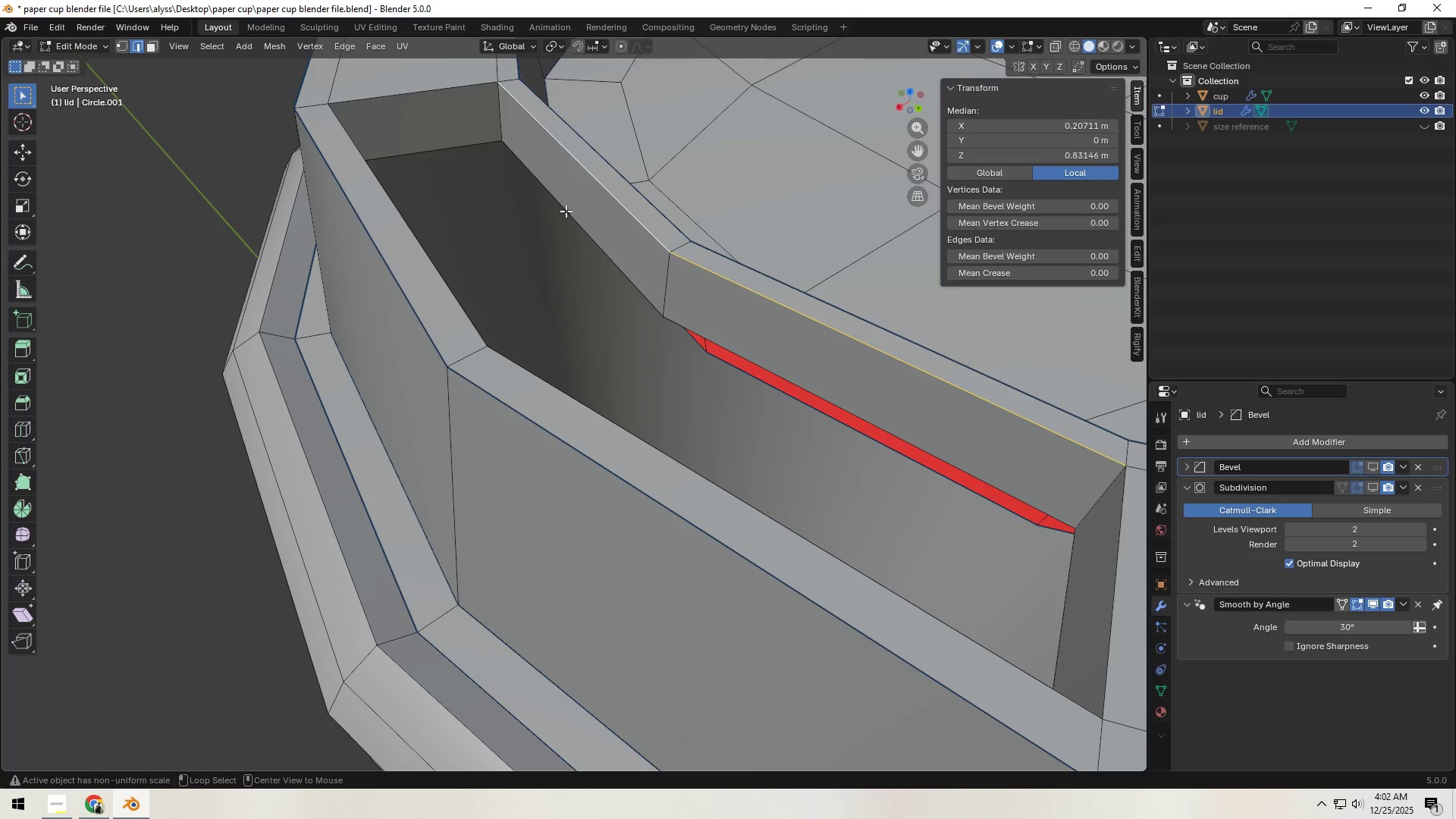 
hold_key(key=ShiftLeft, duration=1.53)
left_click([400, 96])
 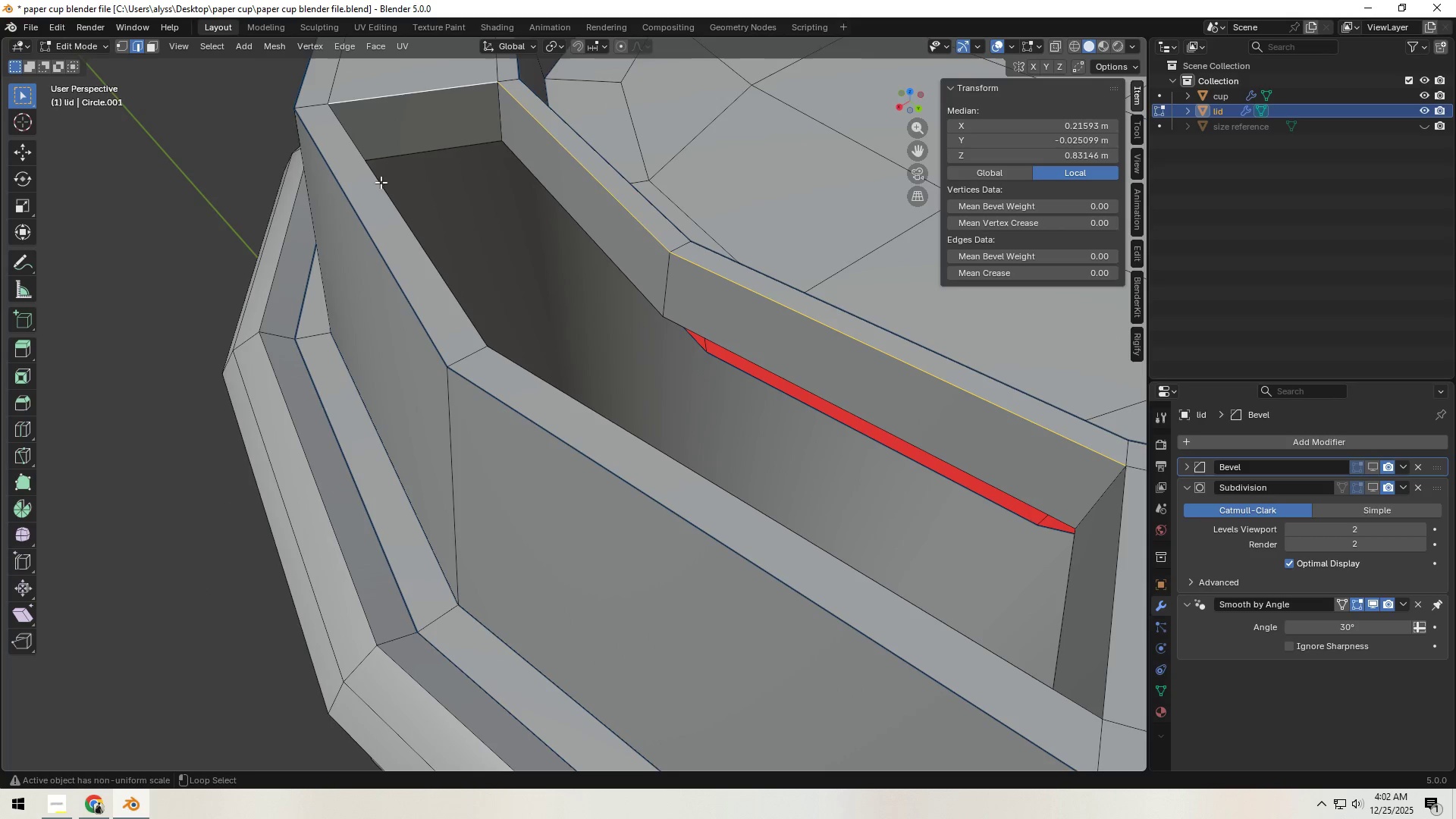 
hold_key(key=ShiftLeft, duration=1.5)
left_click([379, 190])
 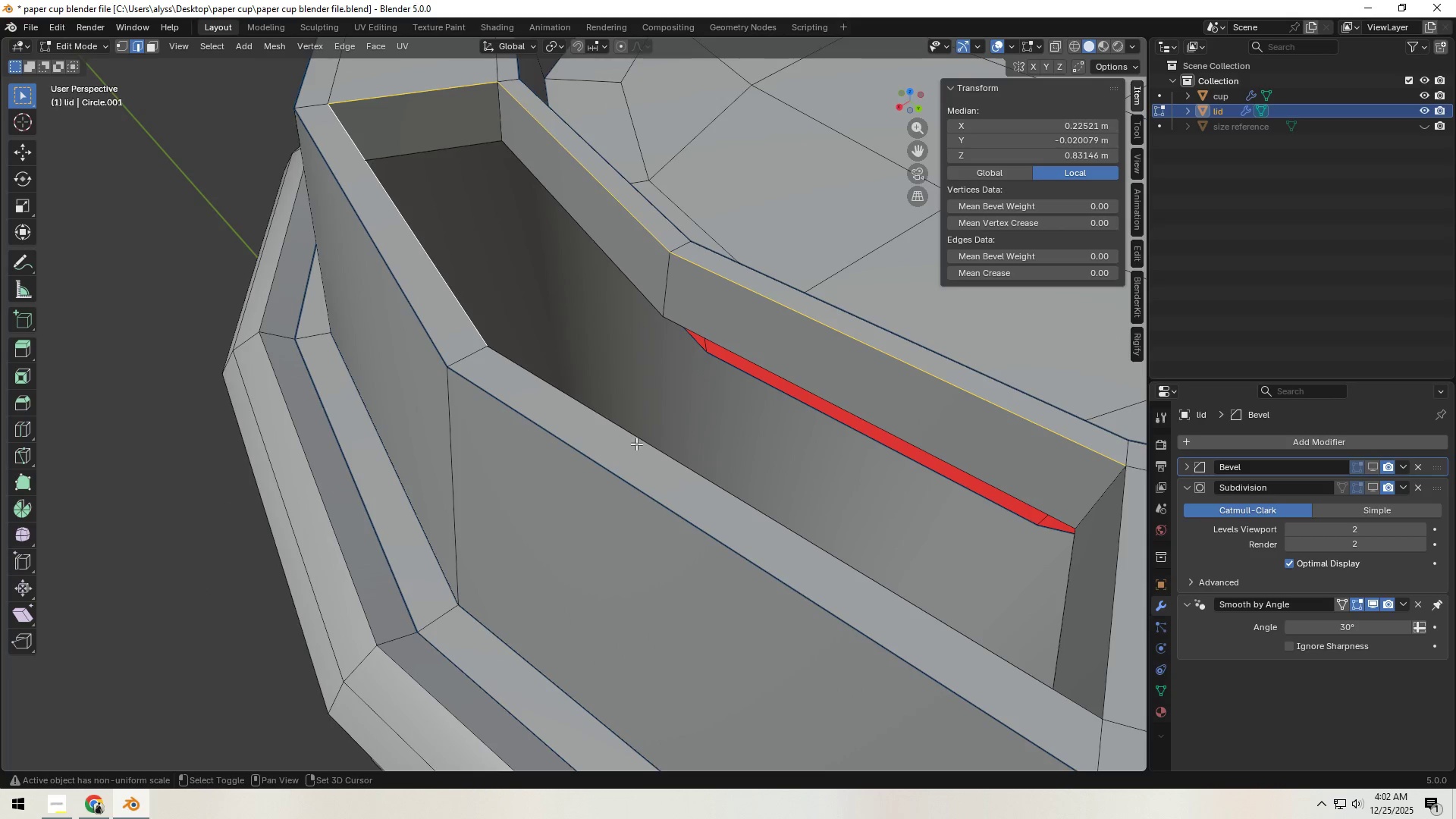 
left_click([636, 444])
 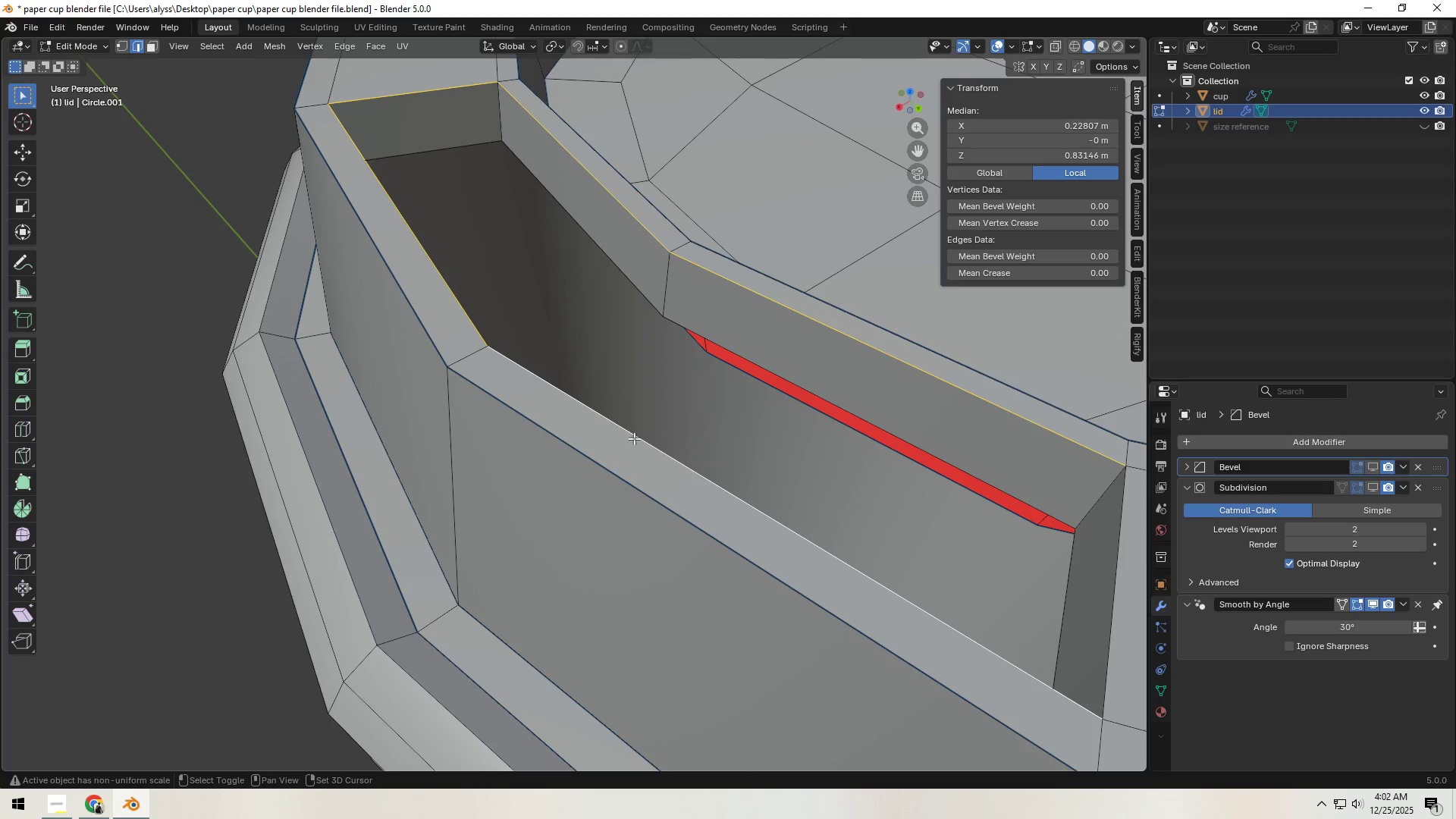 
key(Shift+ShiftLeft)
 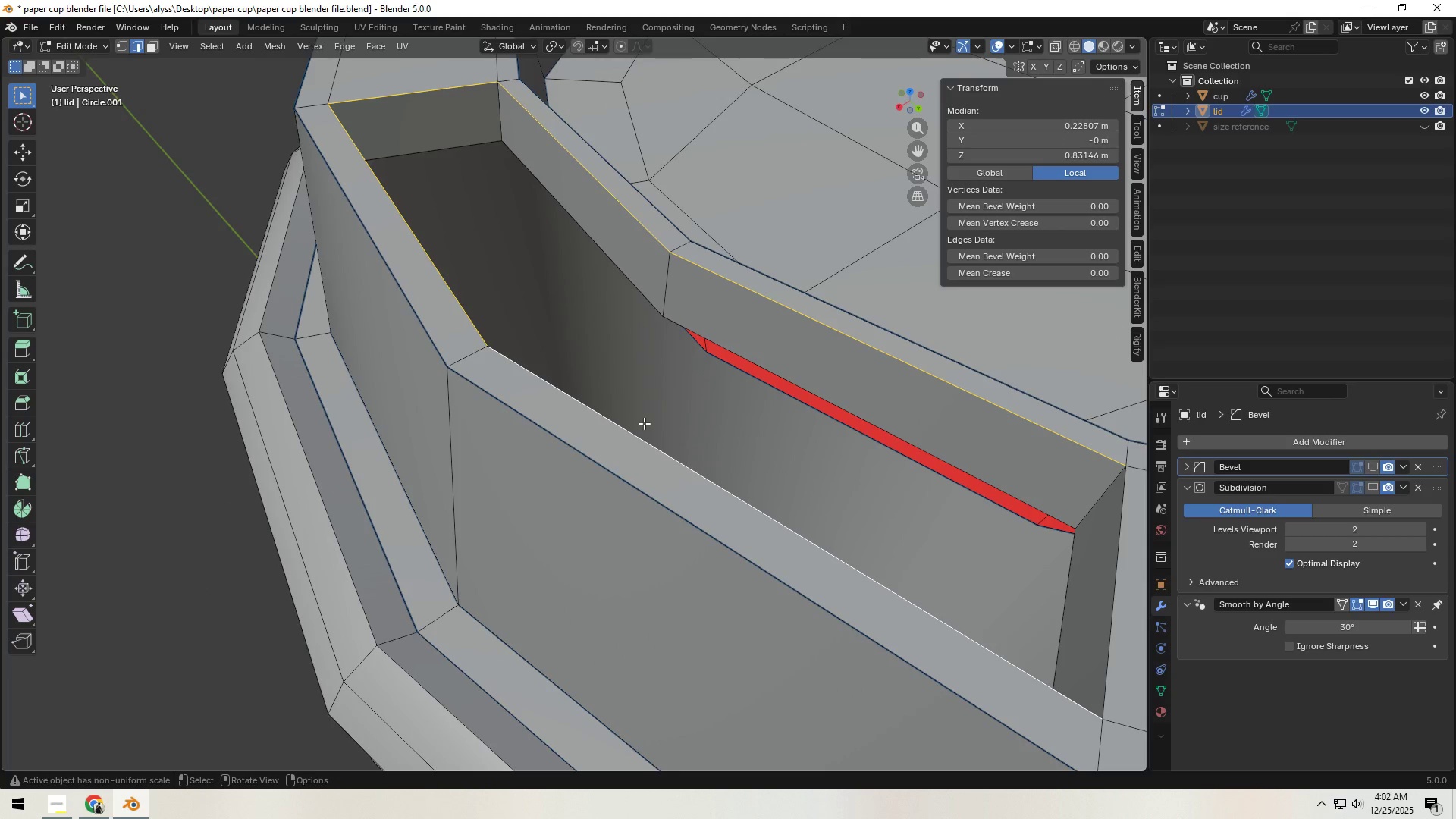 
hold_key(key=ShiftLeft, duration=0.61)
 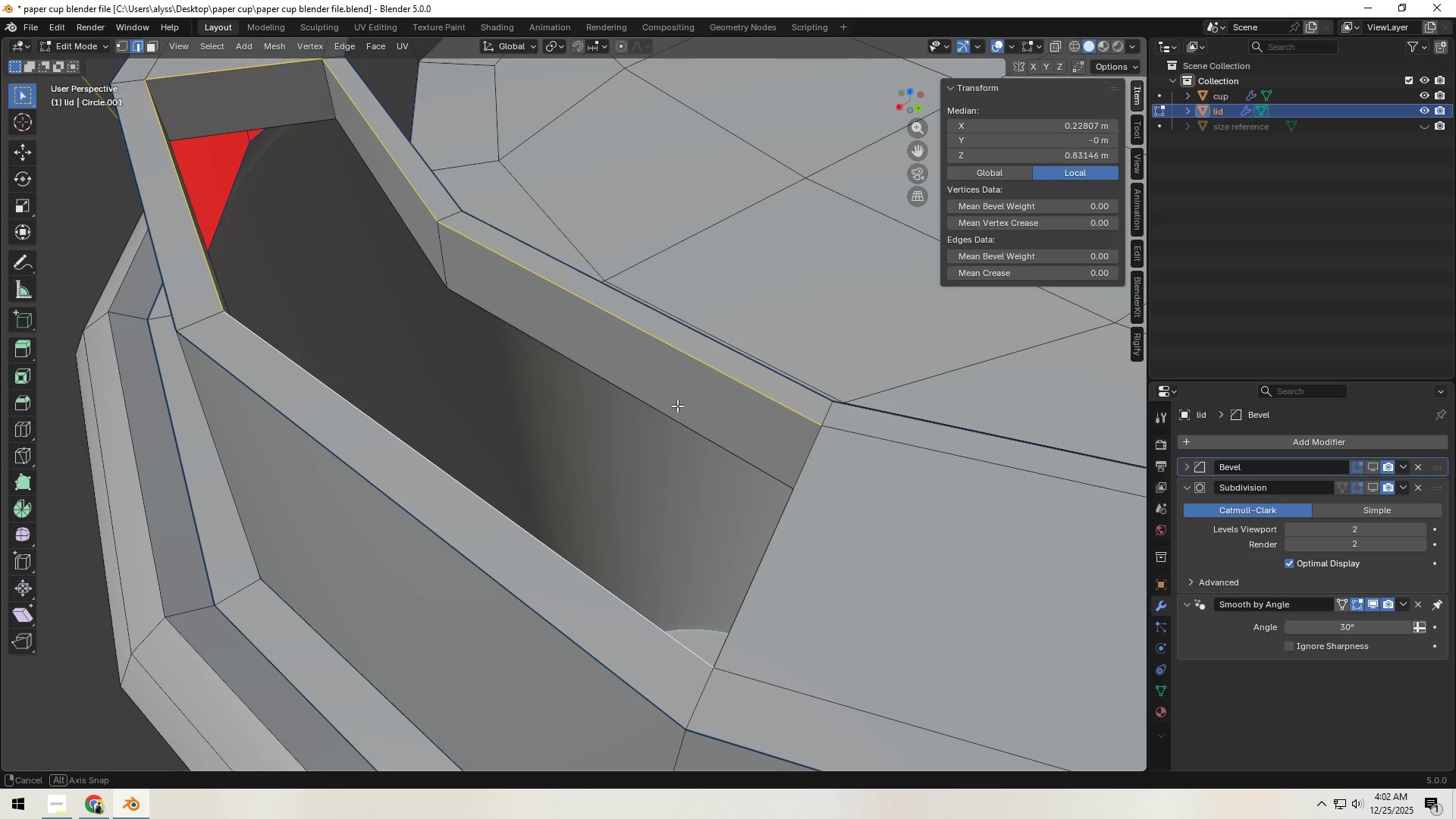 
hold_key(key=ShiftLeft, duration=1.83)
 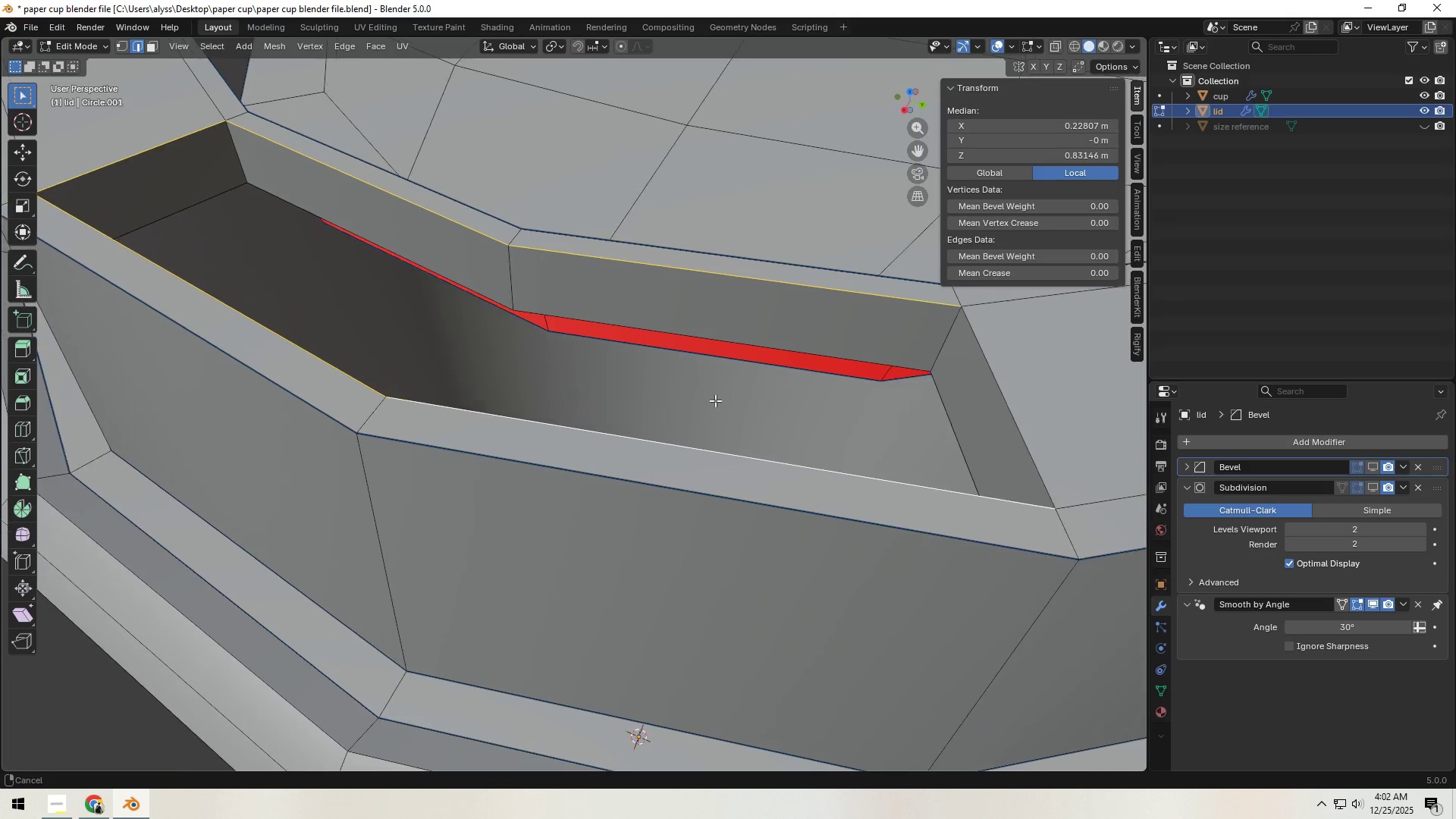 
key(Shift+ShiftLeft)
 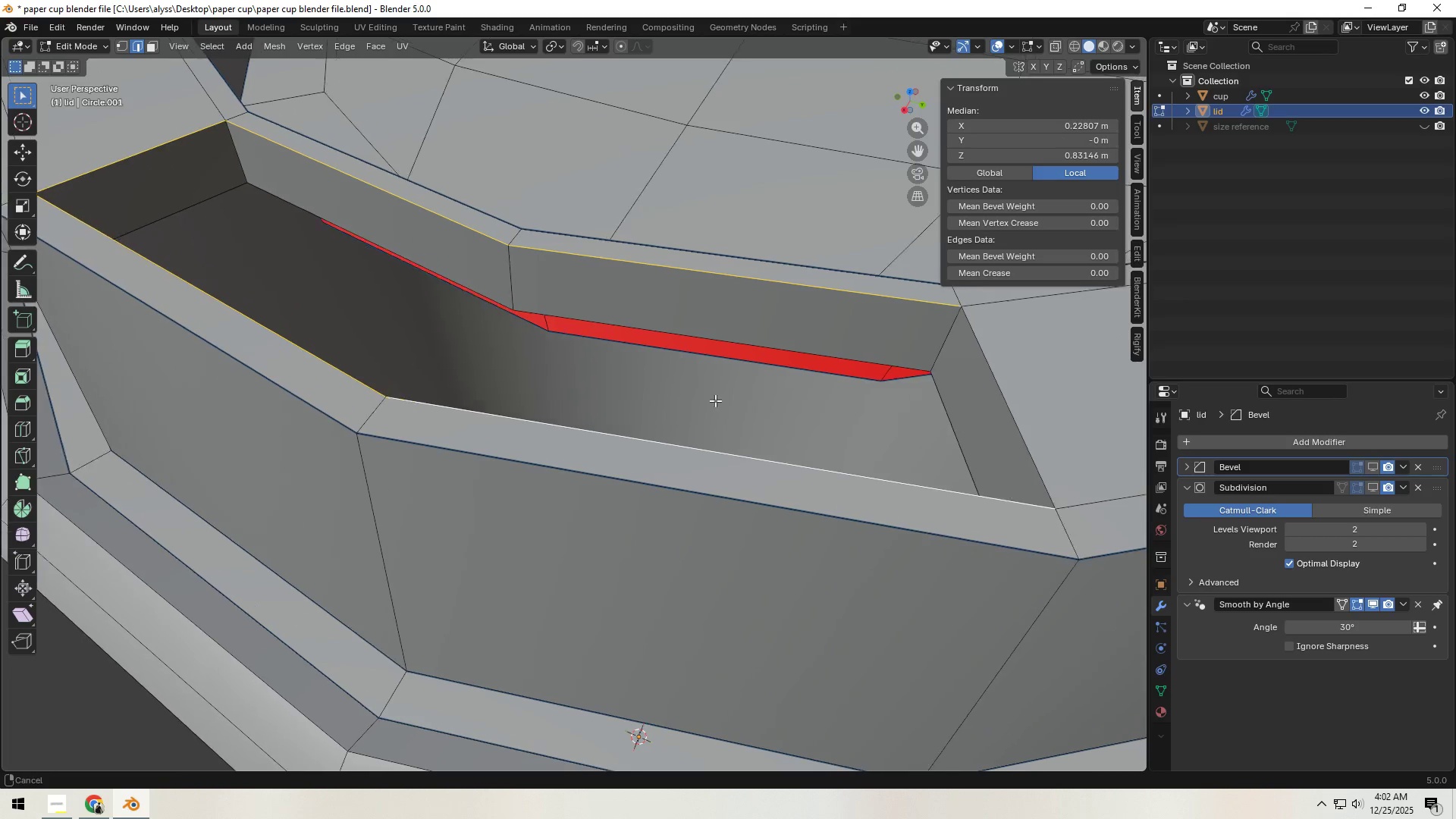 
key(Shift+ShiftLeft)
 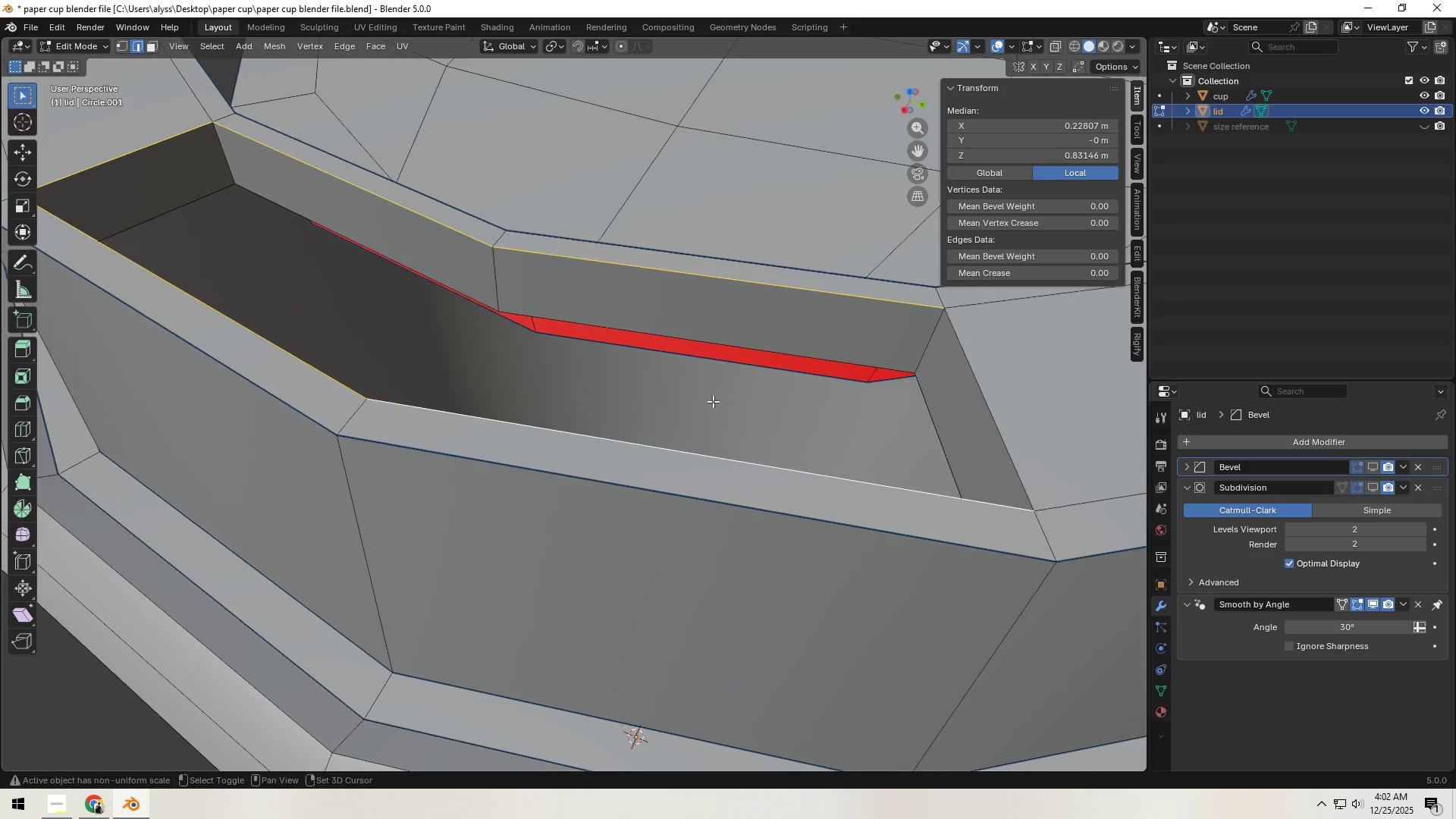 
key(Shift+ShiftLeft)
 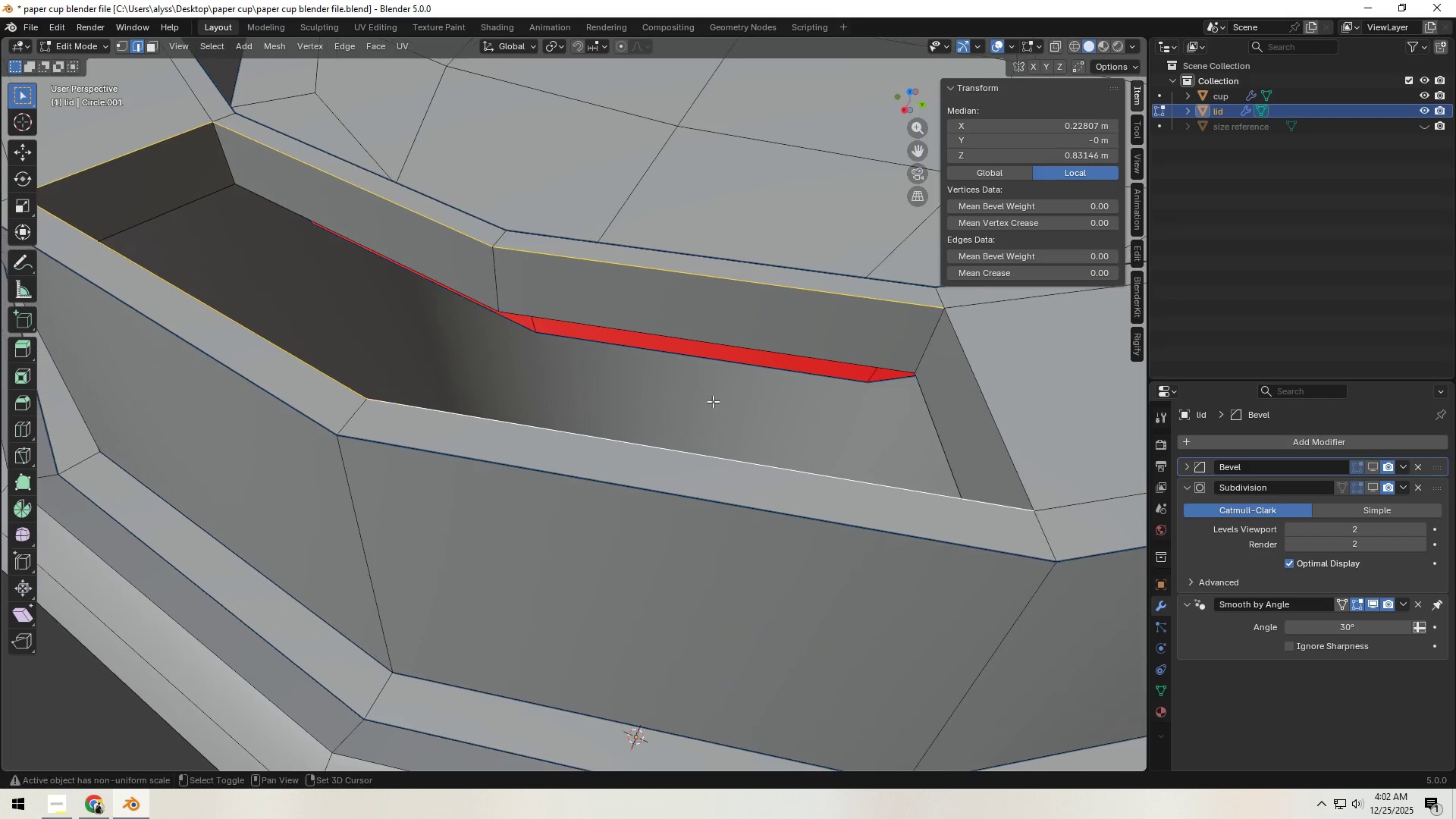 
key(Shift+ShiftLeft)
 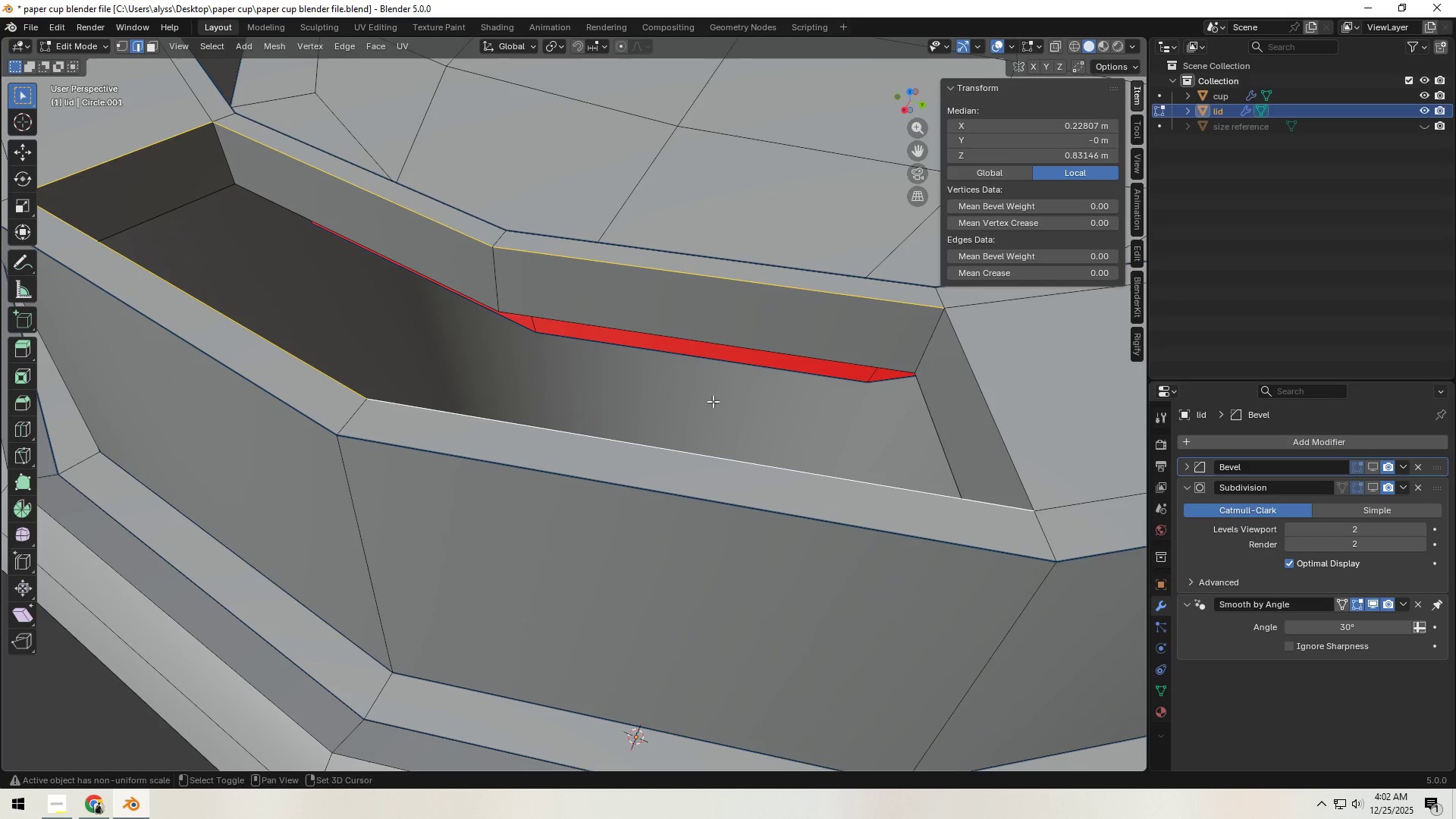 
key(Shift+ShiftLeft)
 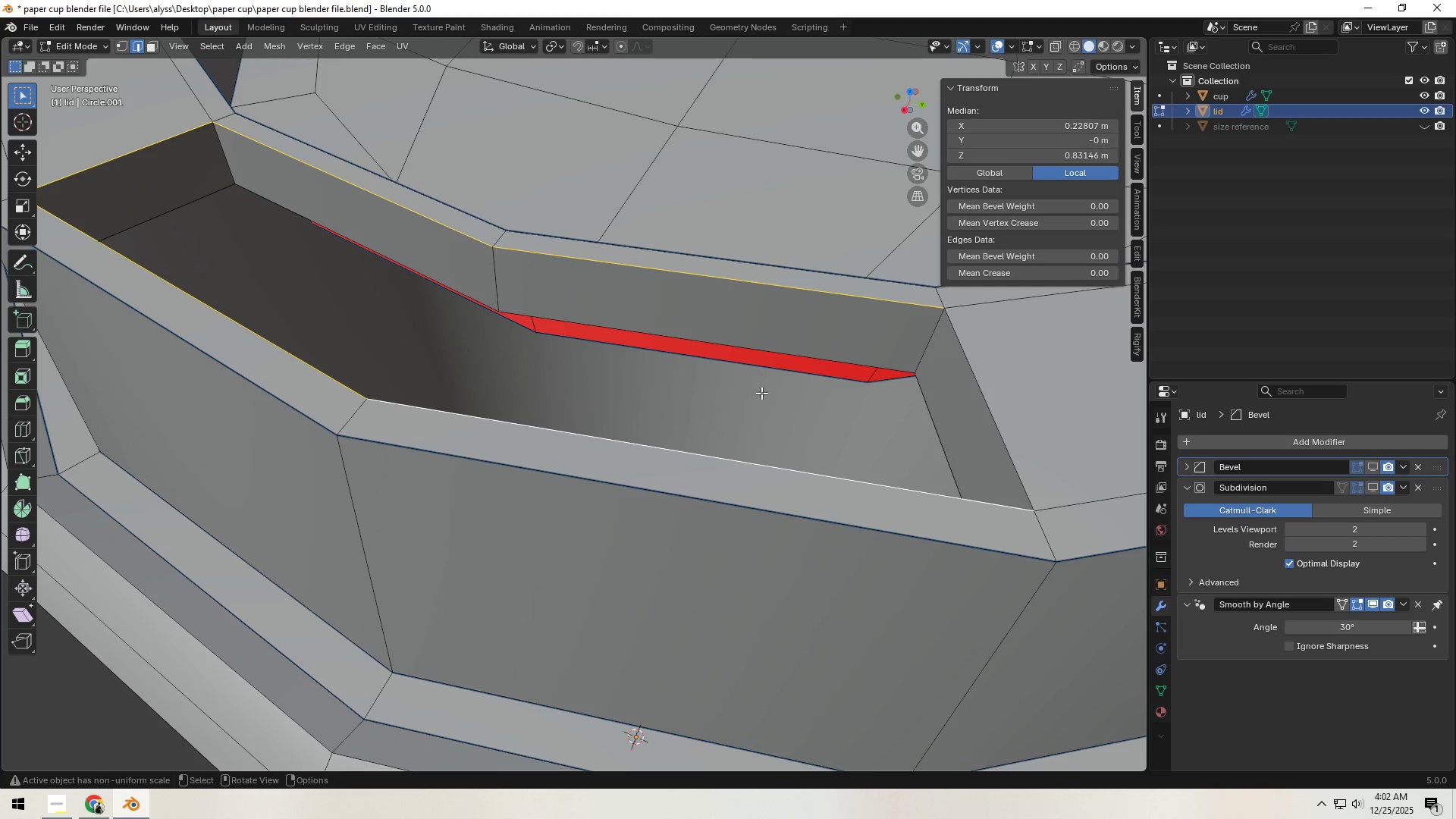 
hold_key(key=ShiftLeft, duration=0.97)
left_click([984, 360])
 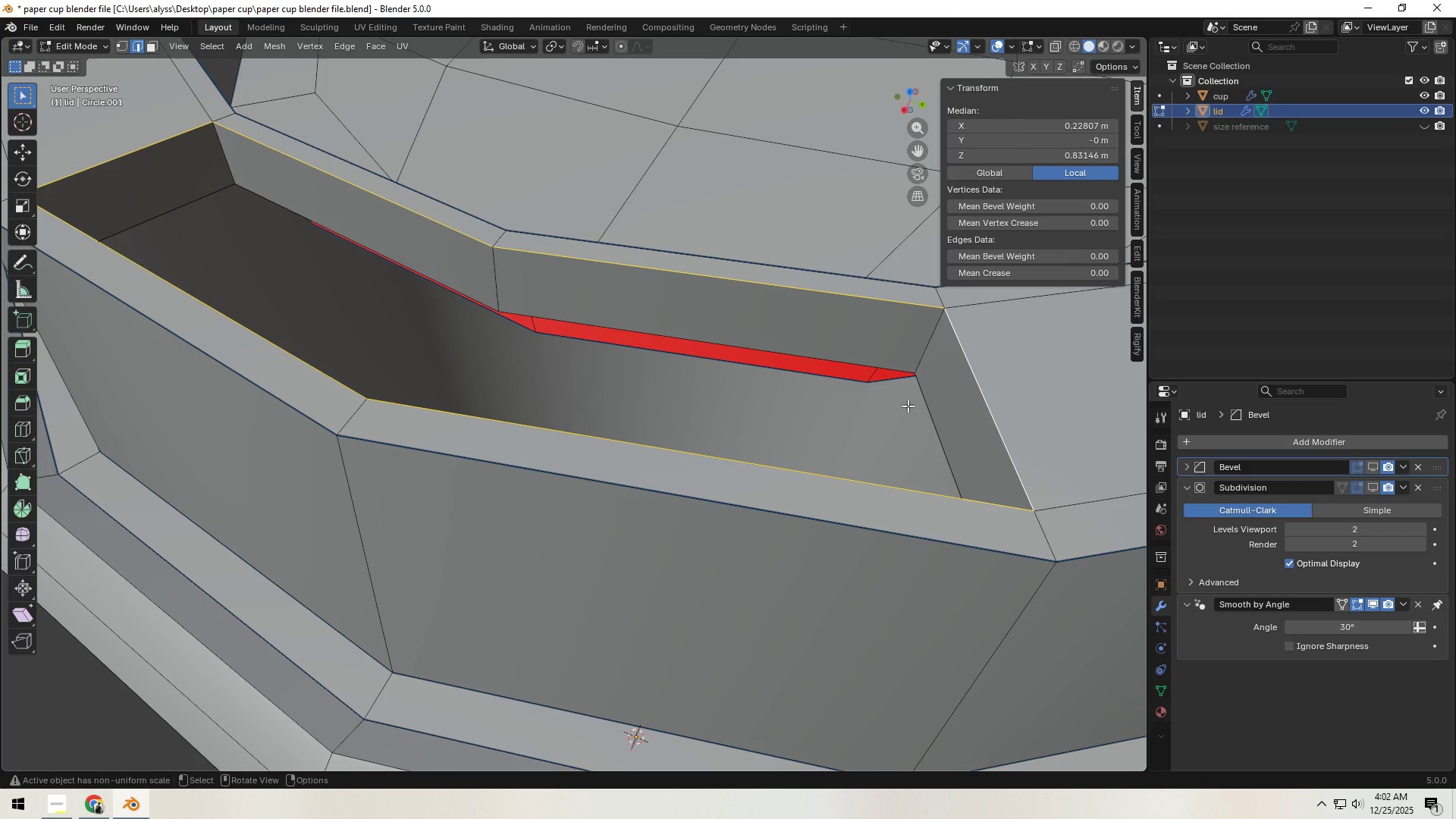 
hold_key(key=ShiftLeft, duration=1.53)
 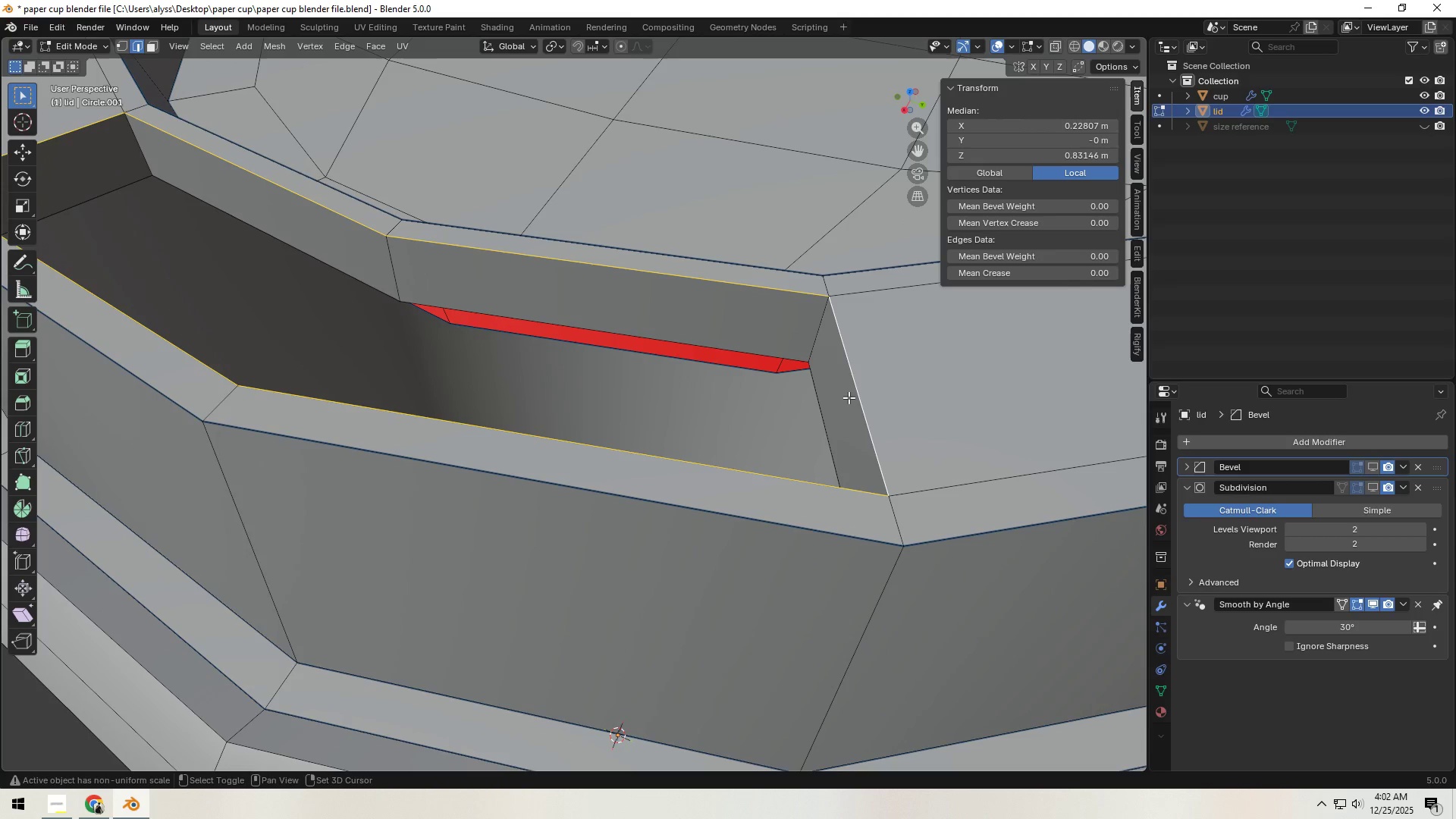 
hold_key(key=ShiftLeft, duration=0.72)
 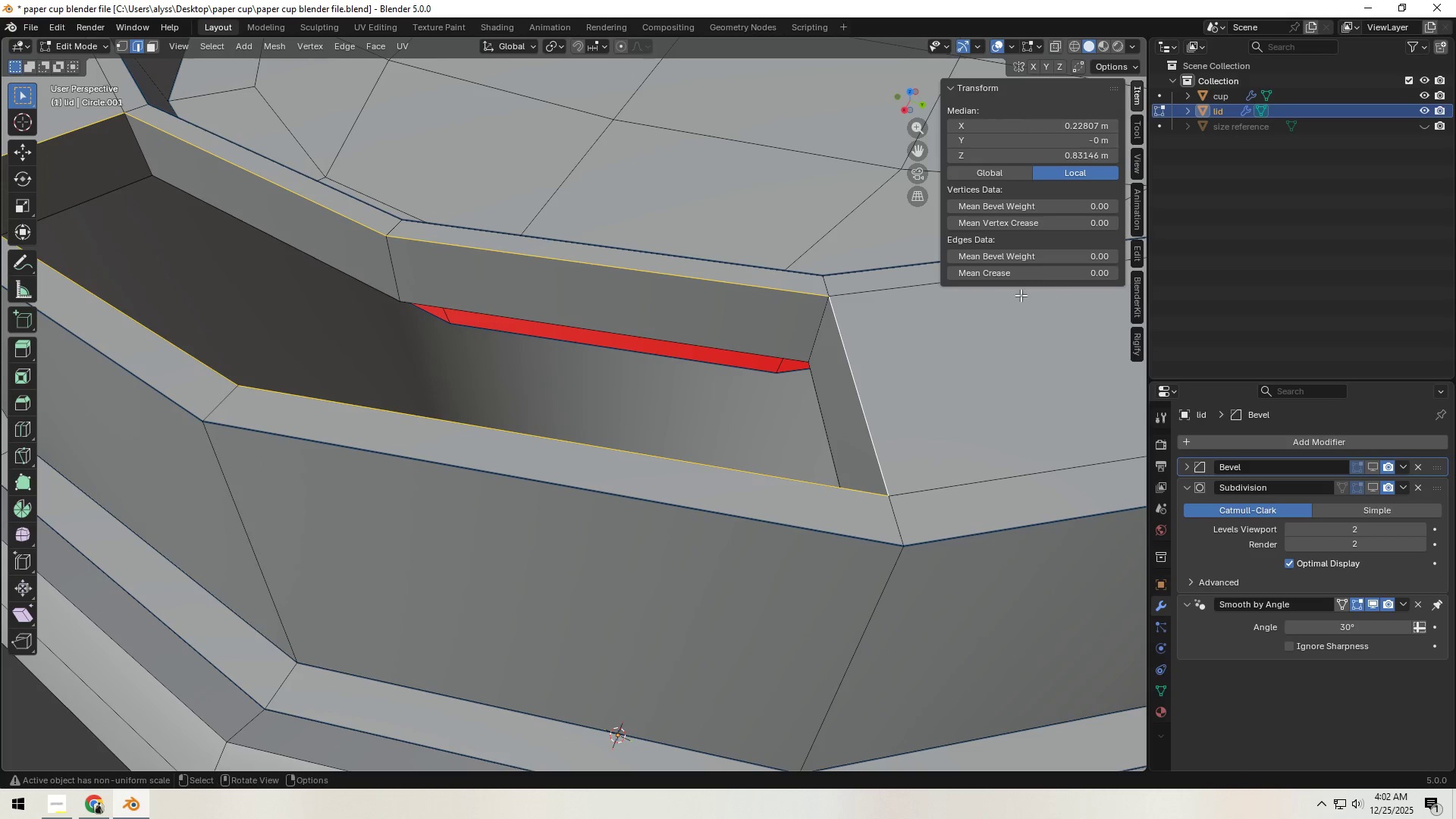 
hold_key(key=ShiftLeft, duration=0.53)
left_click([802, 334])
 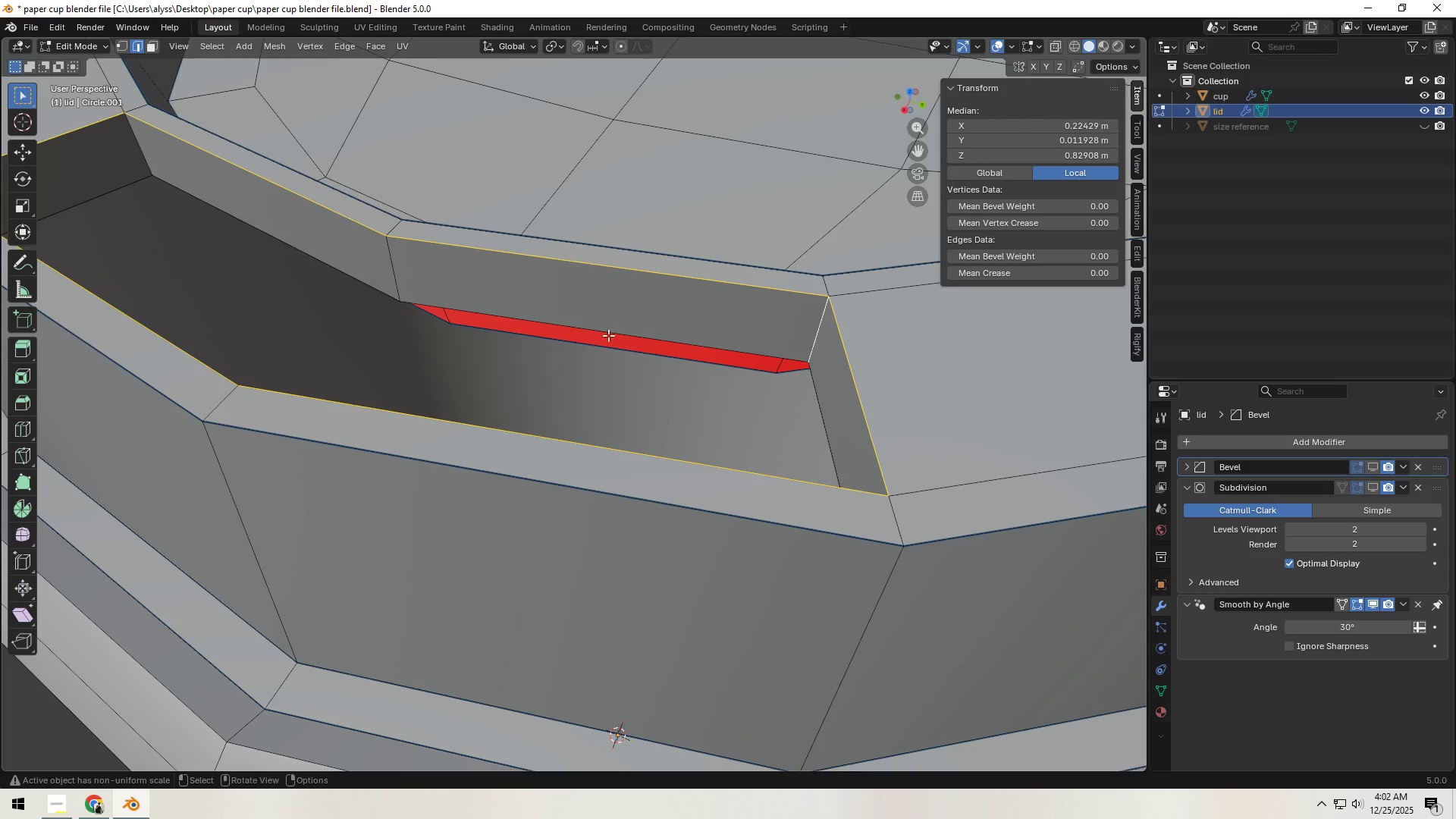 
hold_key(key=ShiftLeft, duration=1.5)
 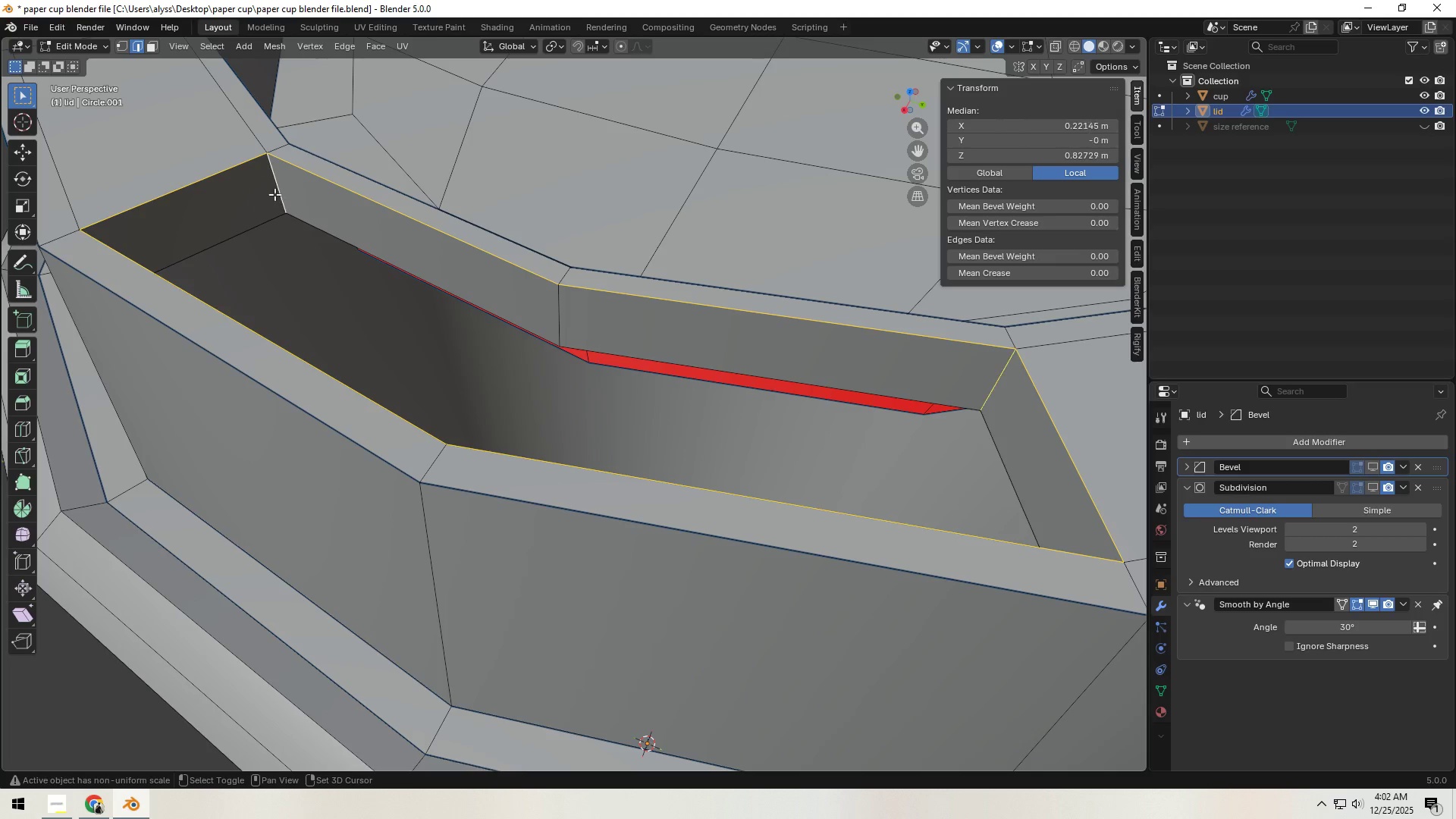 
key(Shift+ShiftLeft)
 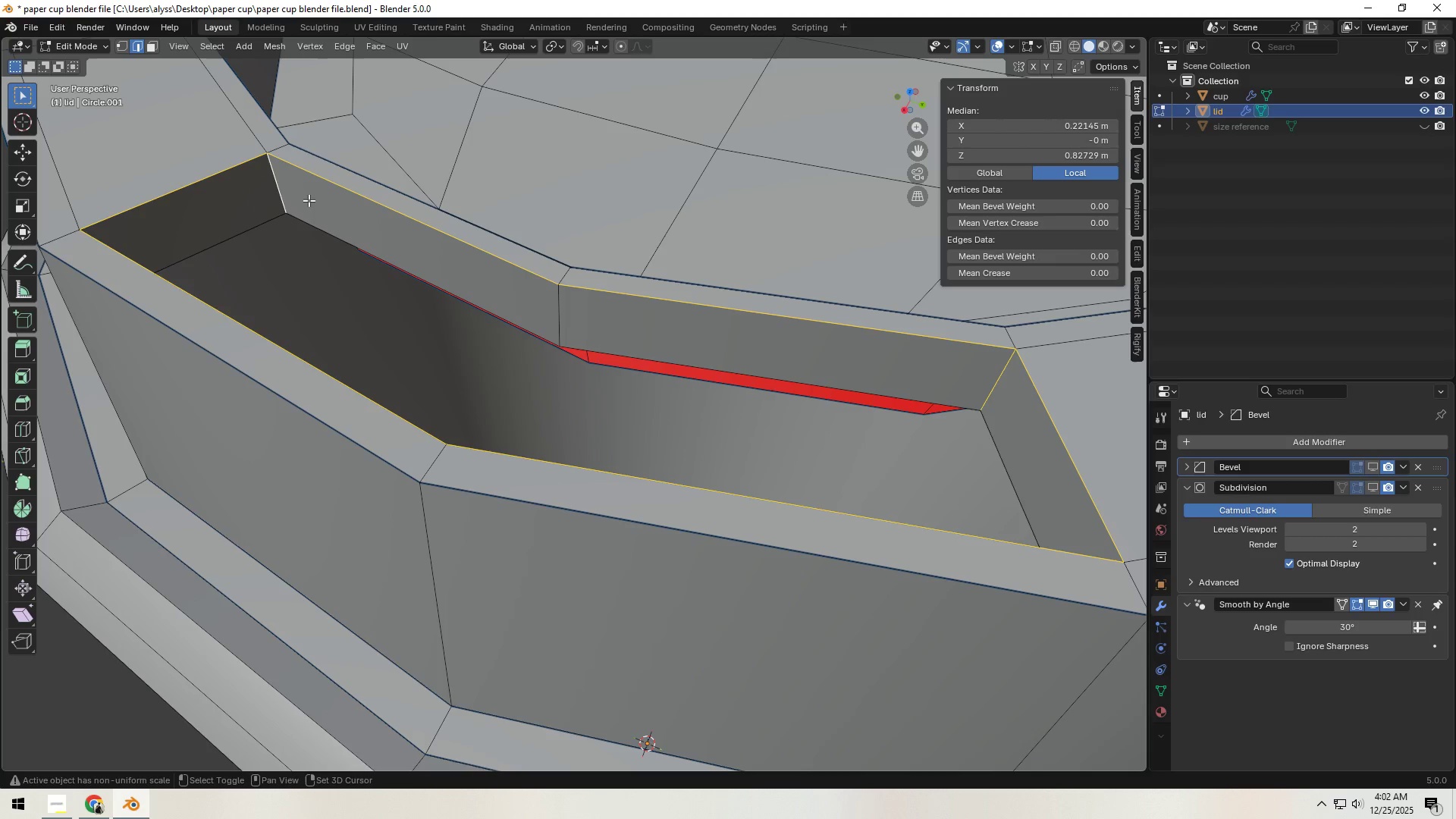 
key(Shift+ShiftLeft)
 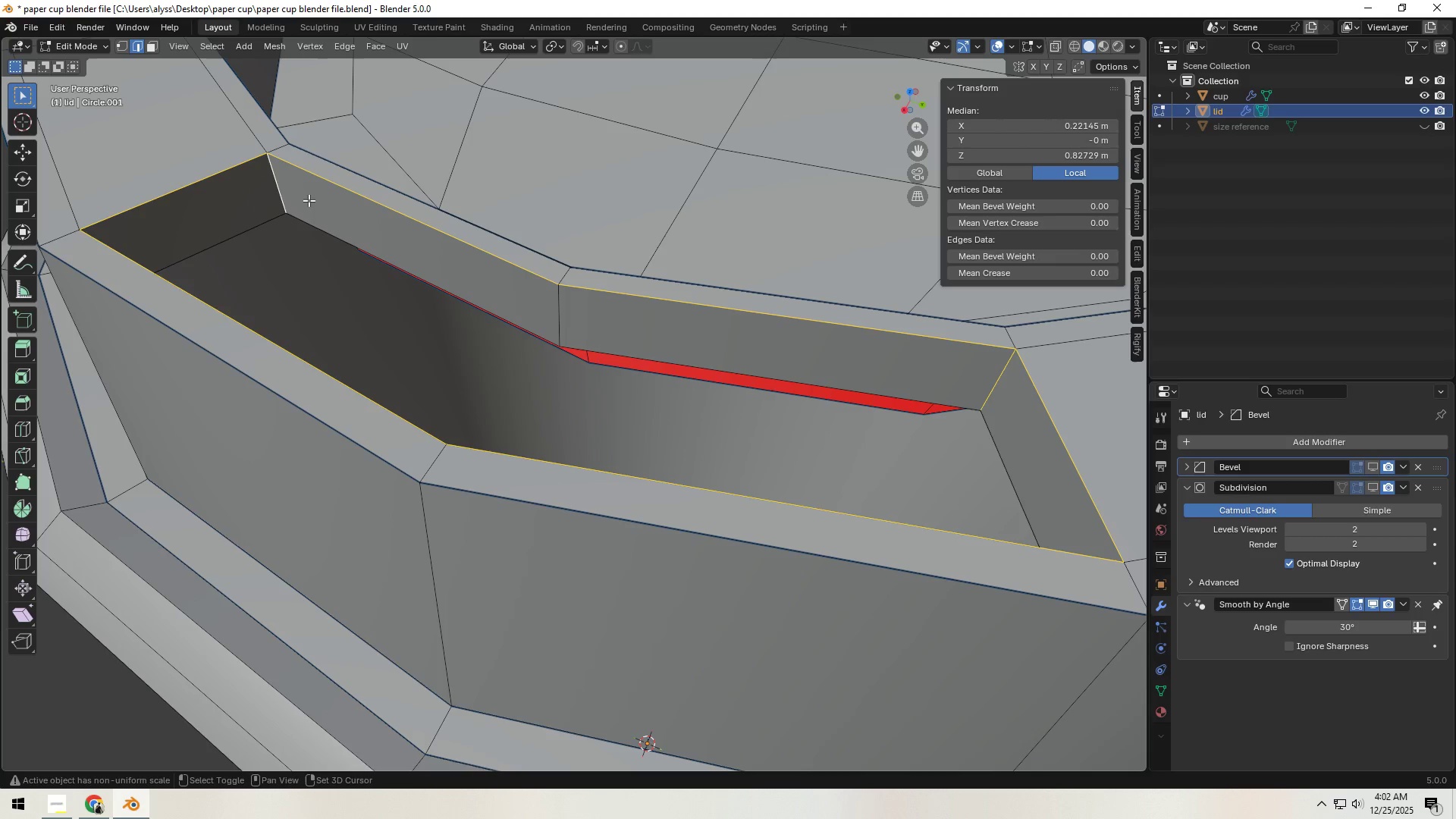 
key(Shift+ShiftLeft)
 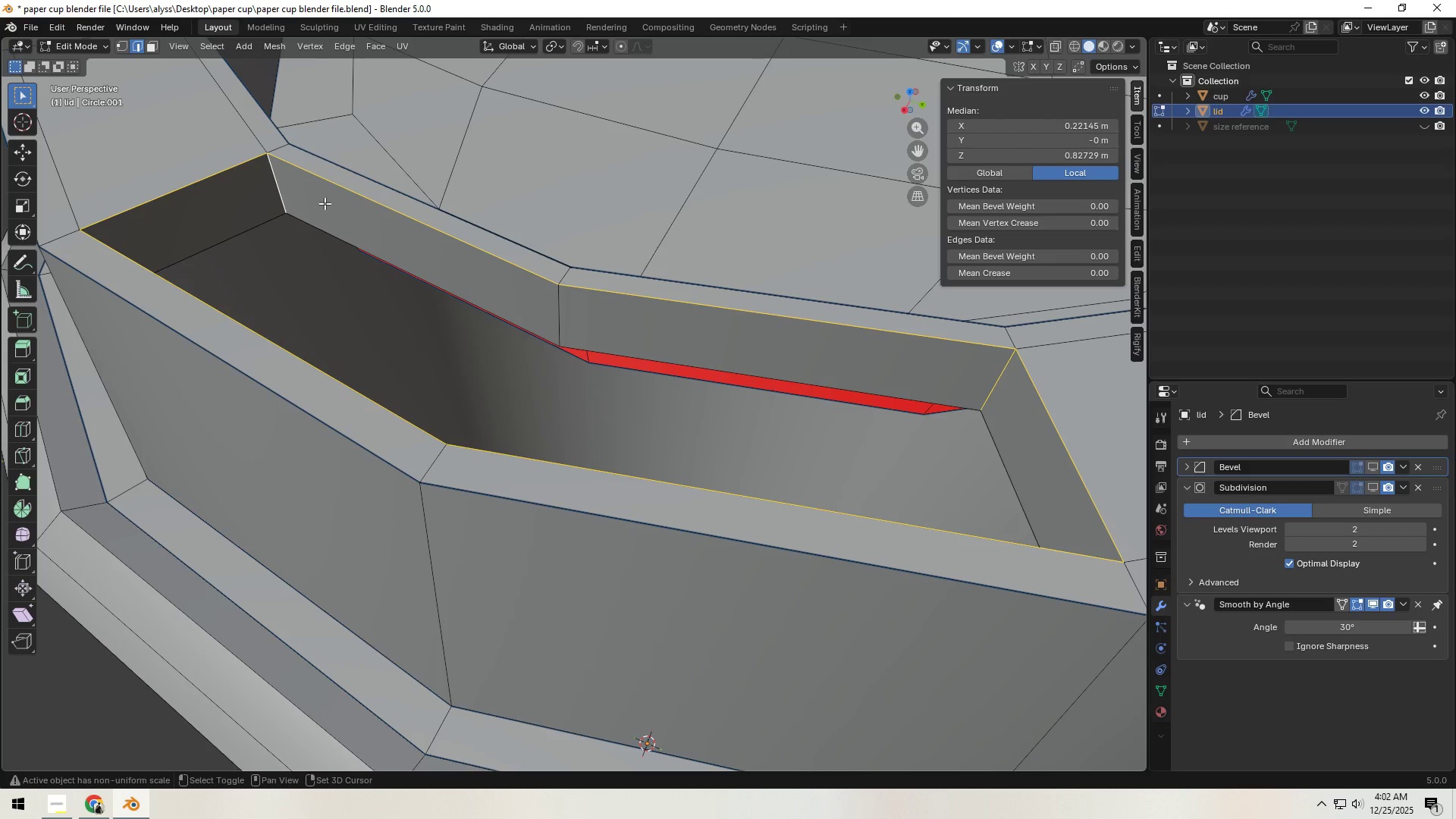 
key(Shift+ShiftLeft)
 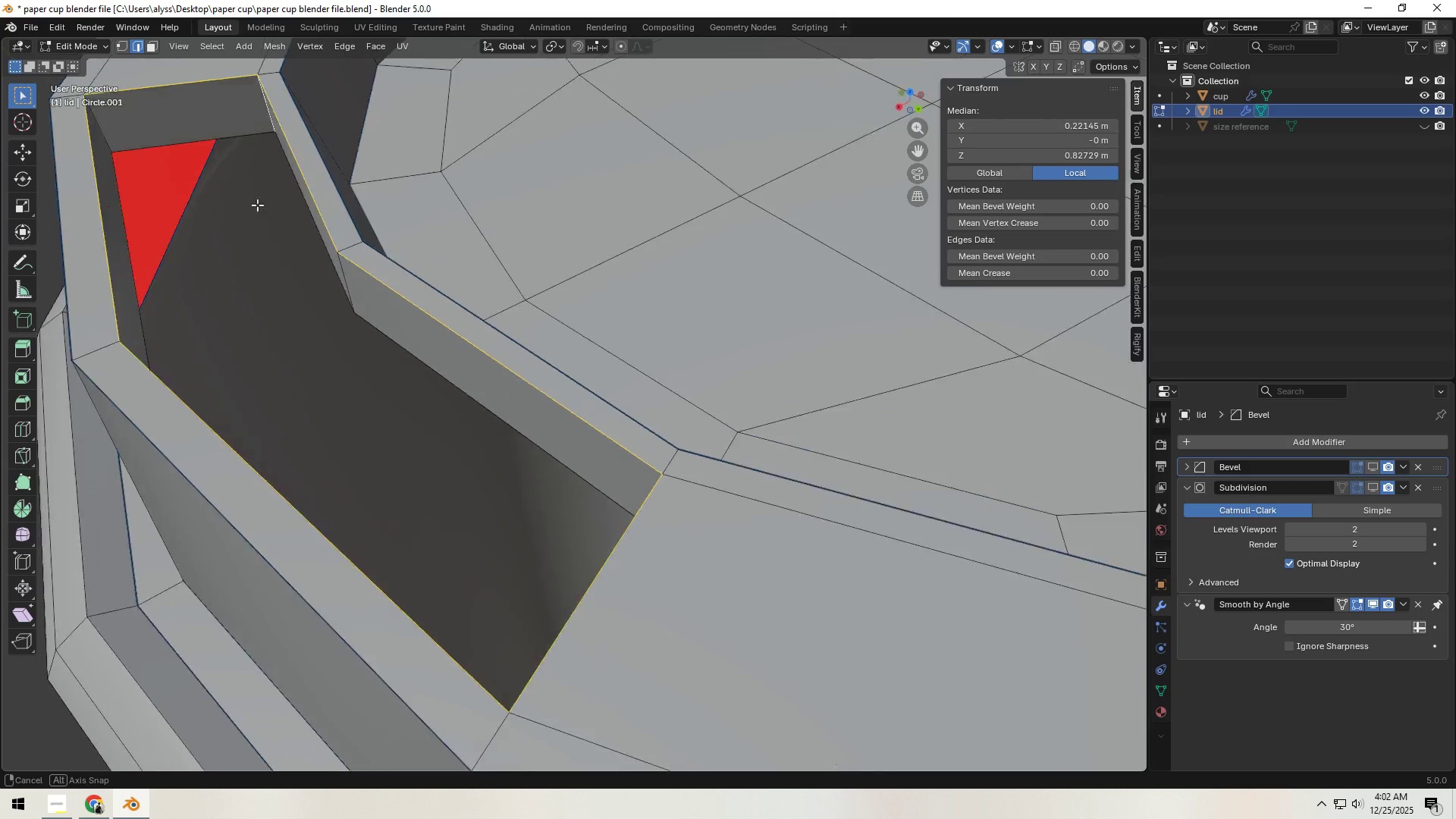 
hold_key(key=ShiftLeft, duration=0.73)
left_click([120, 104])
 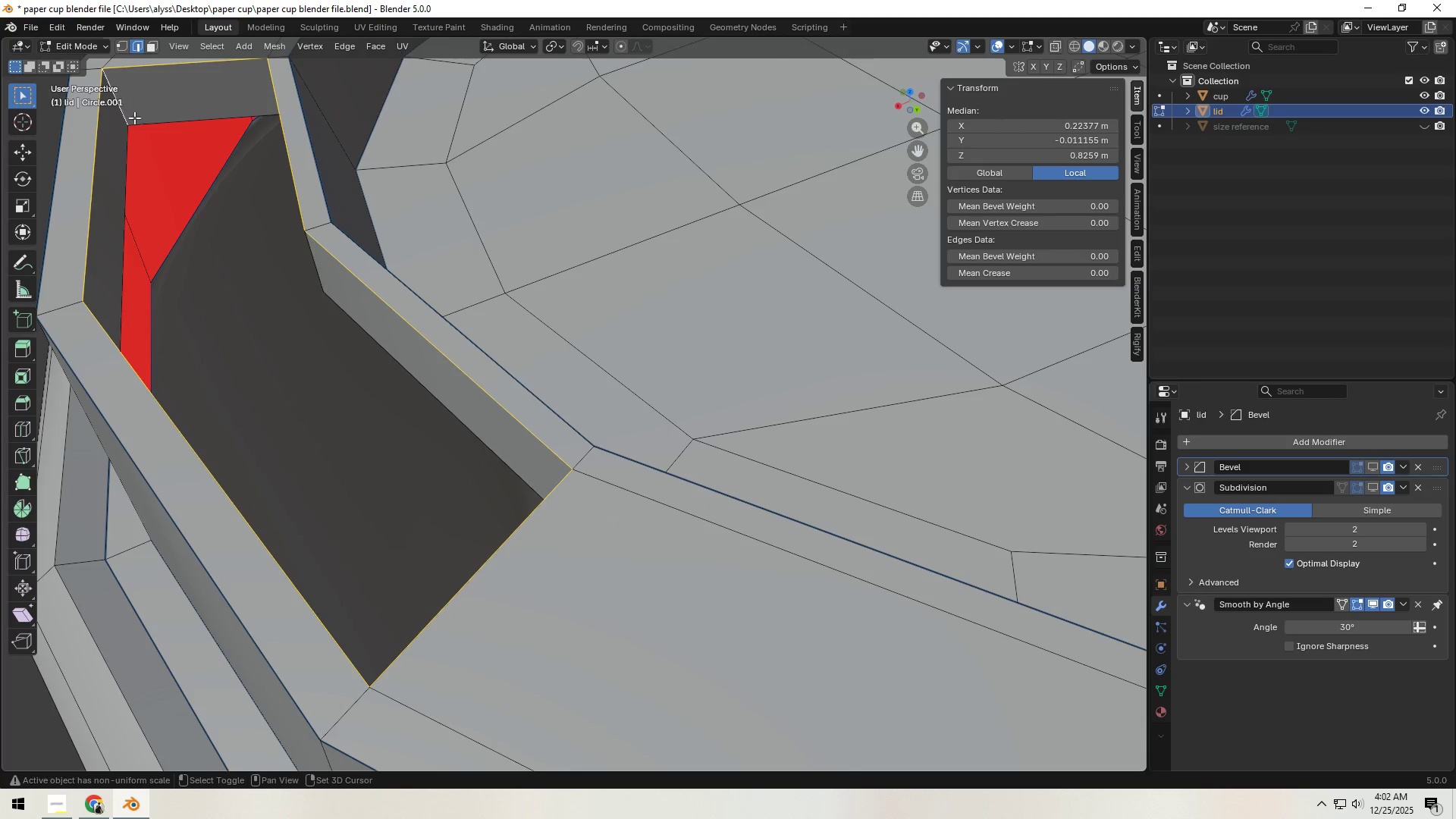 
hold_key(key=ShiftLeft, duration=1.19)
 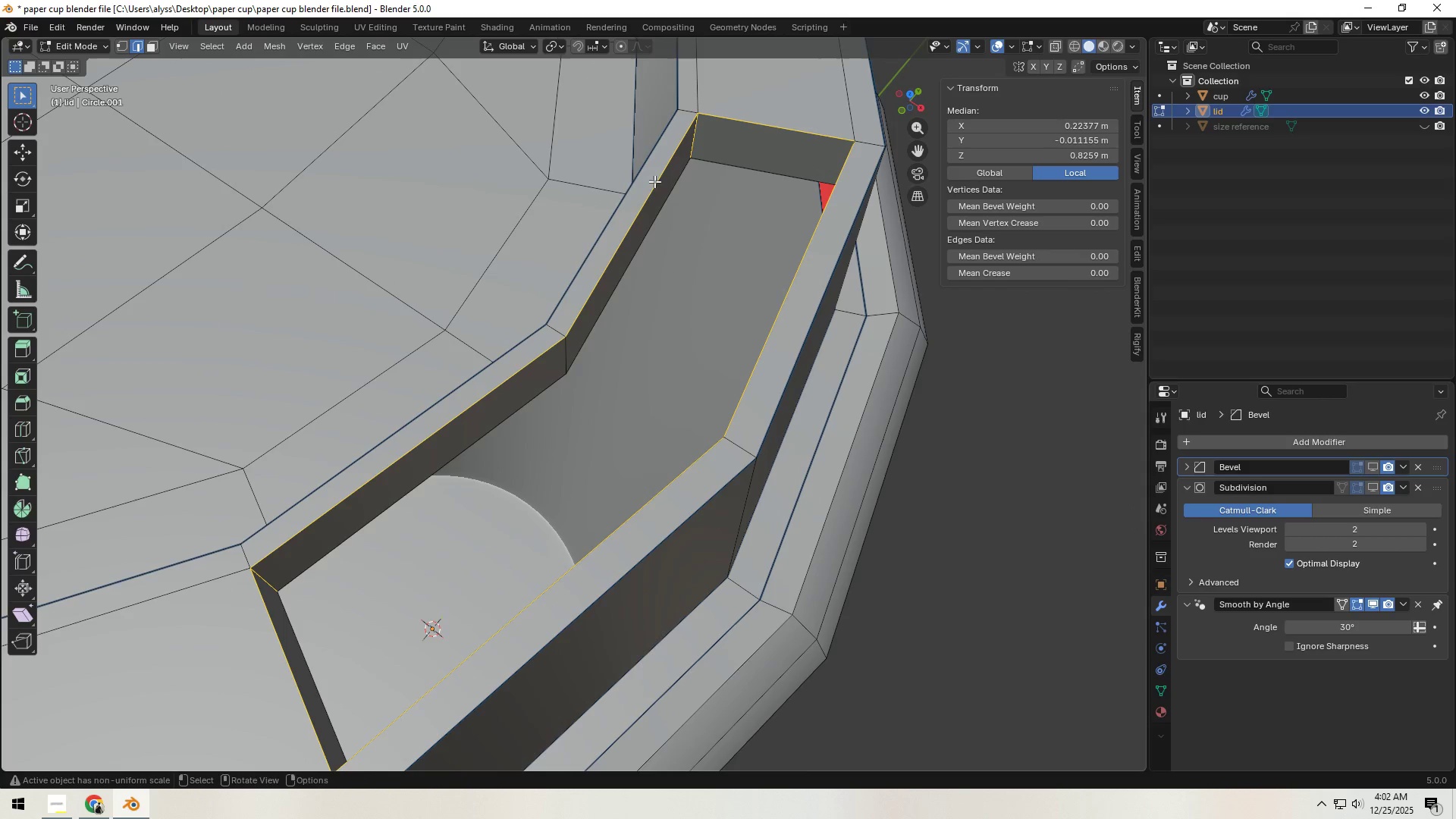 
hold_key(key=ShiftLeft, duration=0.62)
left_click([698, 146])
 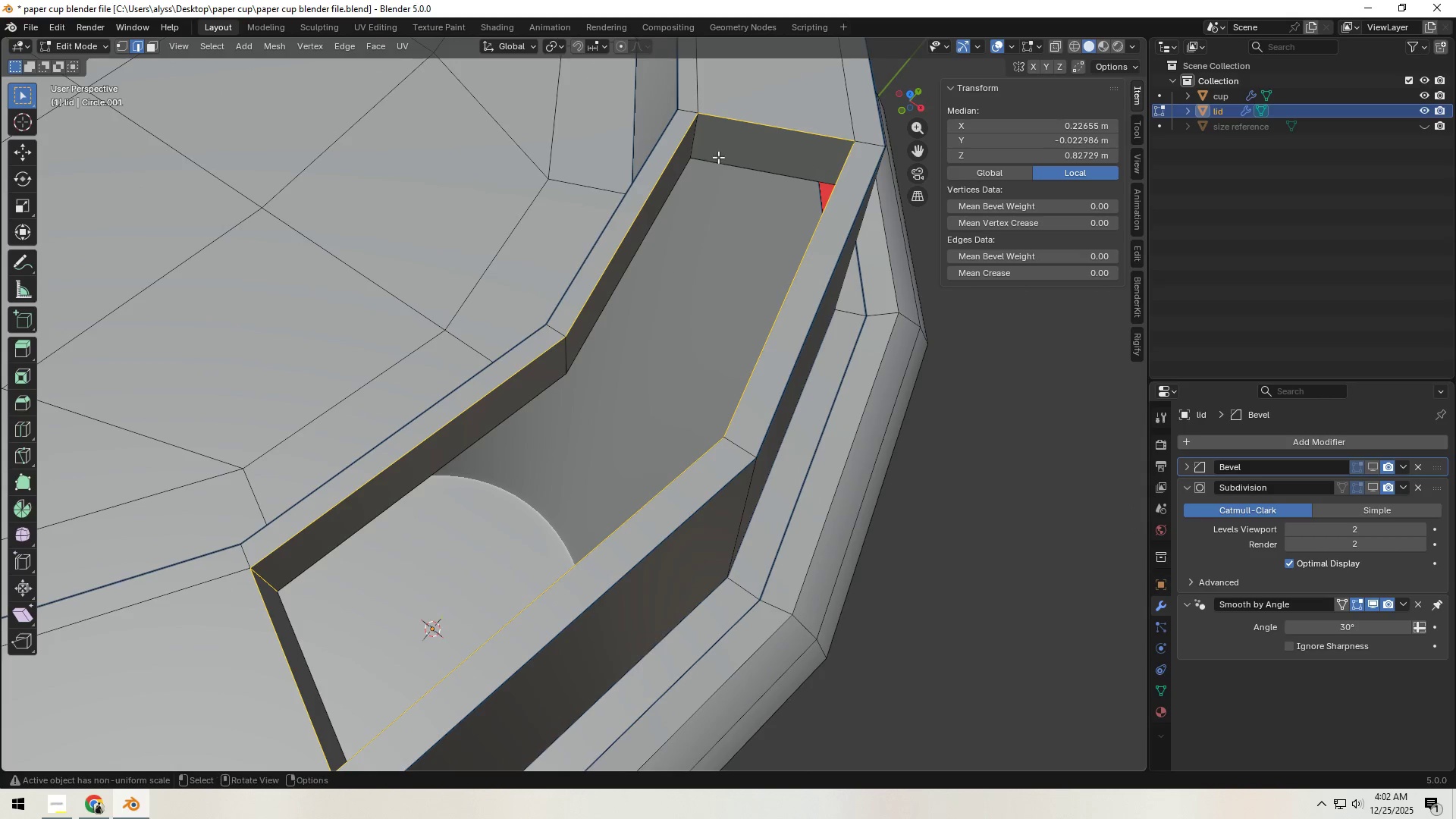 
hold_key(key=ShiftLeft, duration=0.42)
left_click([700, 146])
 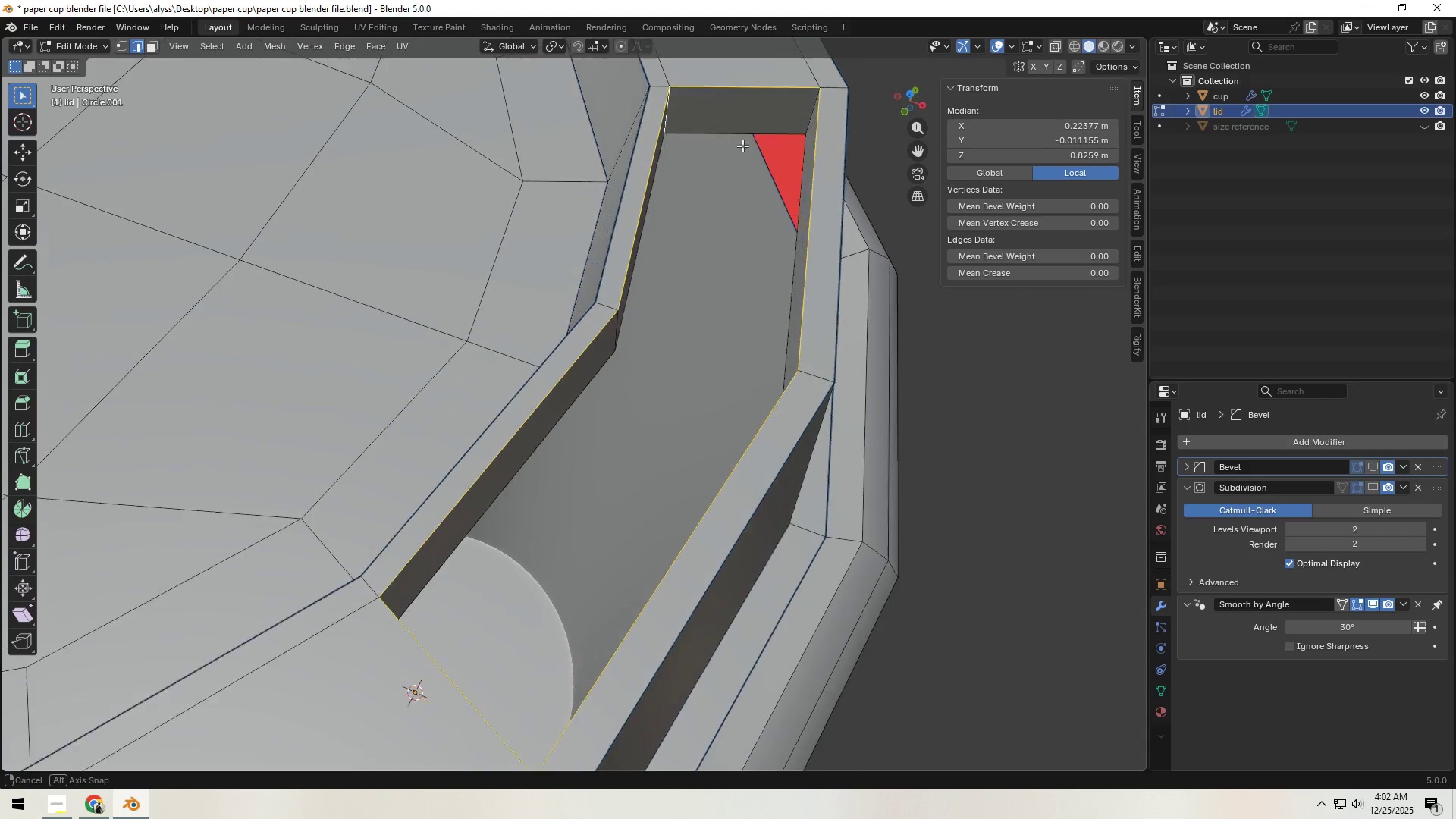 
hold_key(key=ShiftLeft, duration=0.66)
left_click([801, 108])
 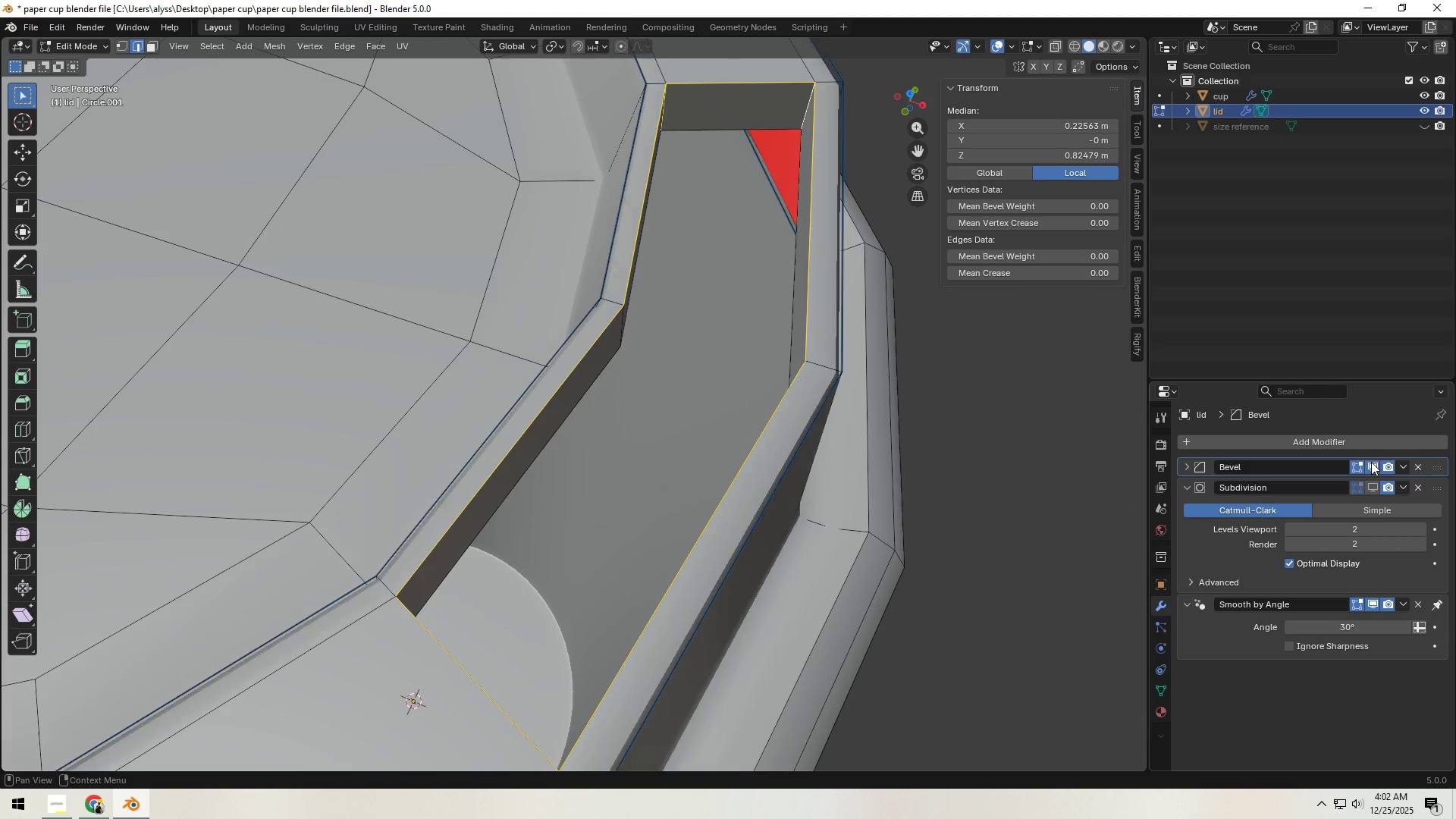 
double_click([1379, 487])
 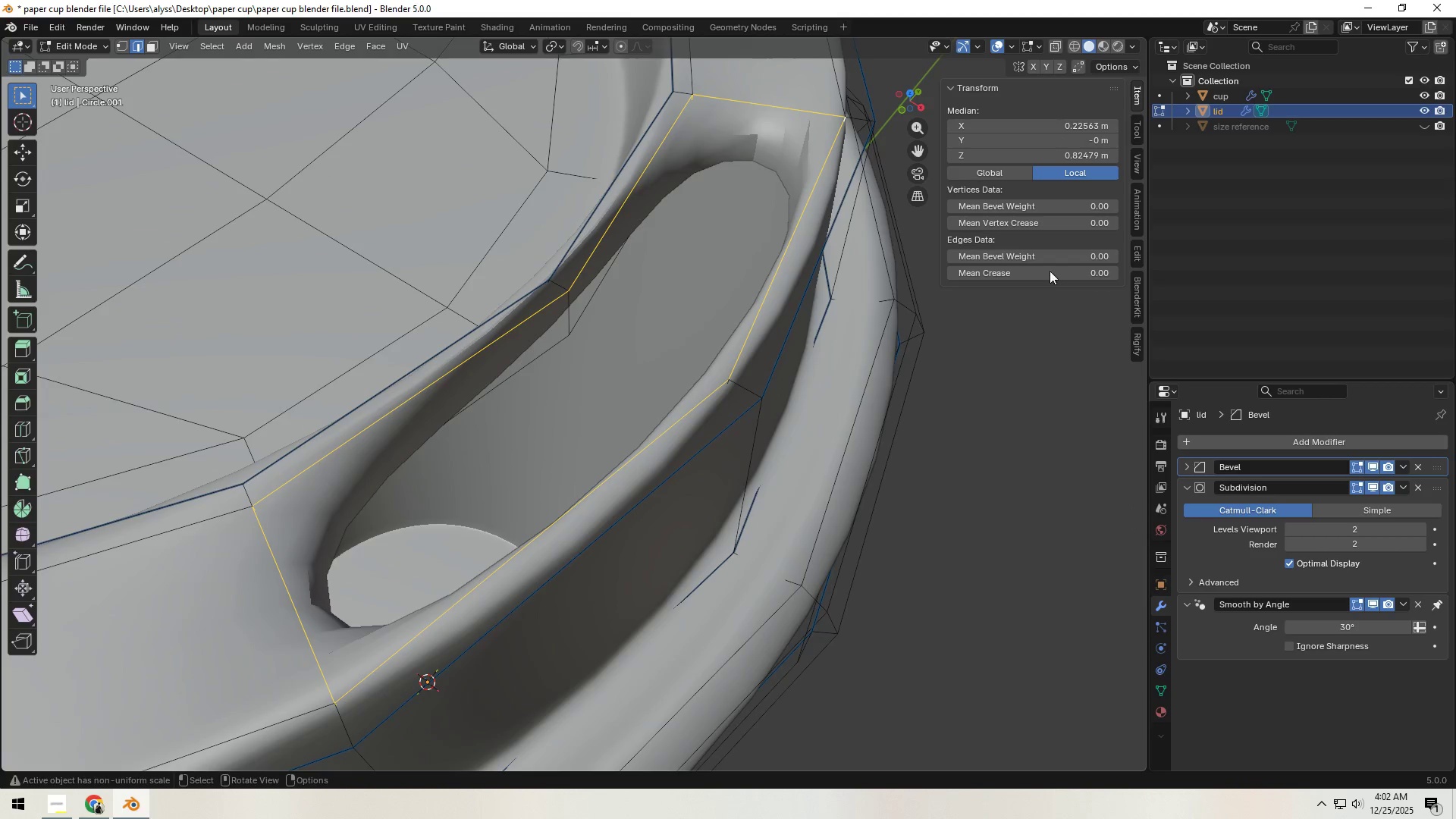 
left_click([1069, 259])
 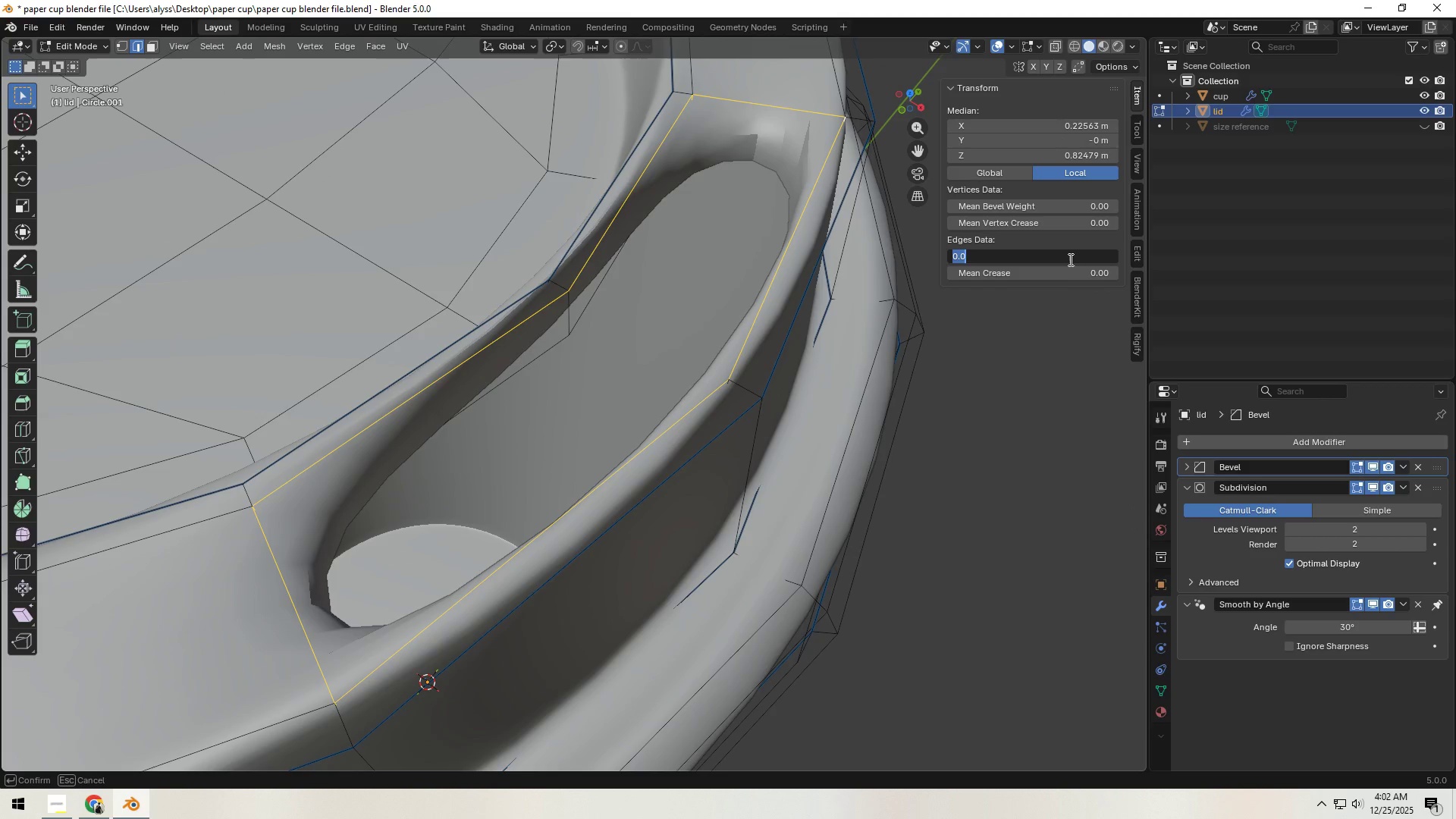 
key(NumpadDecimal)
 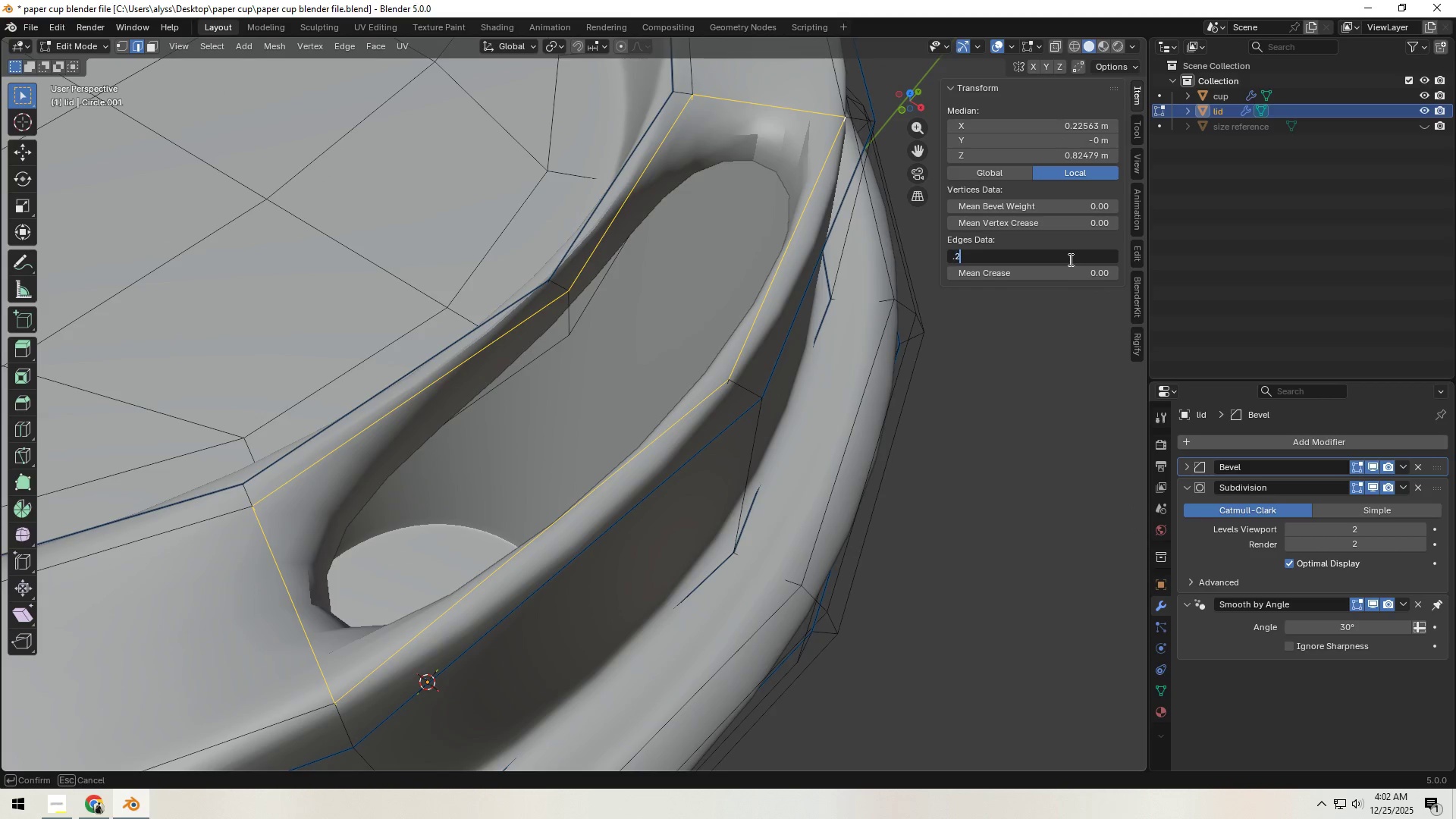 
key(Numpad2)
 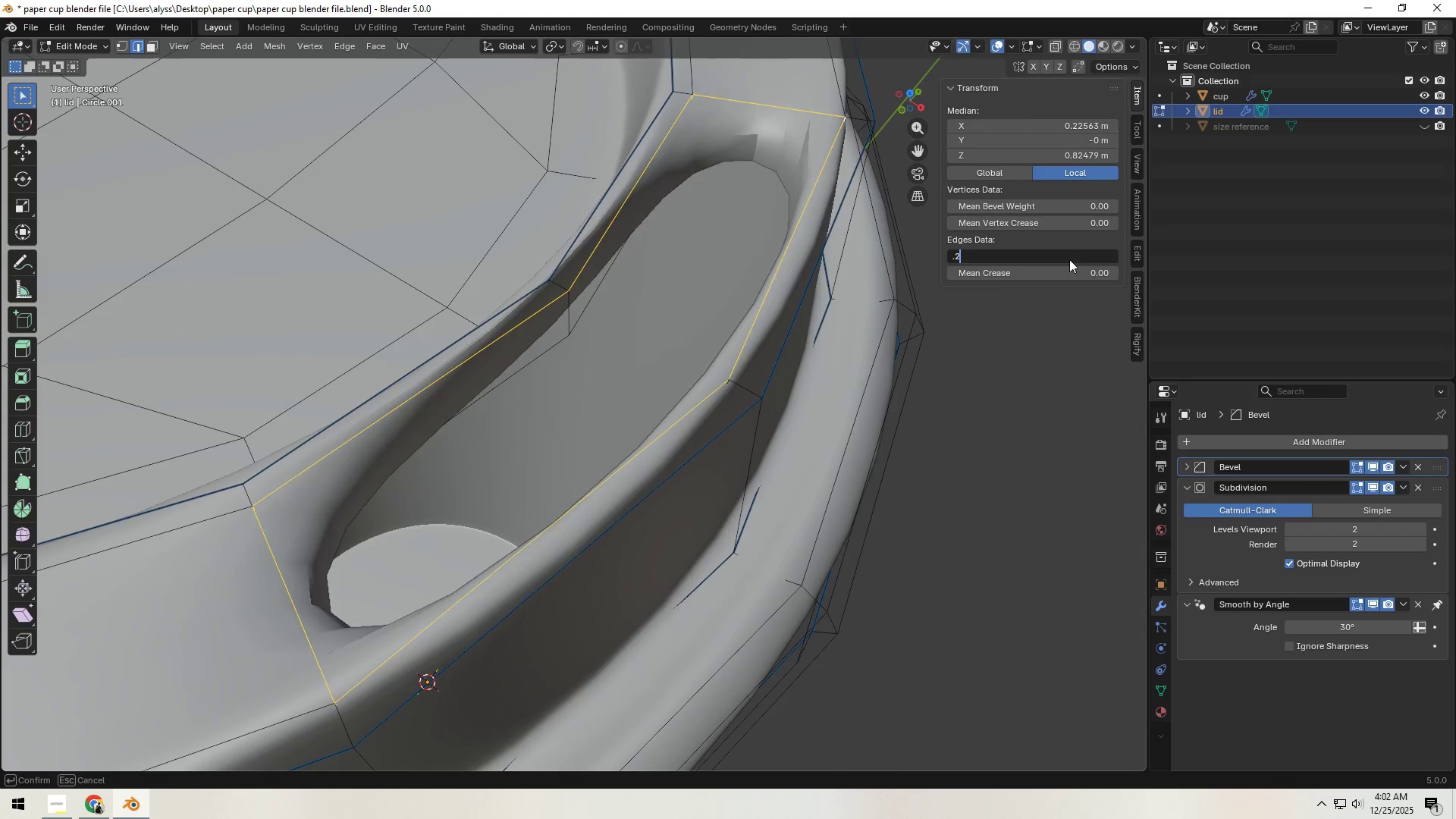 
key(NumpadEnter)
 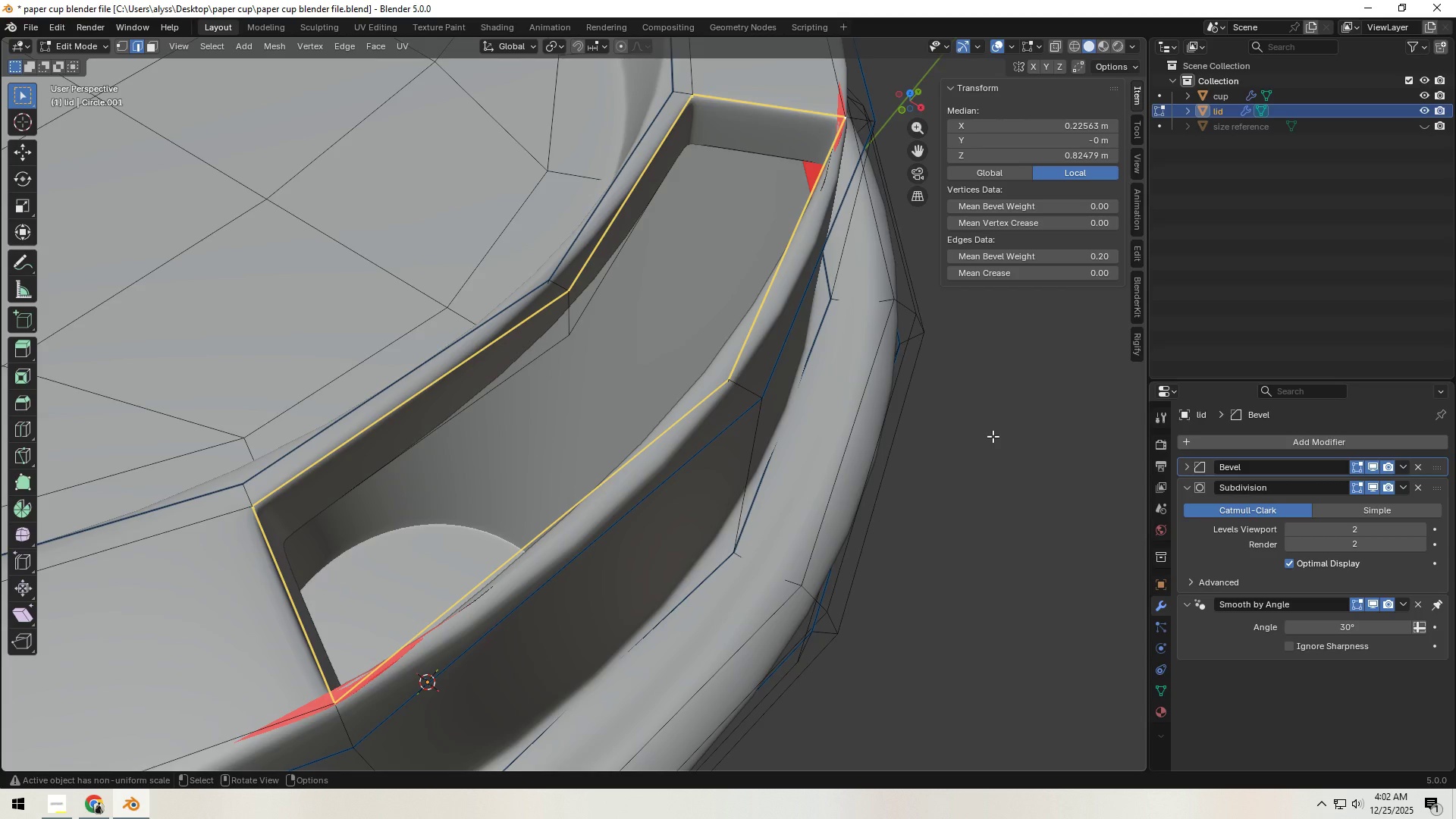 
wait(5.27)
 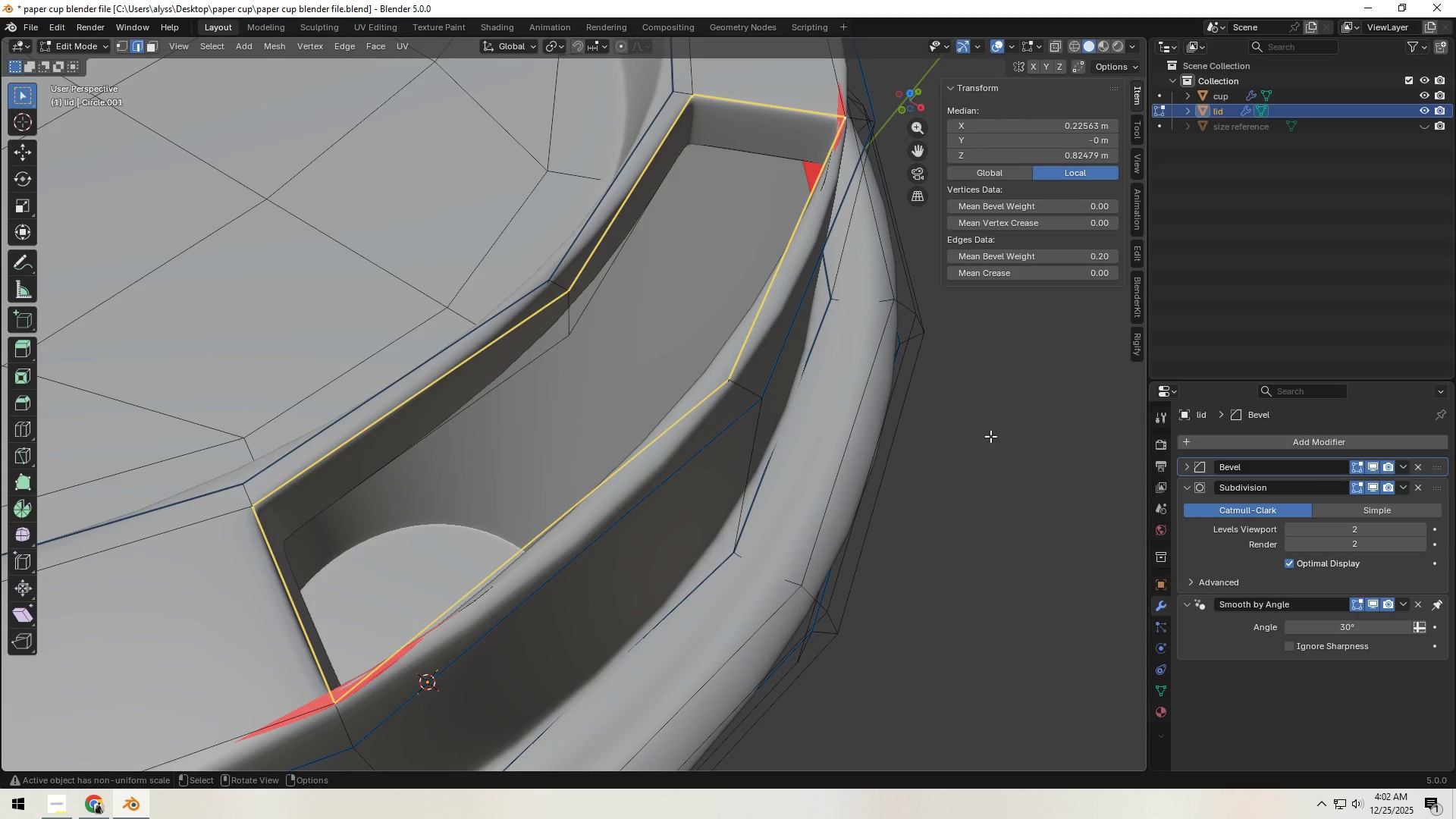 
key(Control+Z)
 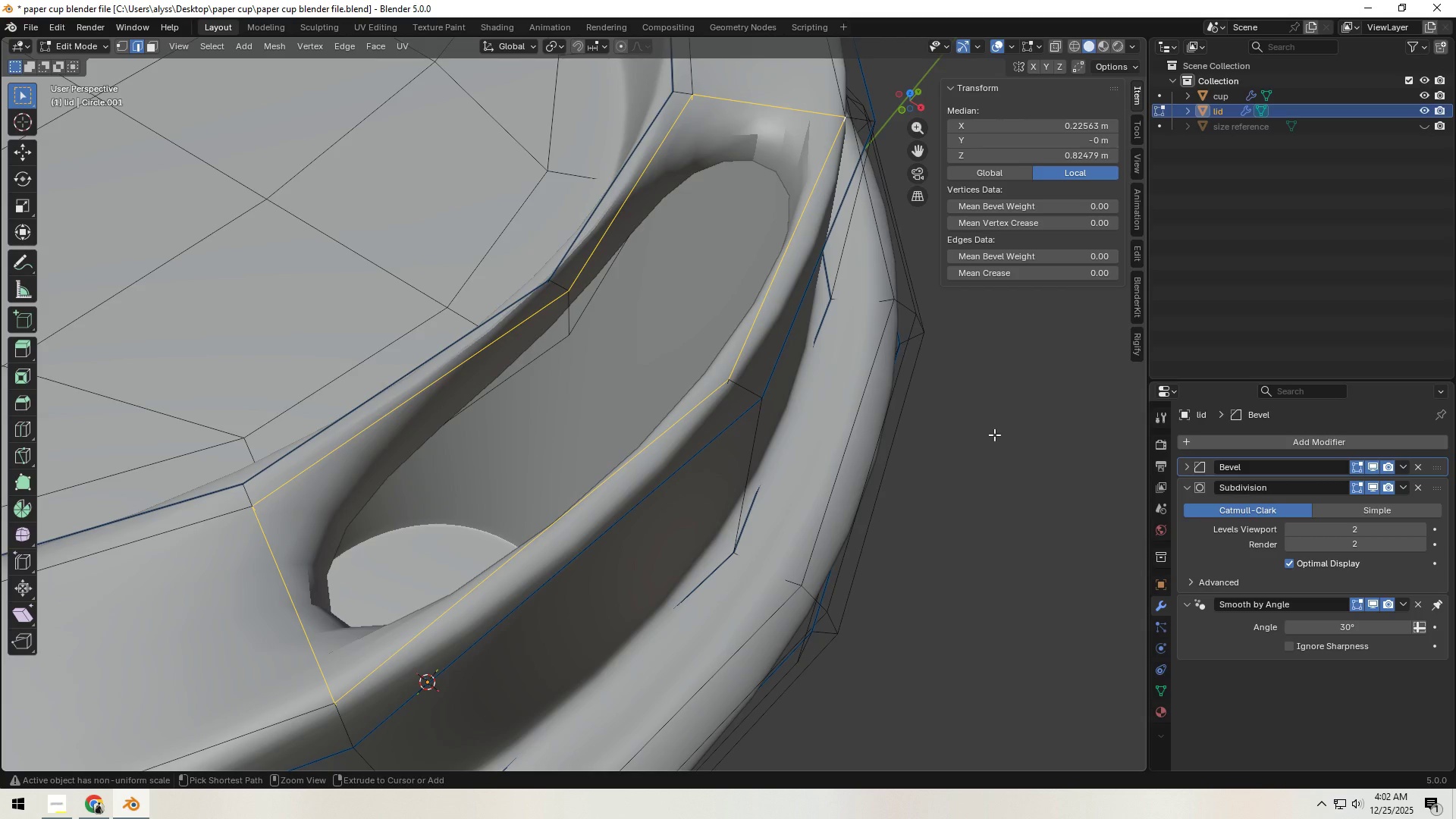 
key(Control+Z)
 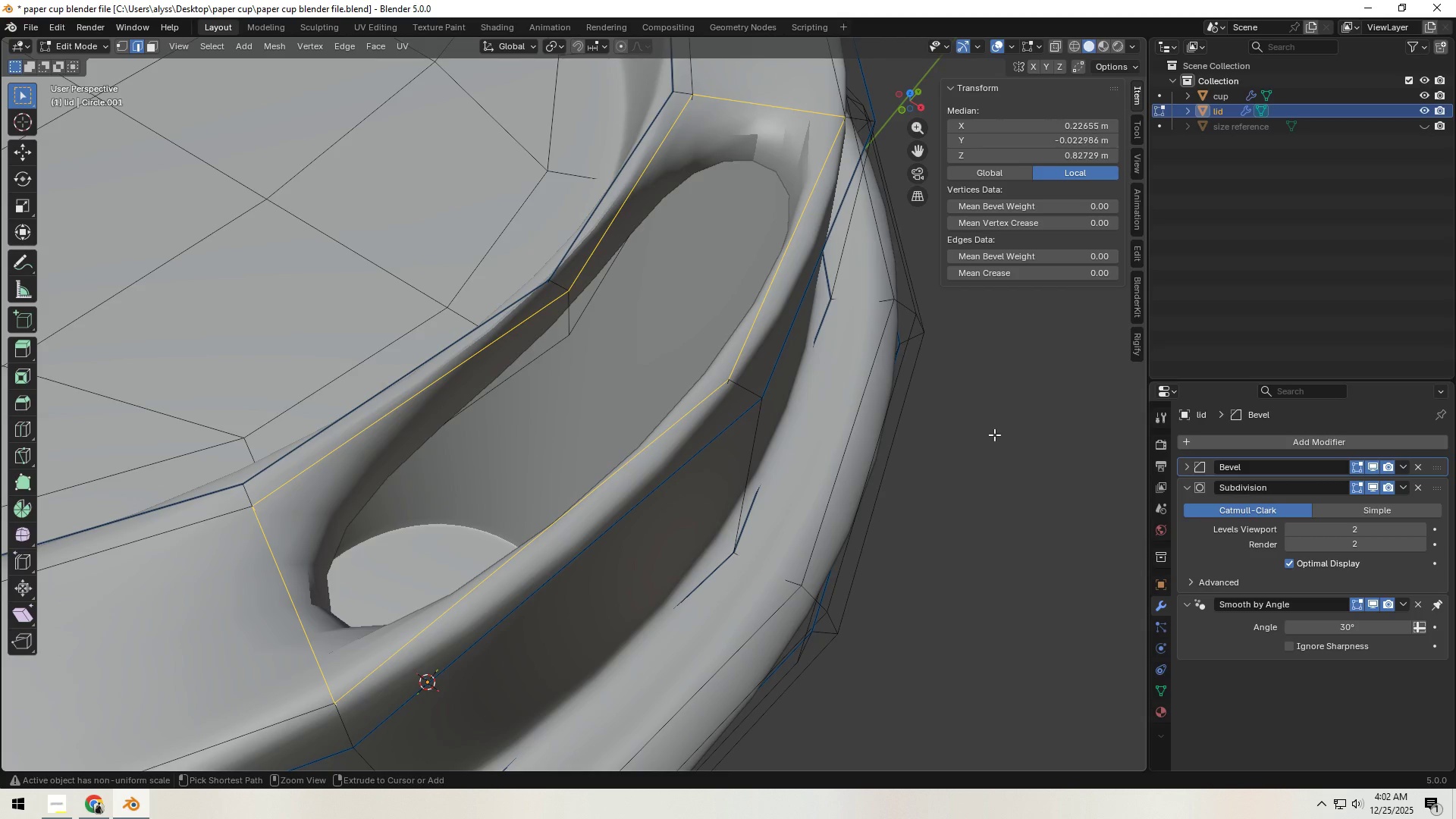 
key(Control+Z)
 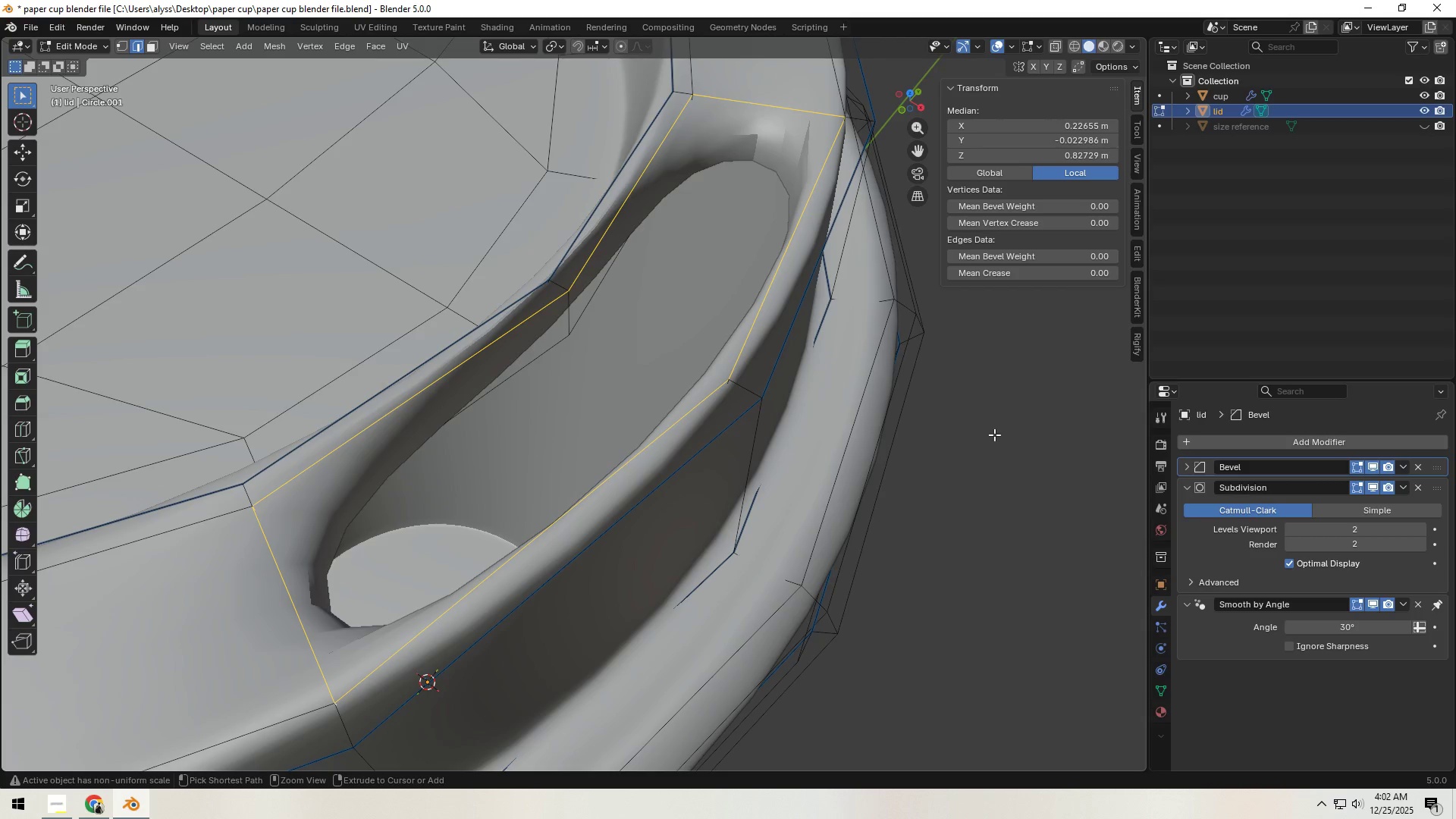 
key(Control+Z)
 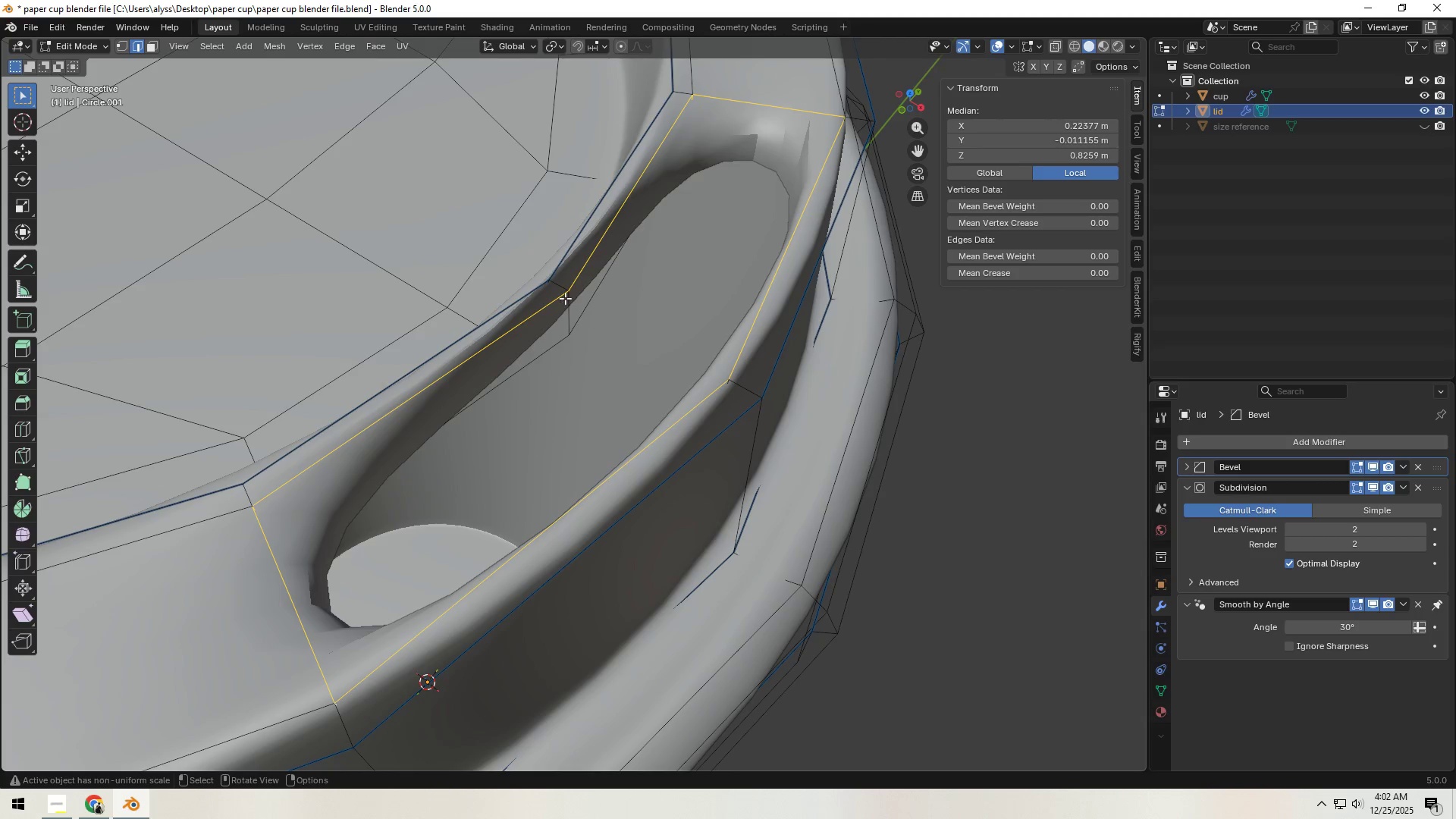 
left_click([592, 298])
 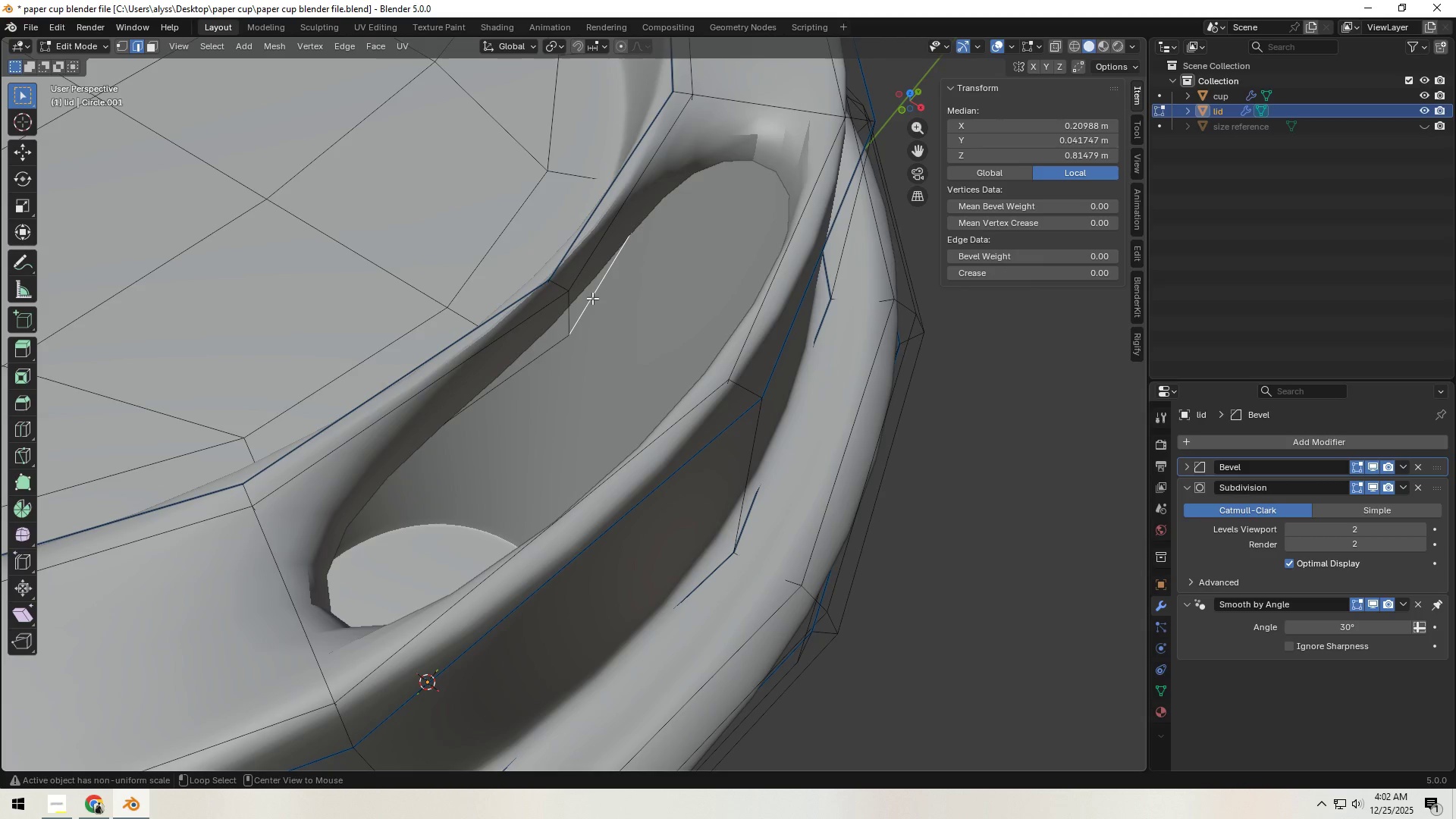 
hold_key(key=AltLeft, duration=0.69)
double_click([592, 298])
 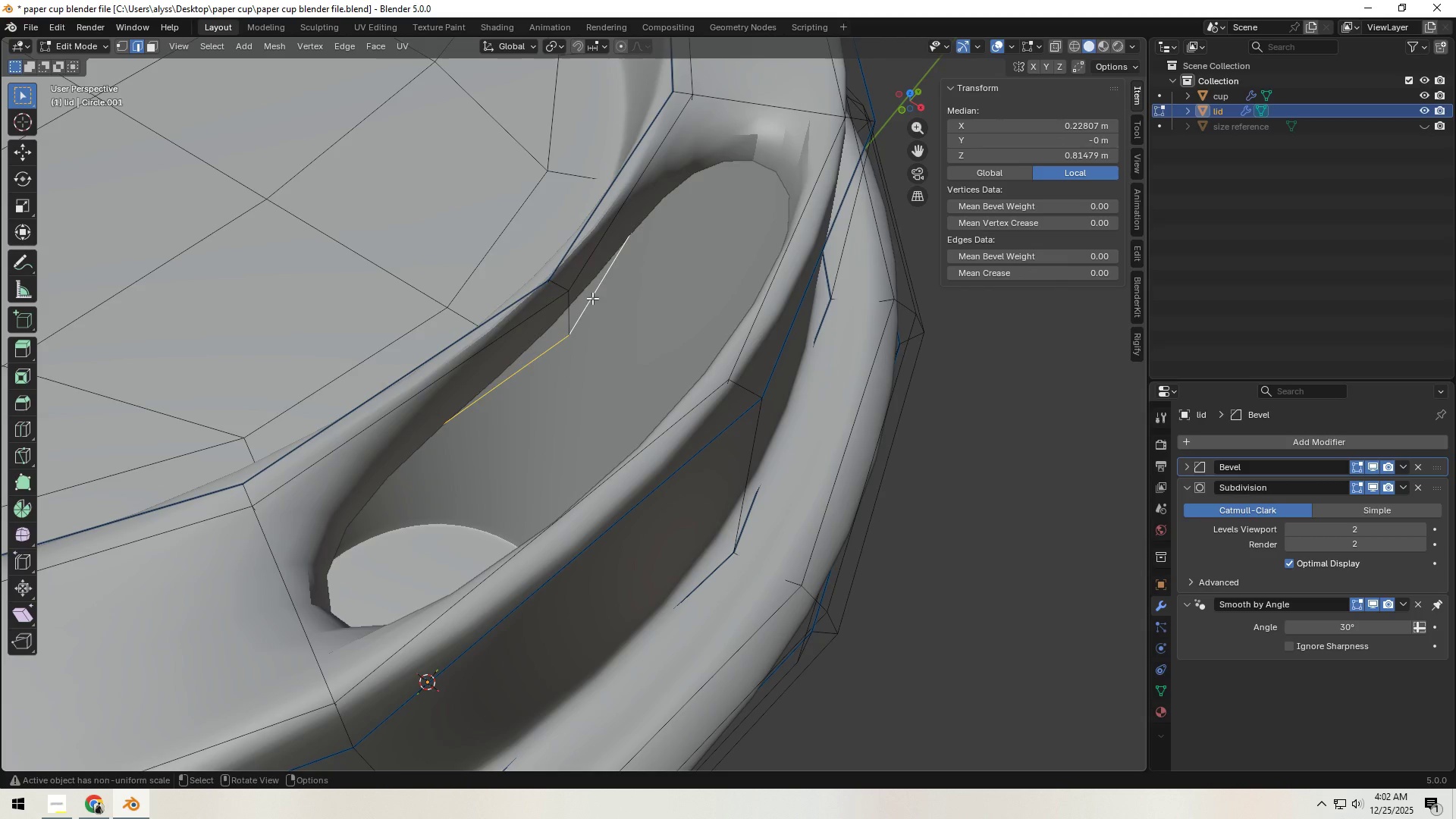 
key(X)
 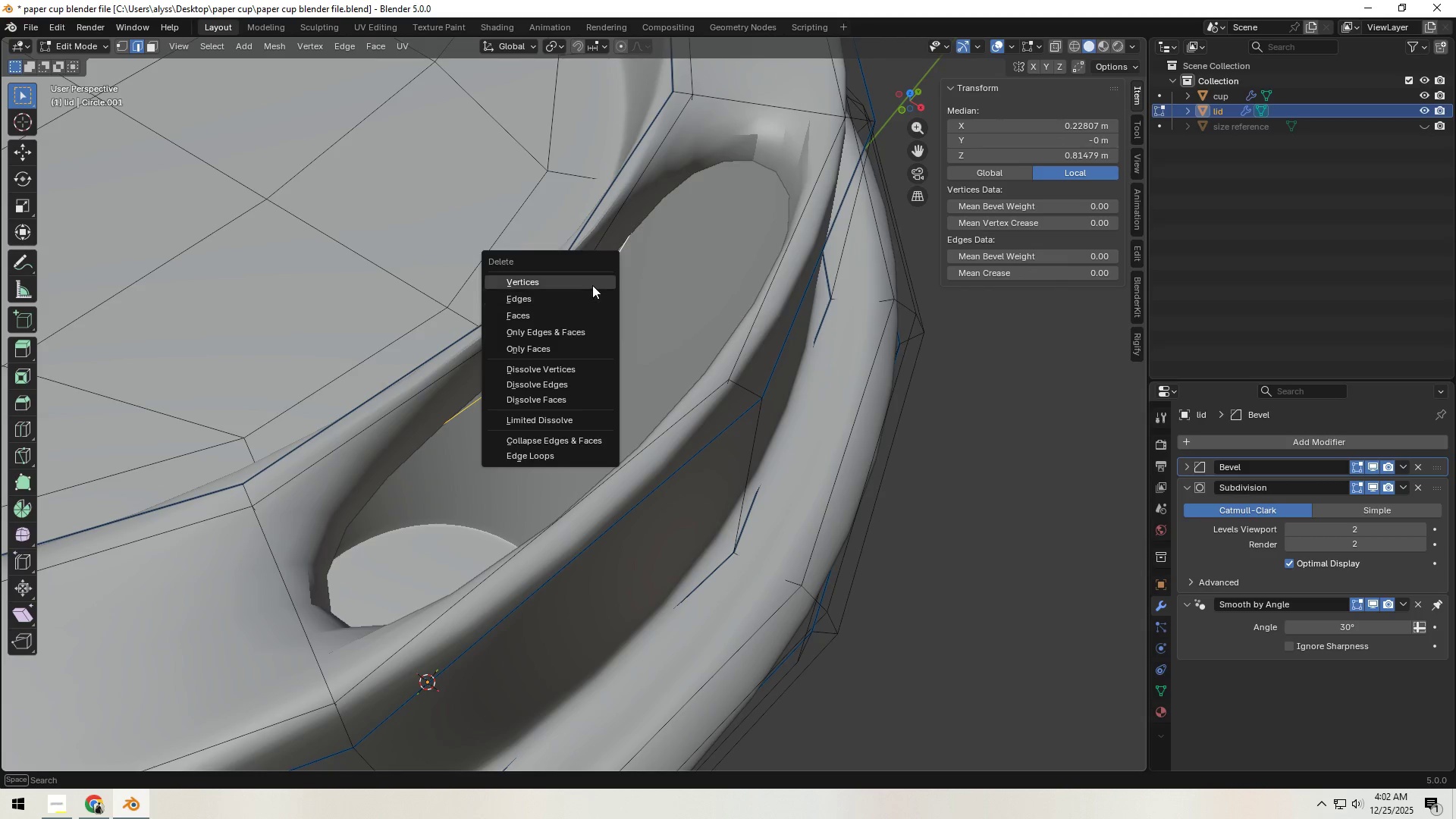 
left_click([592, 285])
 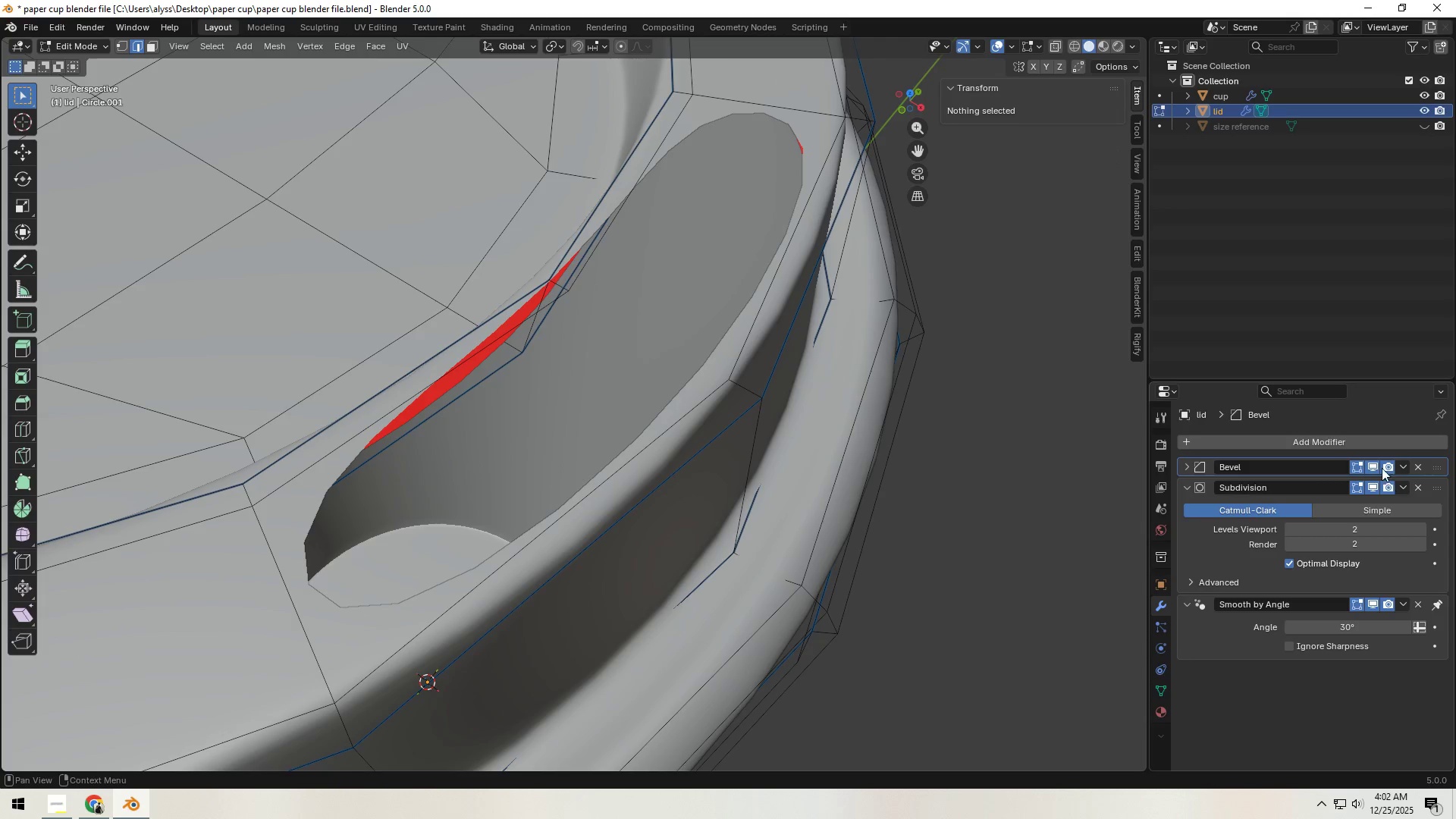 
double_click([1371, 485])
 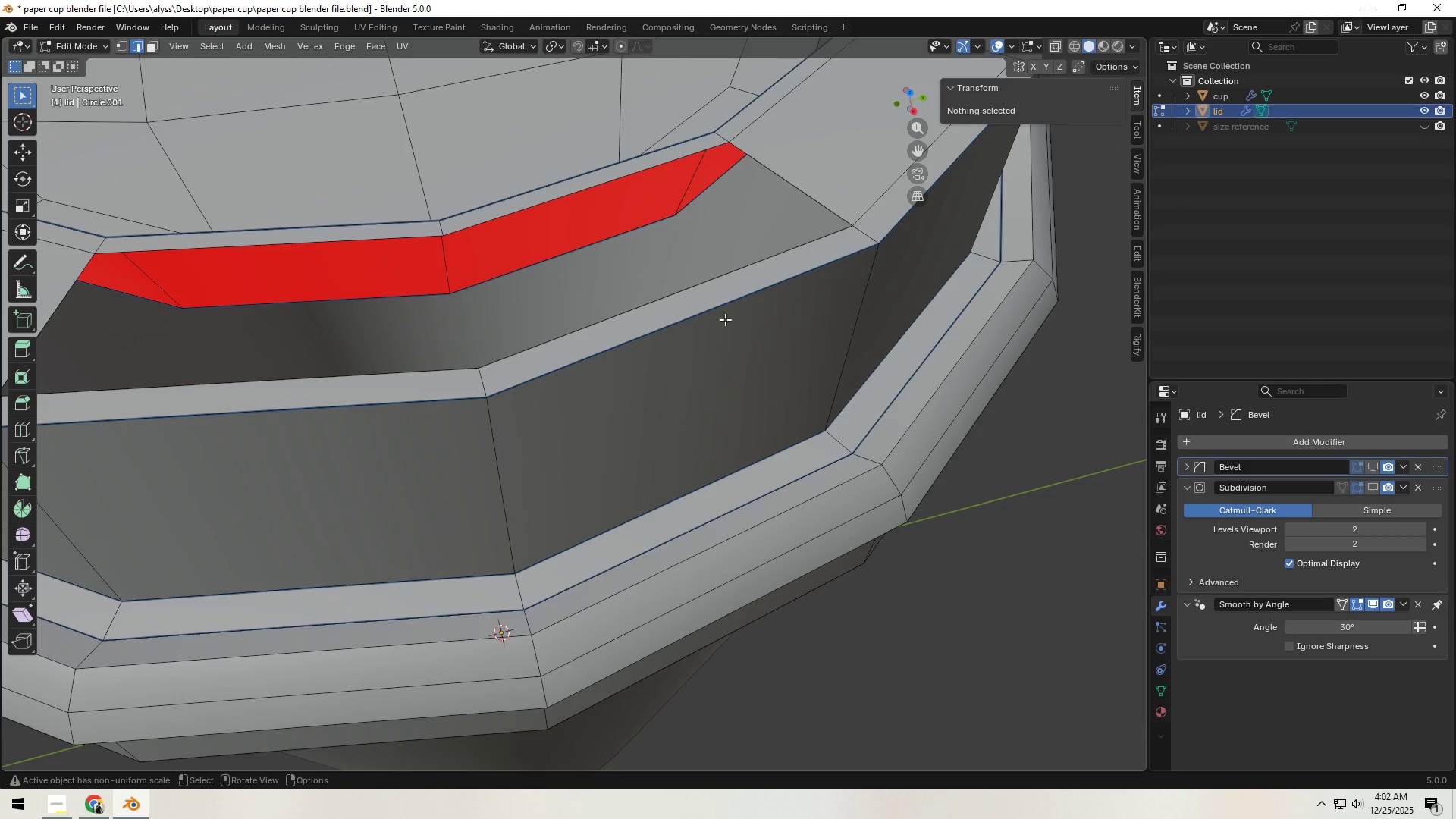 
key(Alt+AltLeft)
 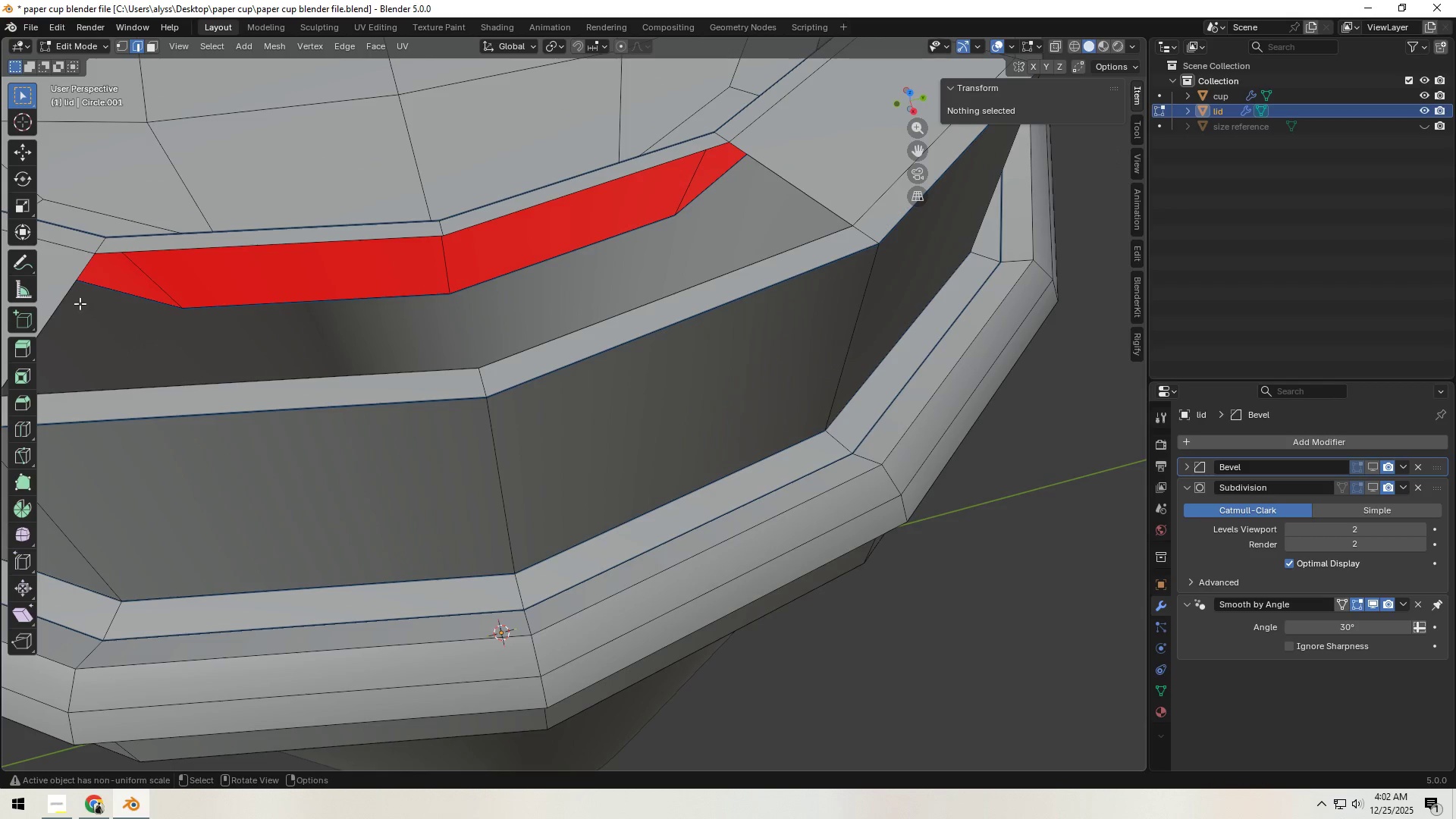 
left_click([62, 300])
 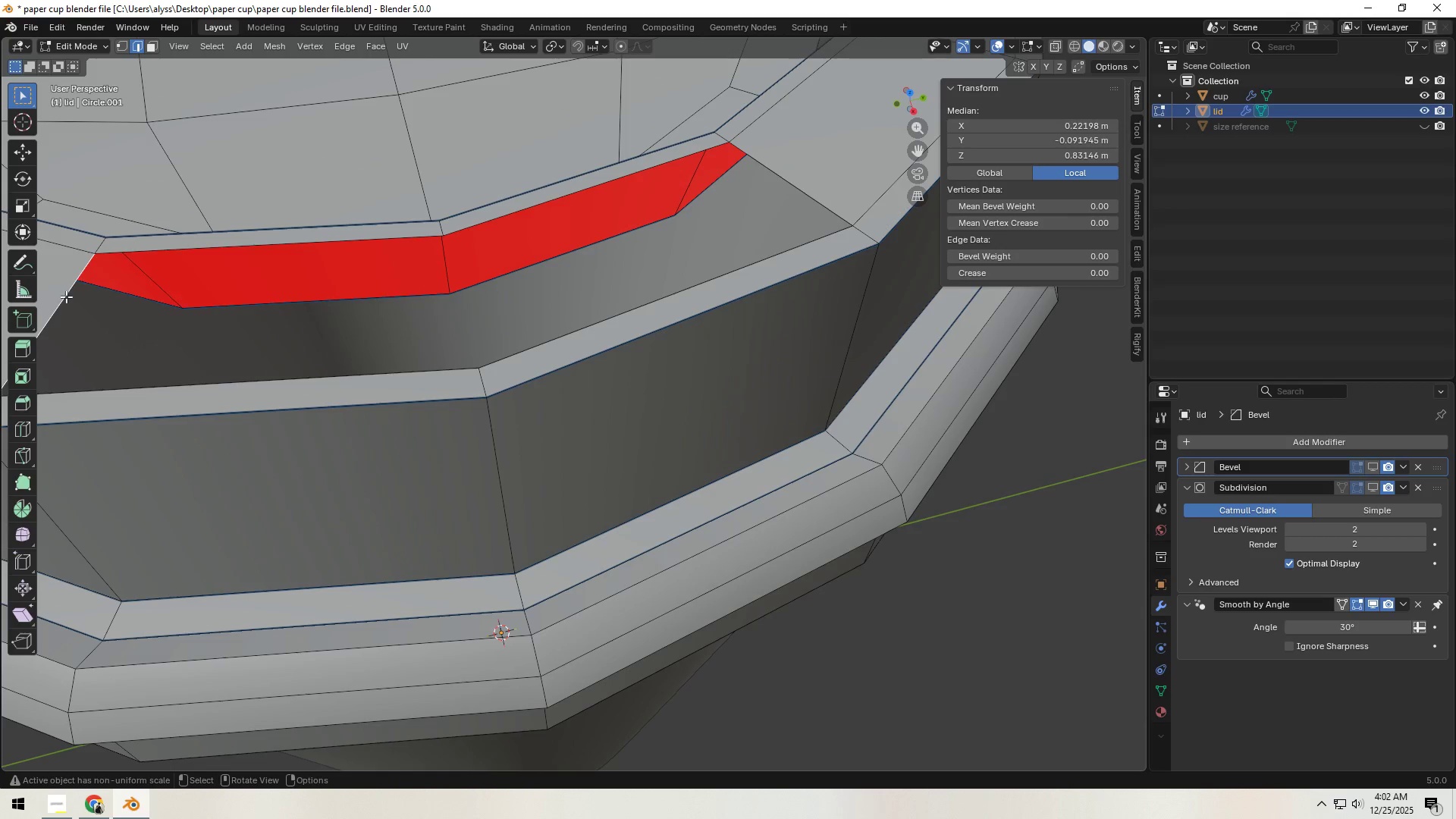 
type(ff3)
 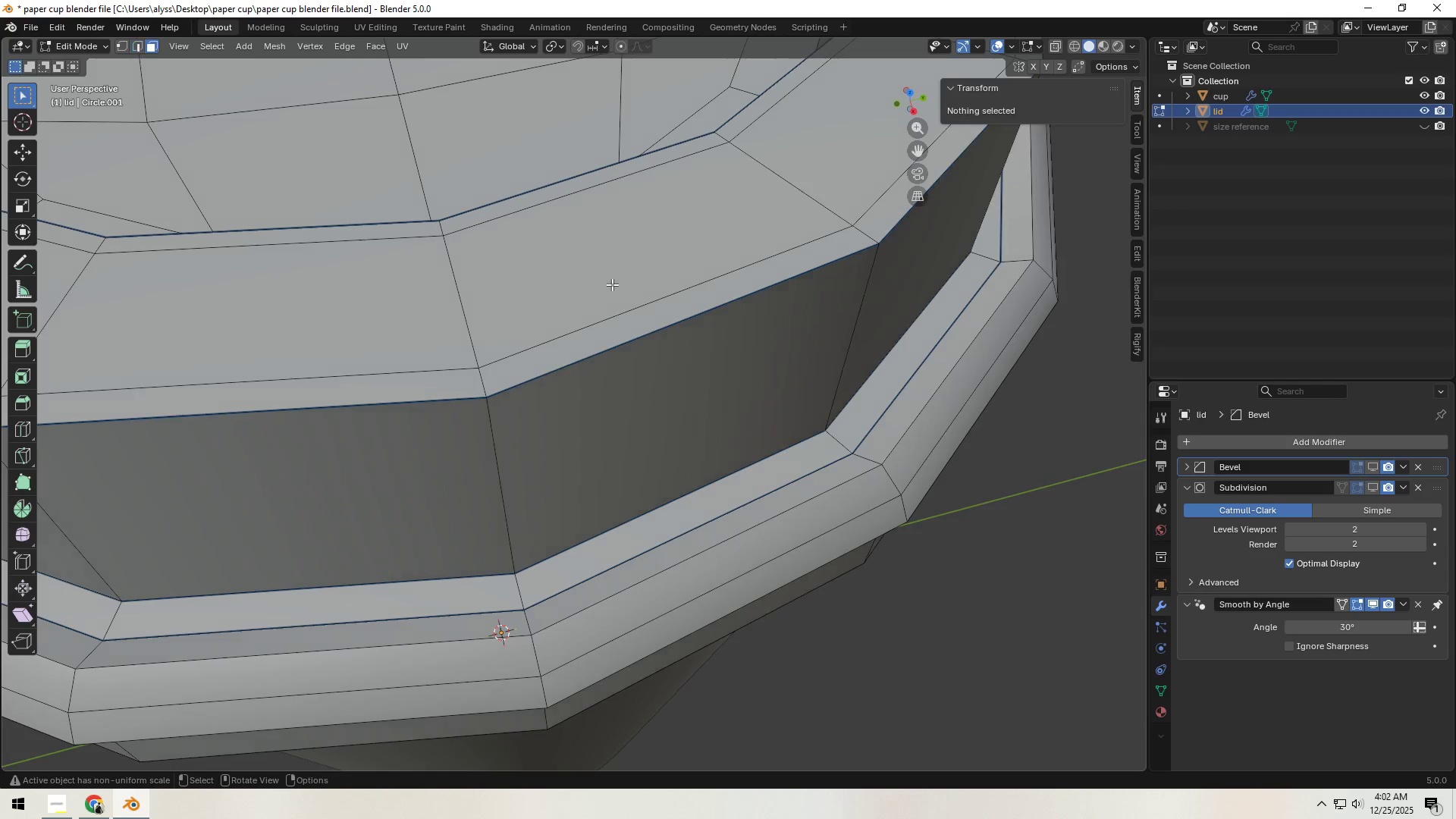 
left_click([612, 284])
 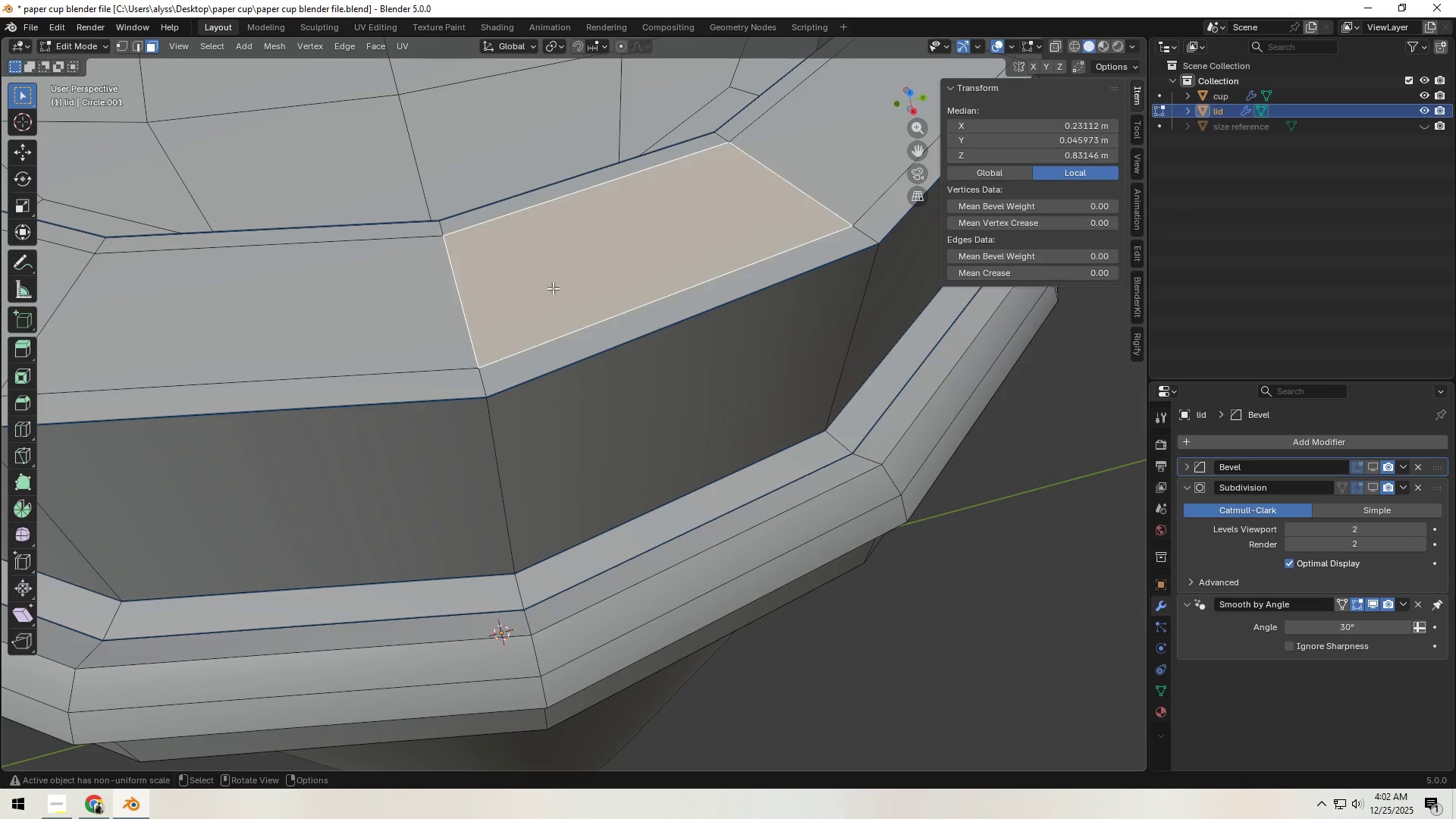 
hold_key(key=ShiftLeft, duration=0.41)
double_click([358, 294])
 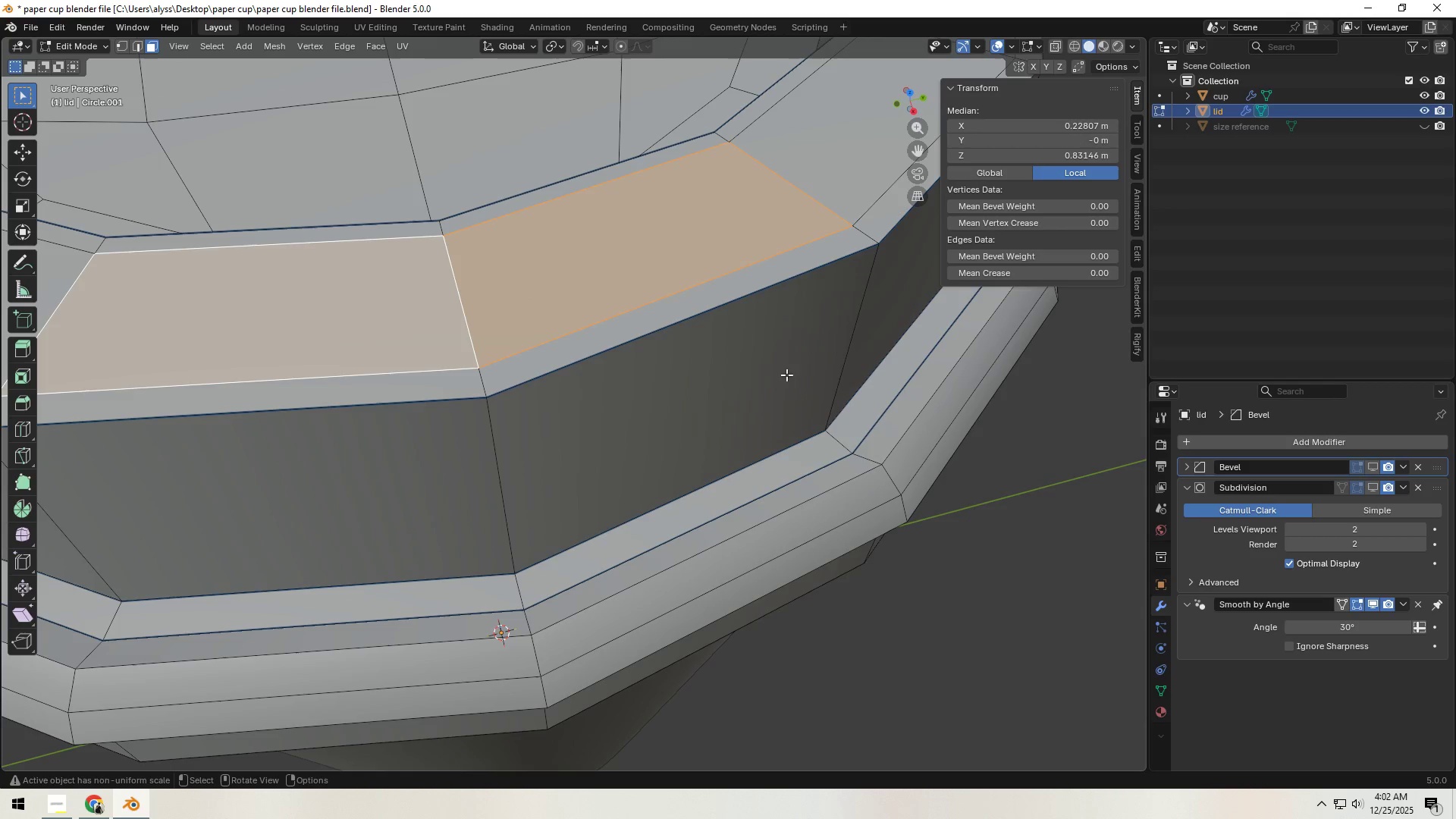 
hold_key(key=ShiftLeft, duration=0.44)
 